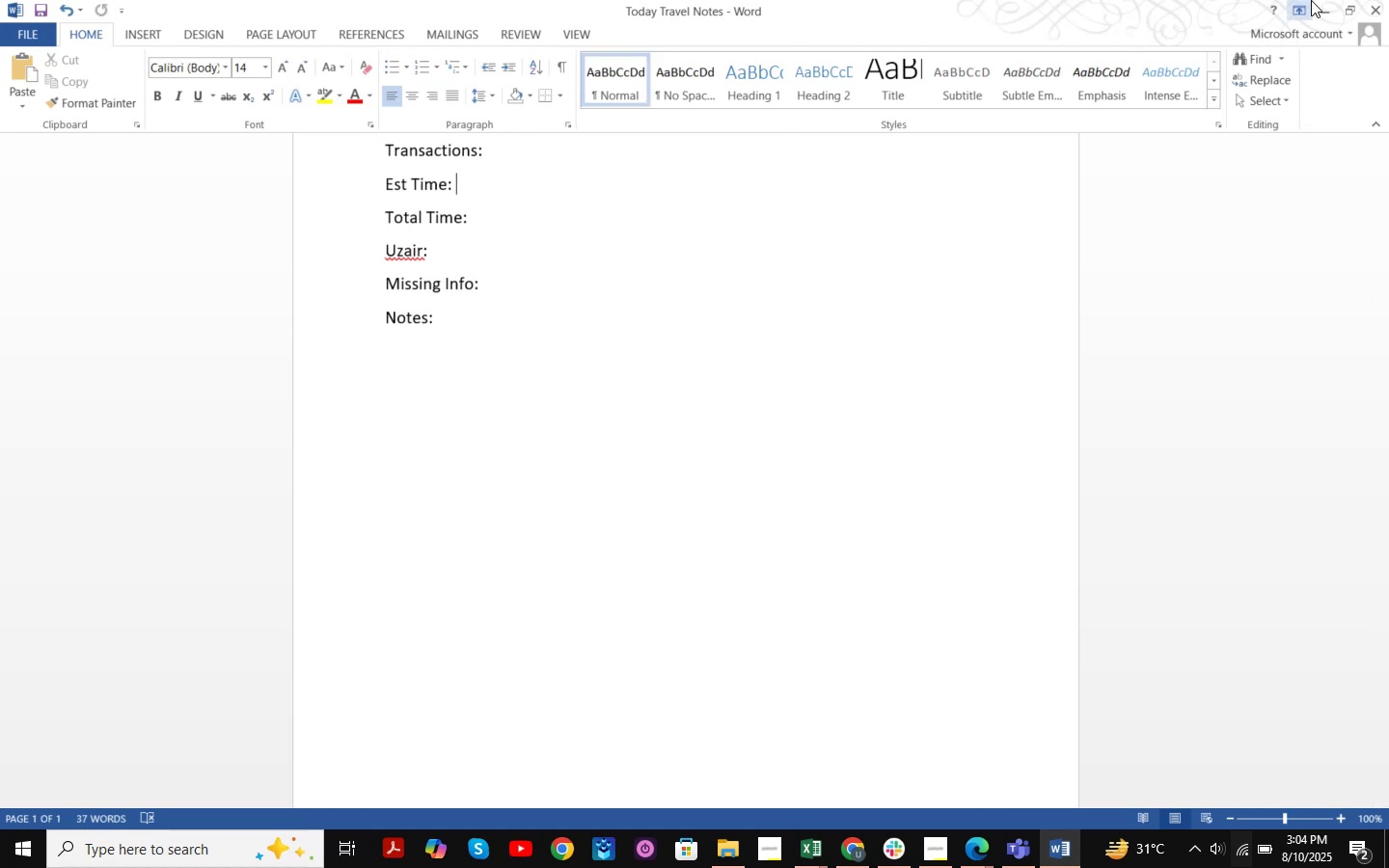 
left_click([1322, 2])
 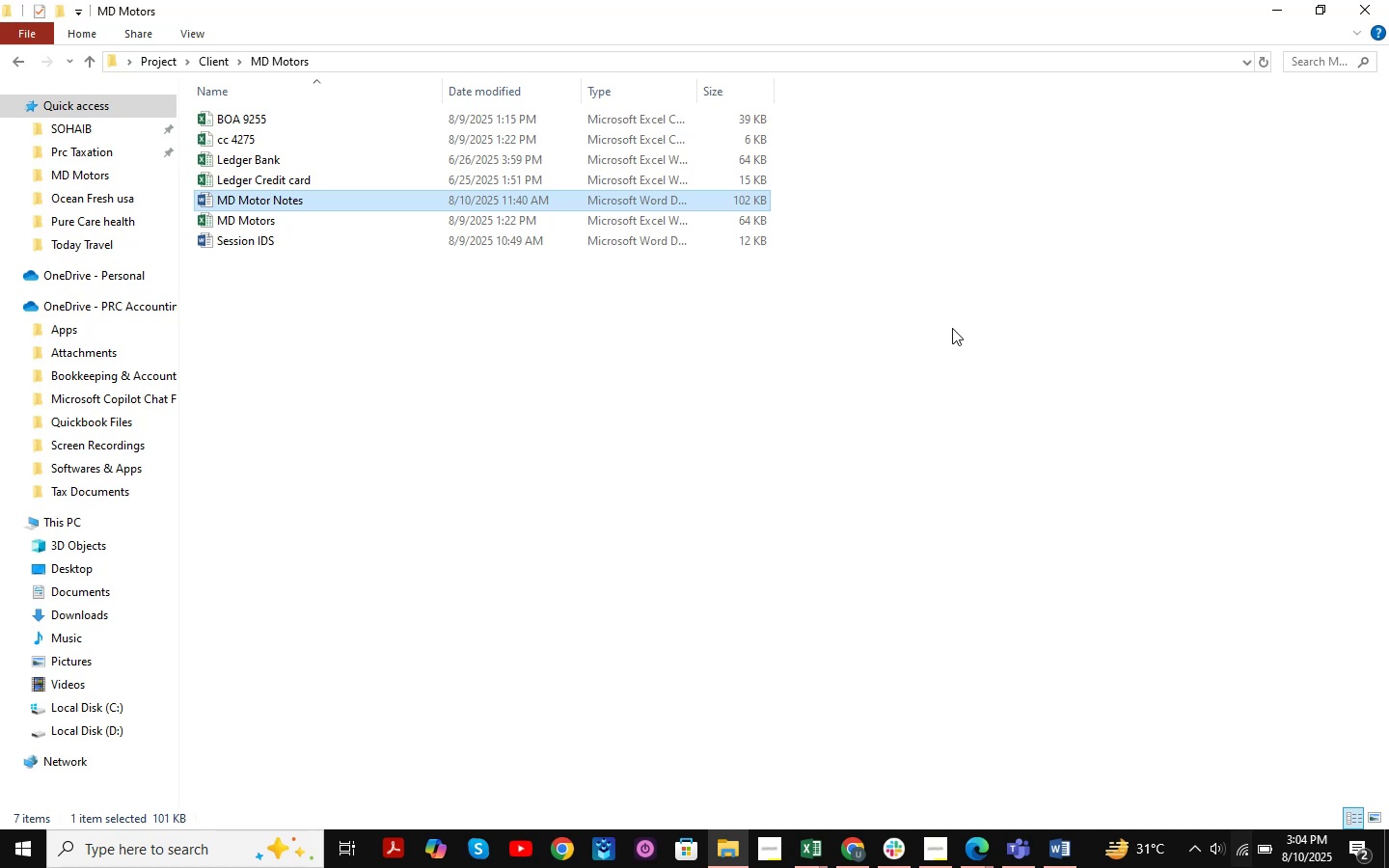 
left_click([871, 854])
 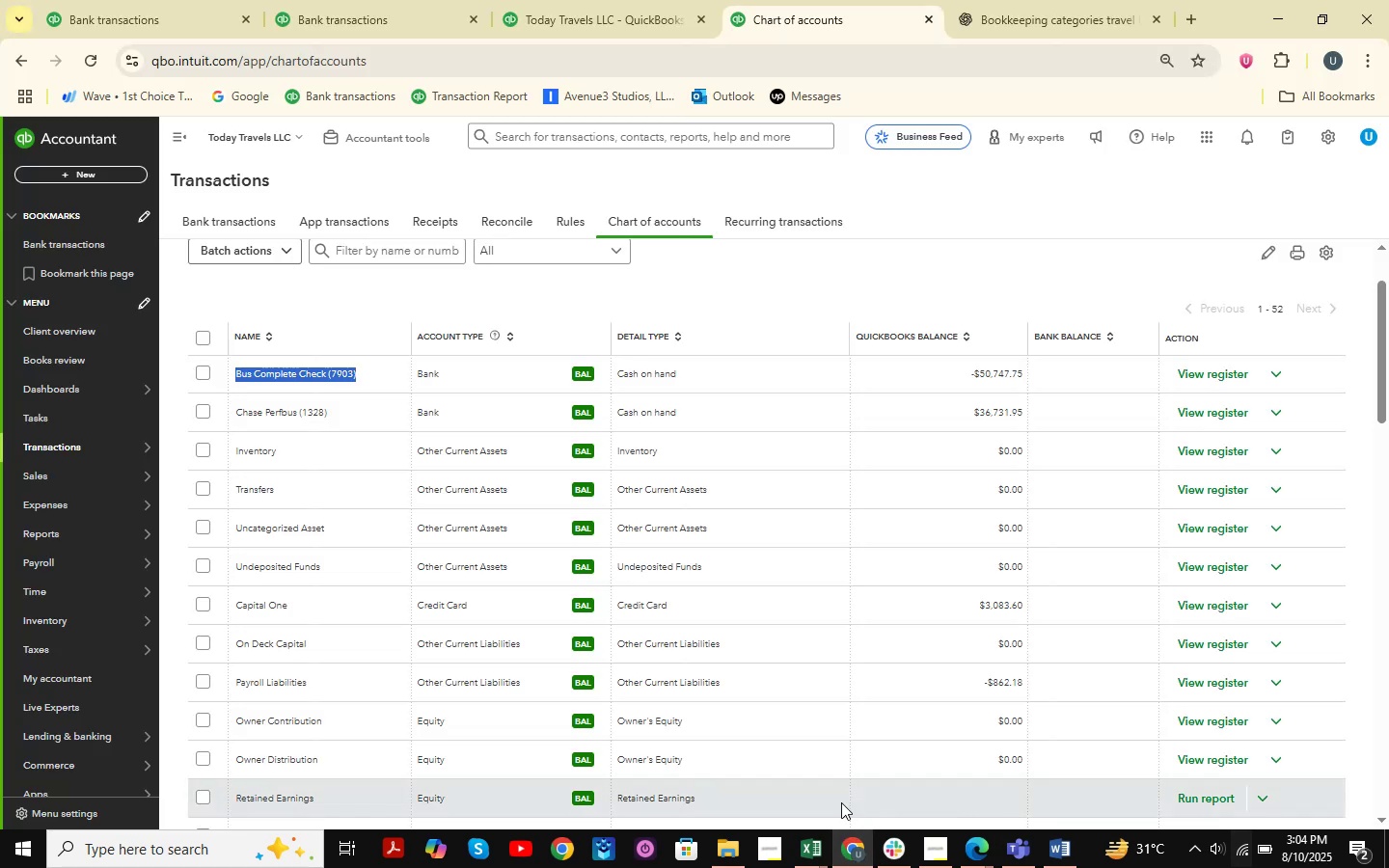 
wait(6.89)
 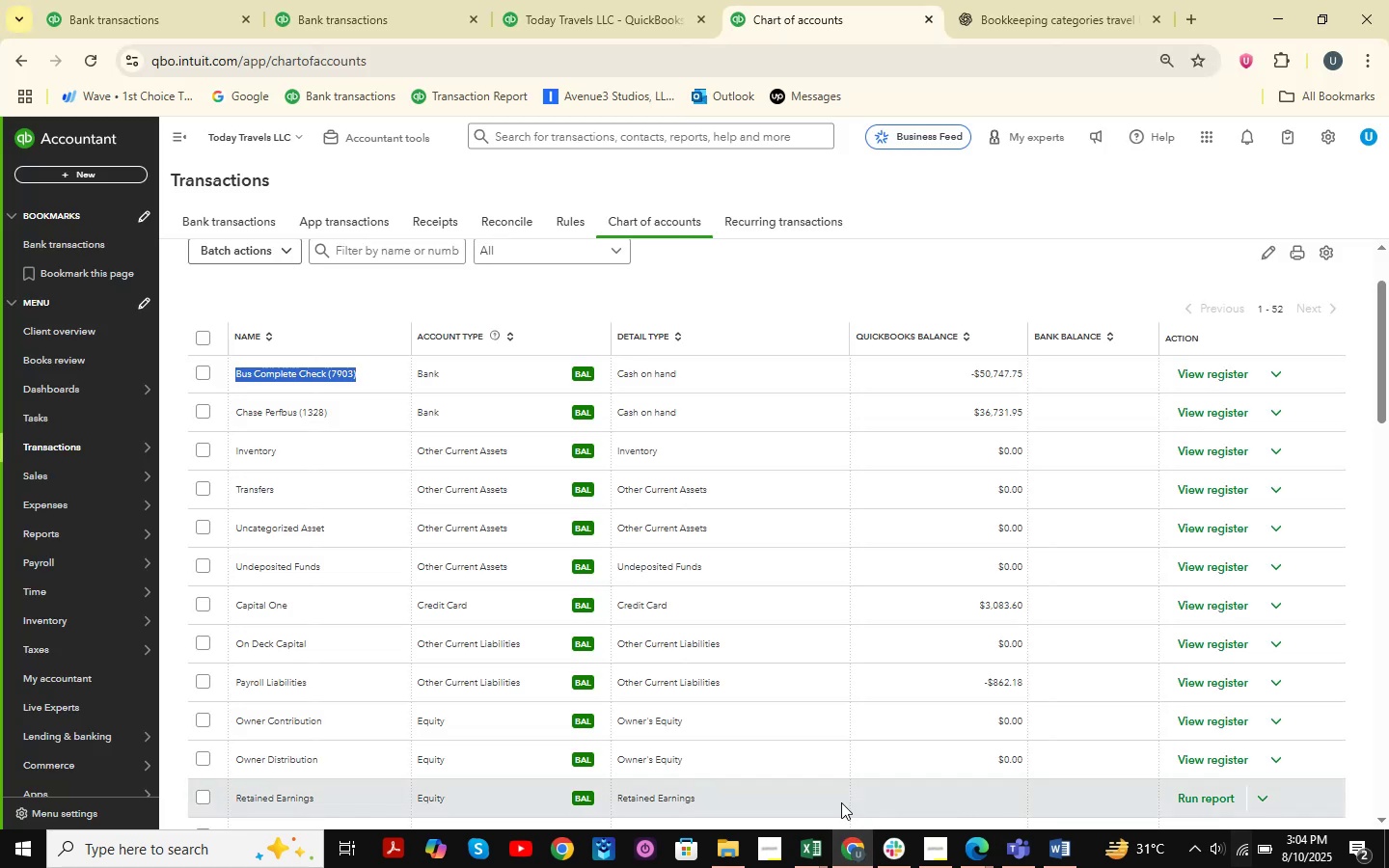 
scroll: coordinate [841, 802], scroll_direction: down, amount: 4.0
 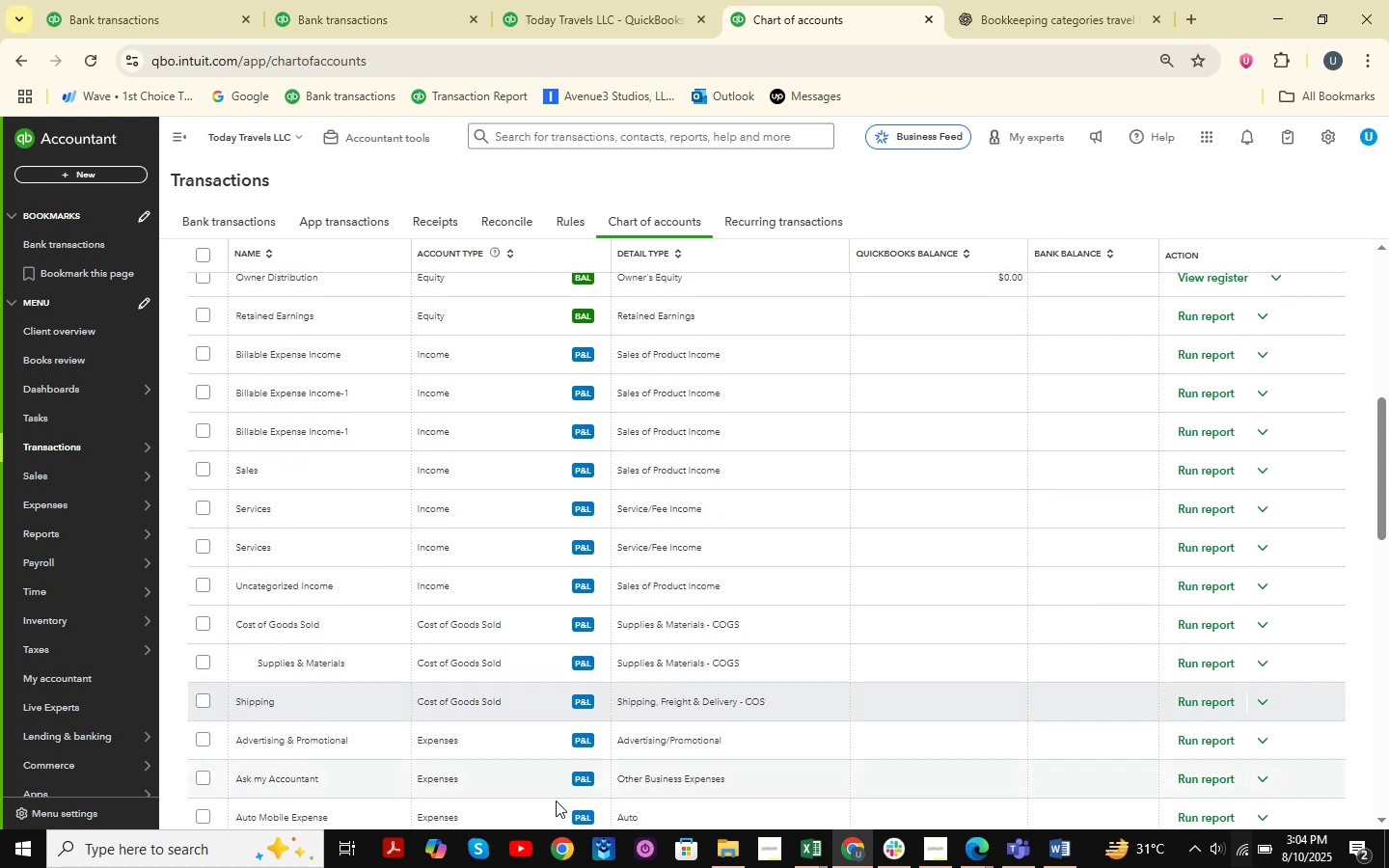 
scroll: coordinate [648, 626], scroll_direction: up, amount: 10.0
 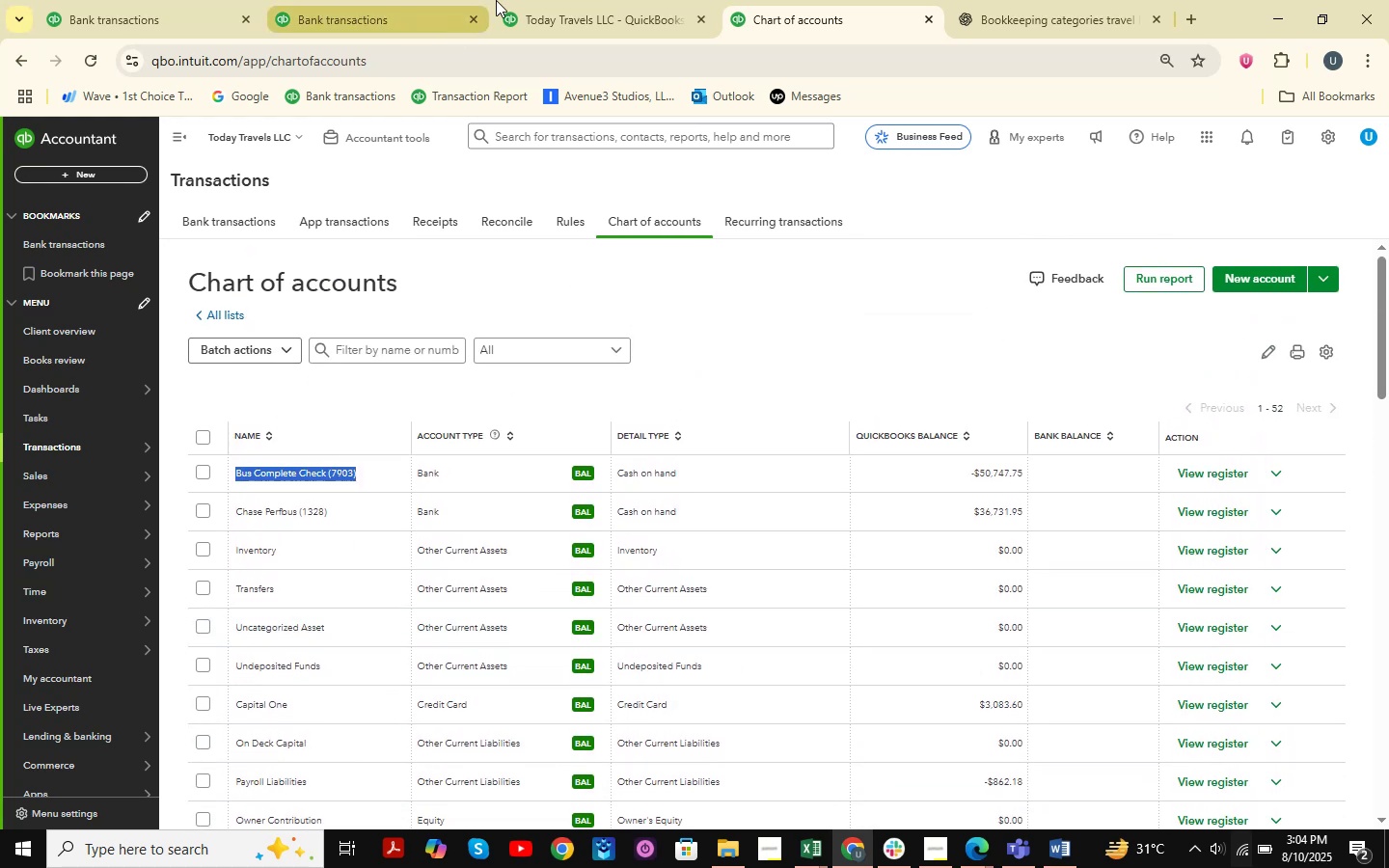 
left_click([580, 0])
 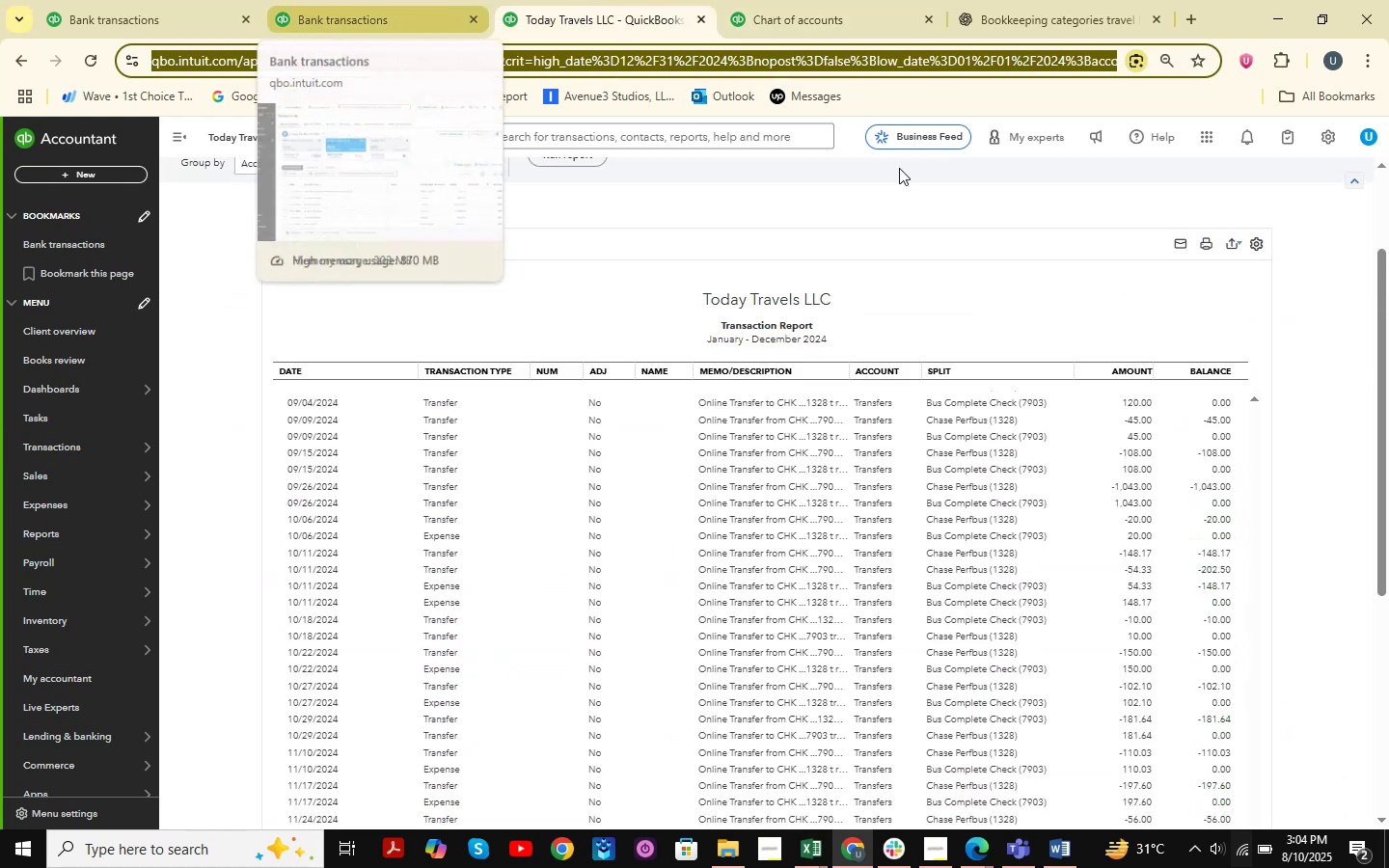 
double_click([1073, 0])
 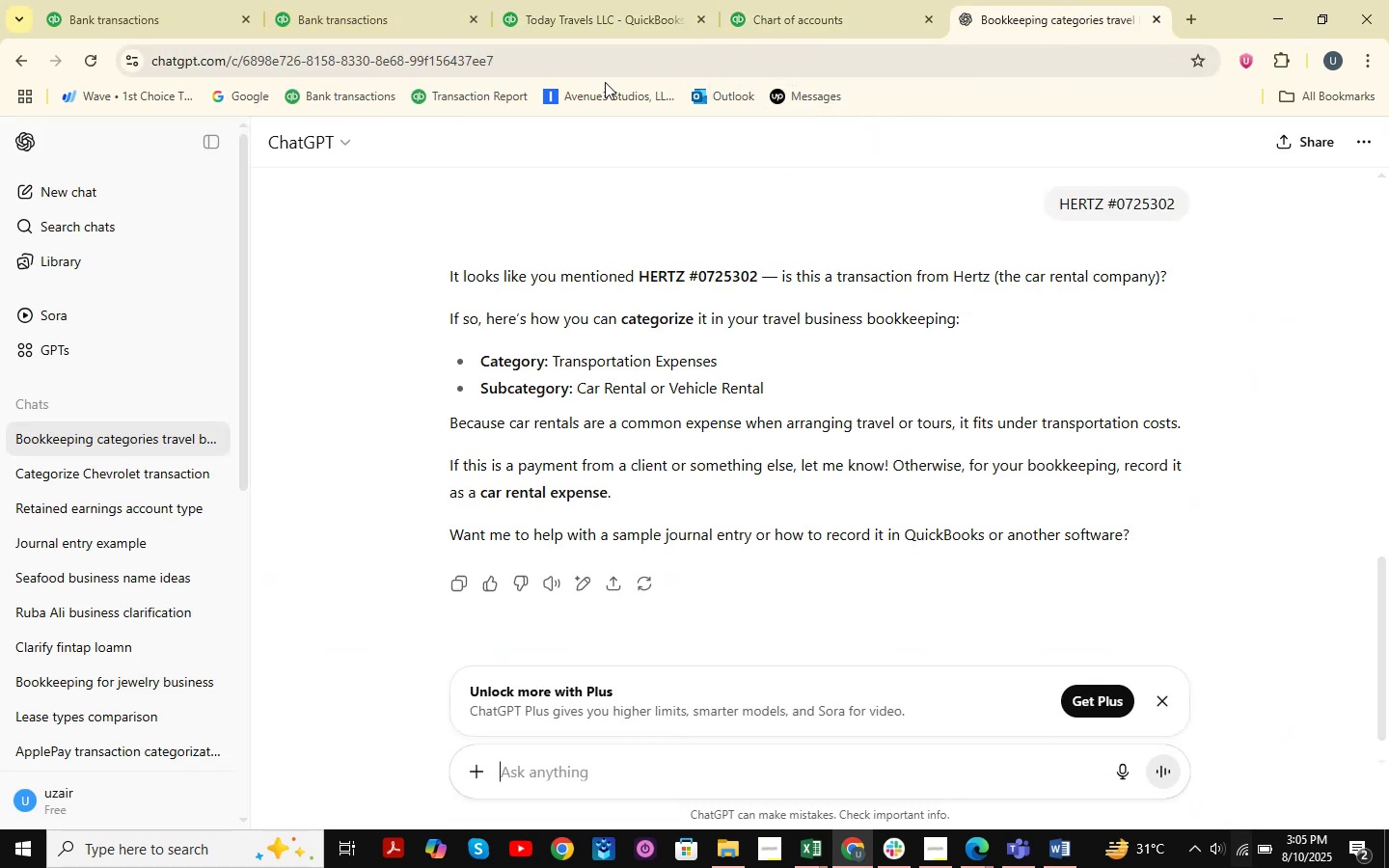 
left_click([602, 0])
 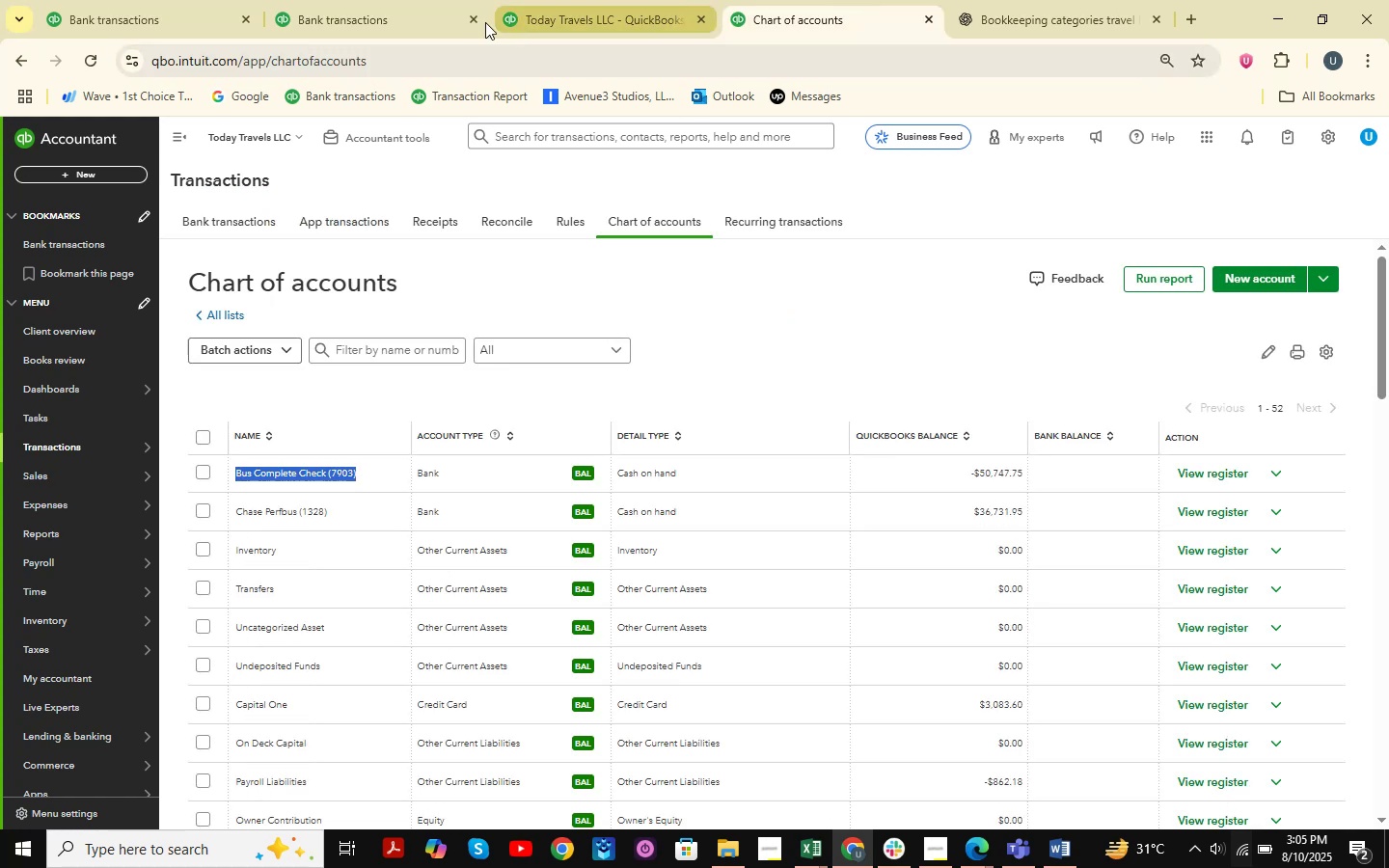 
left_click([151, 0])
 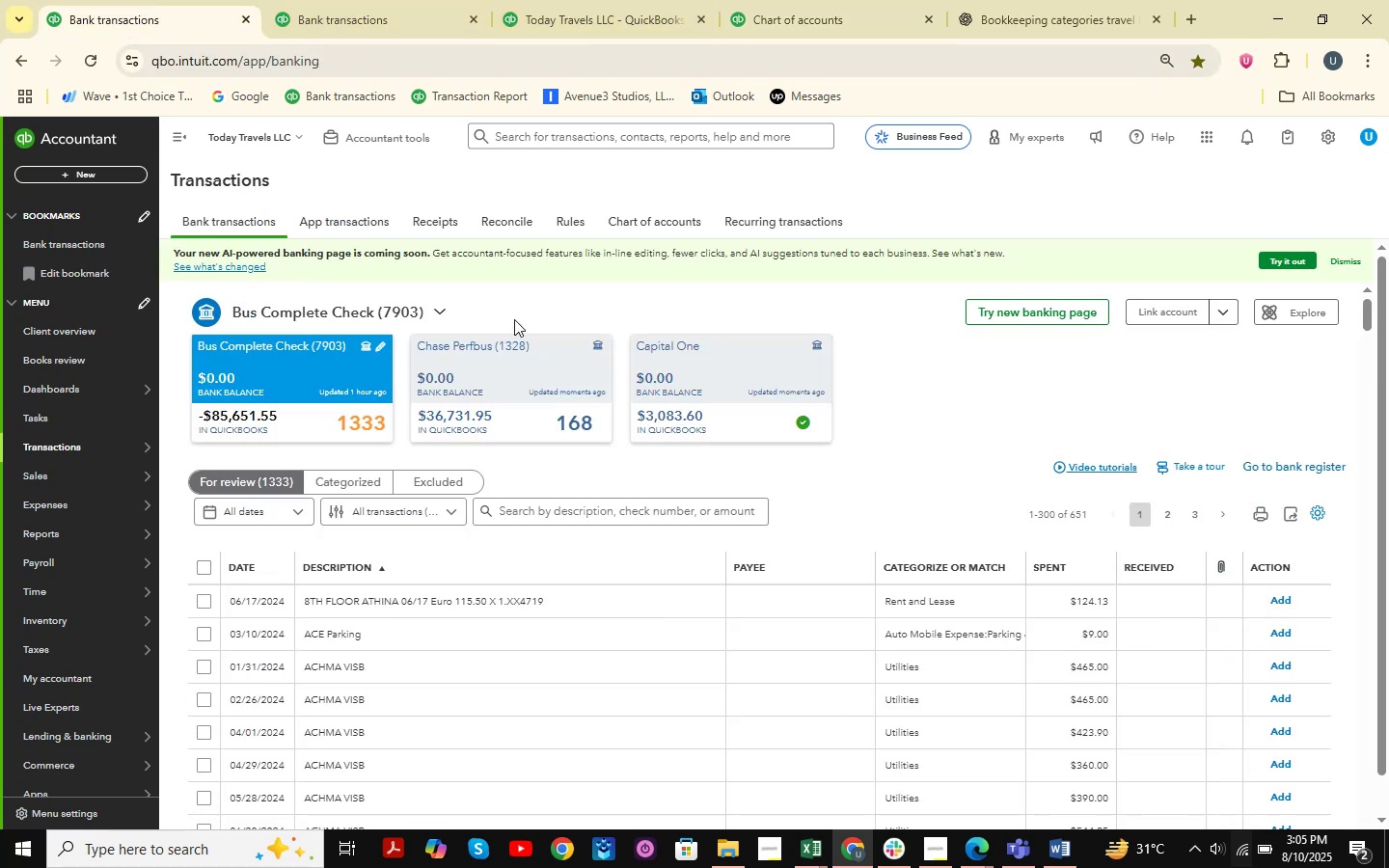 
scroll: coordinate [514, 319], scroll_direction: down, amount: 9.0
 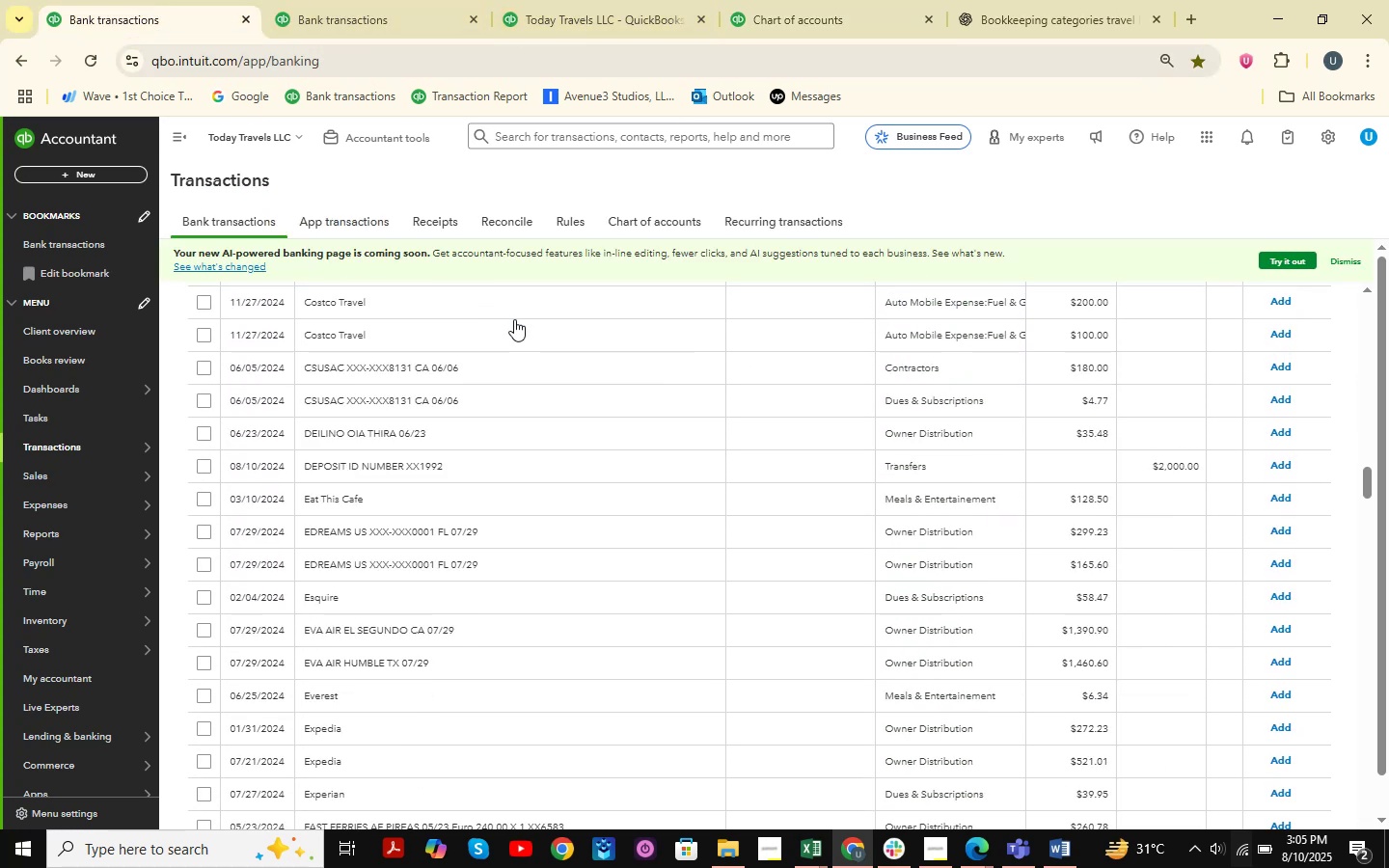 
scroll: coordinate [514, 319], scroll_direction: up, amount: 3.0
 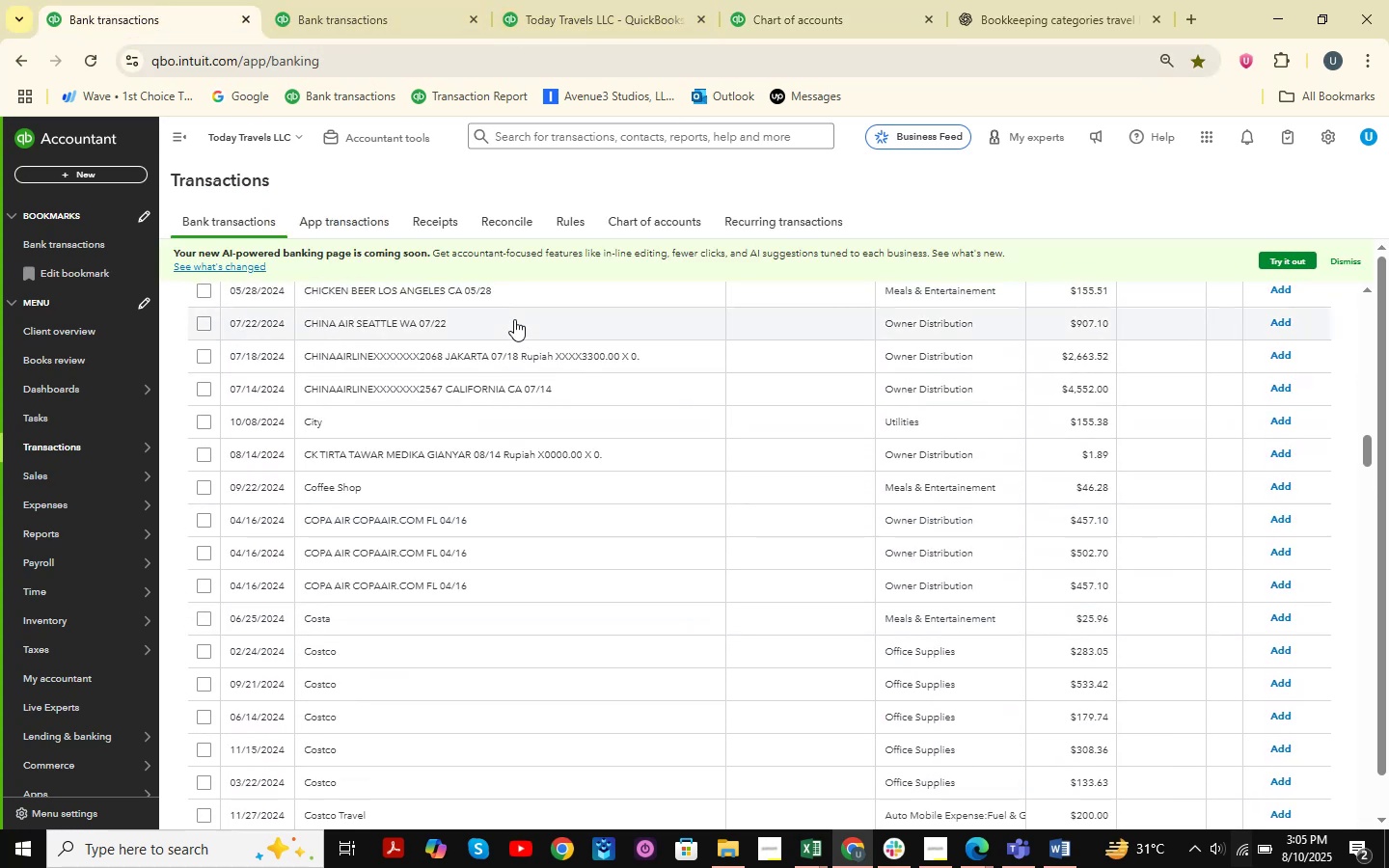 
scroll: coordinate [514, 319], scroll_direction: down, amount: 4.0
 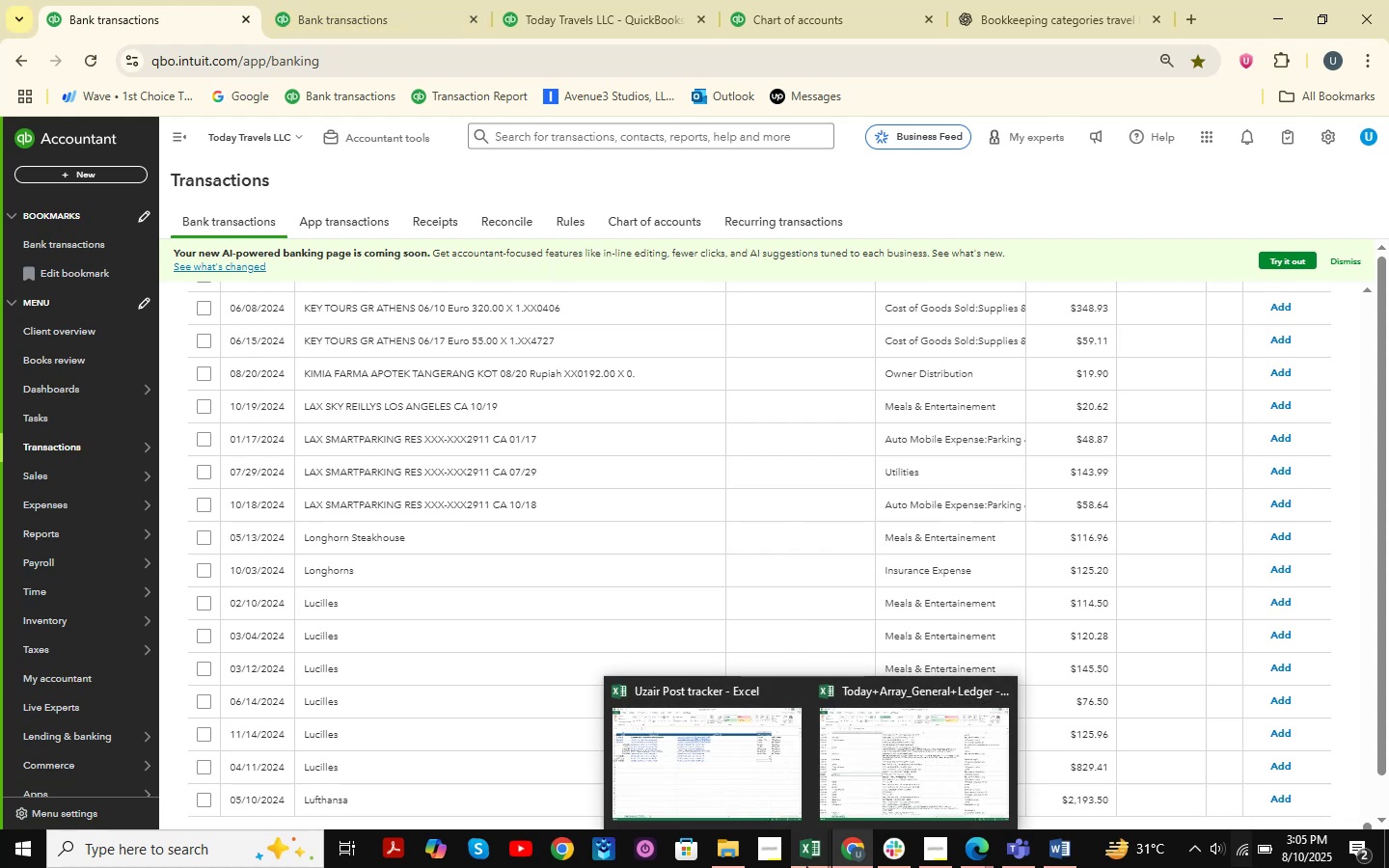 
wait(11.01)
 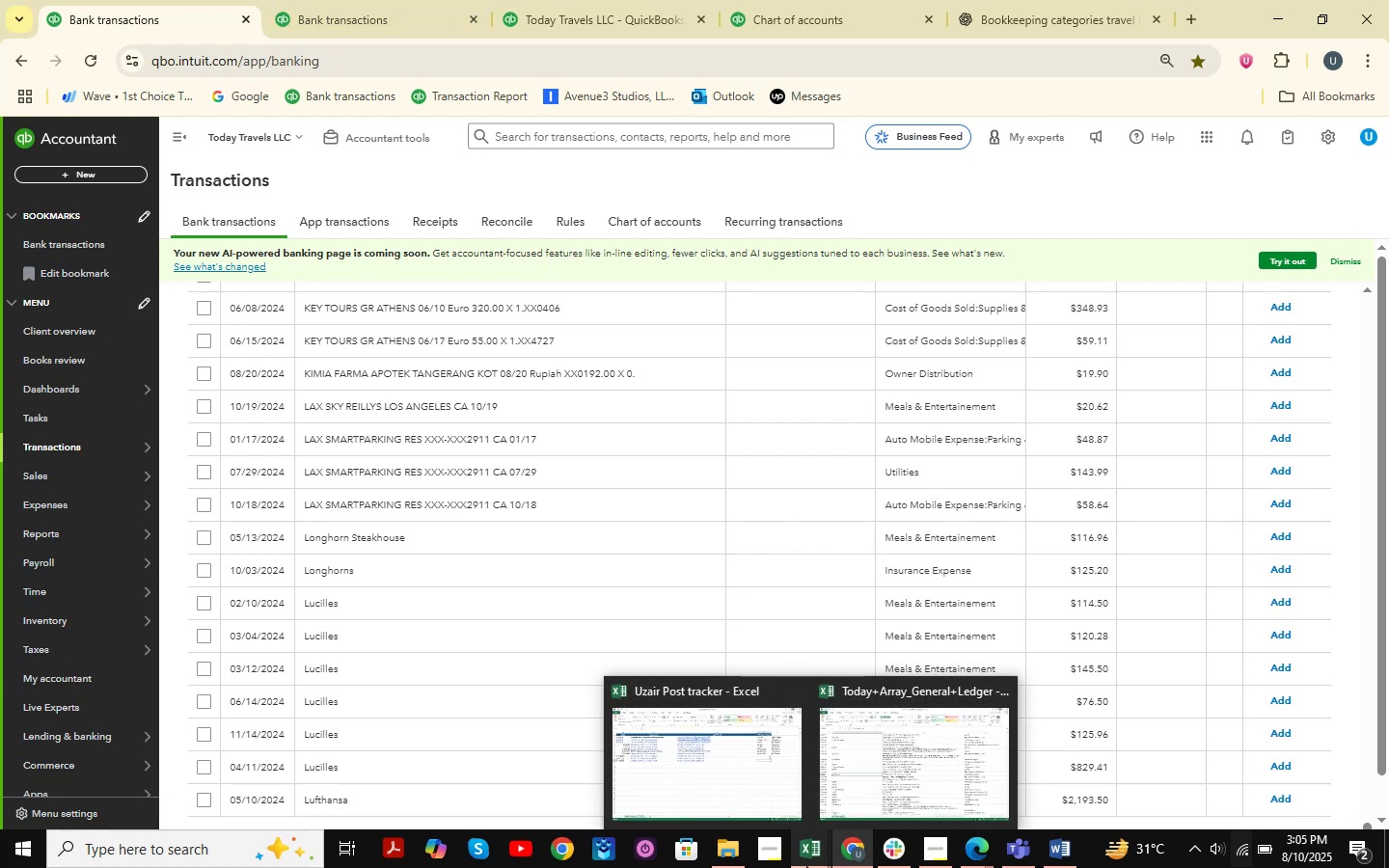 
left_click([198, 436])
 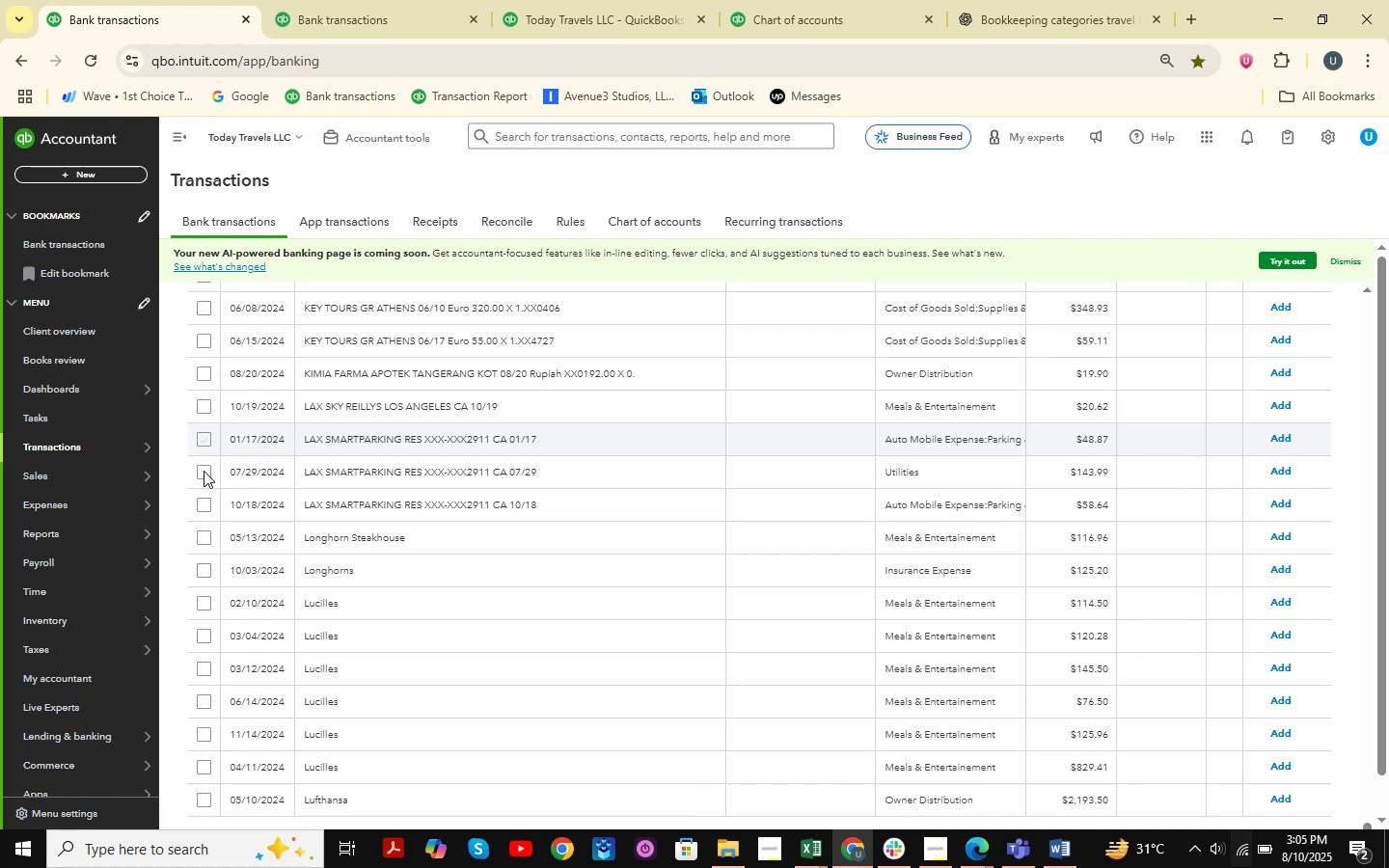 
left_click([204, 471])
 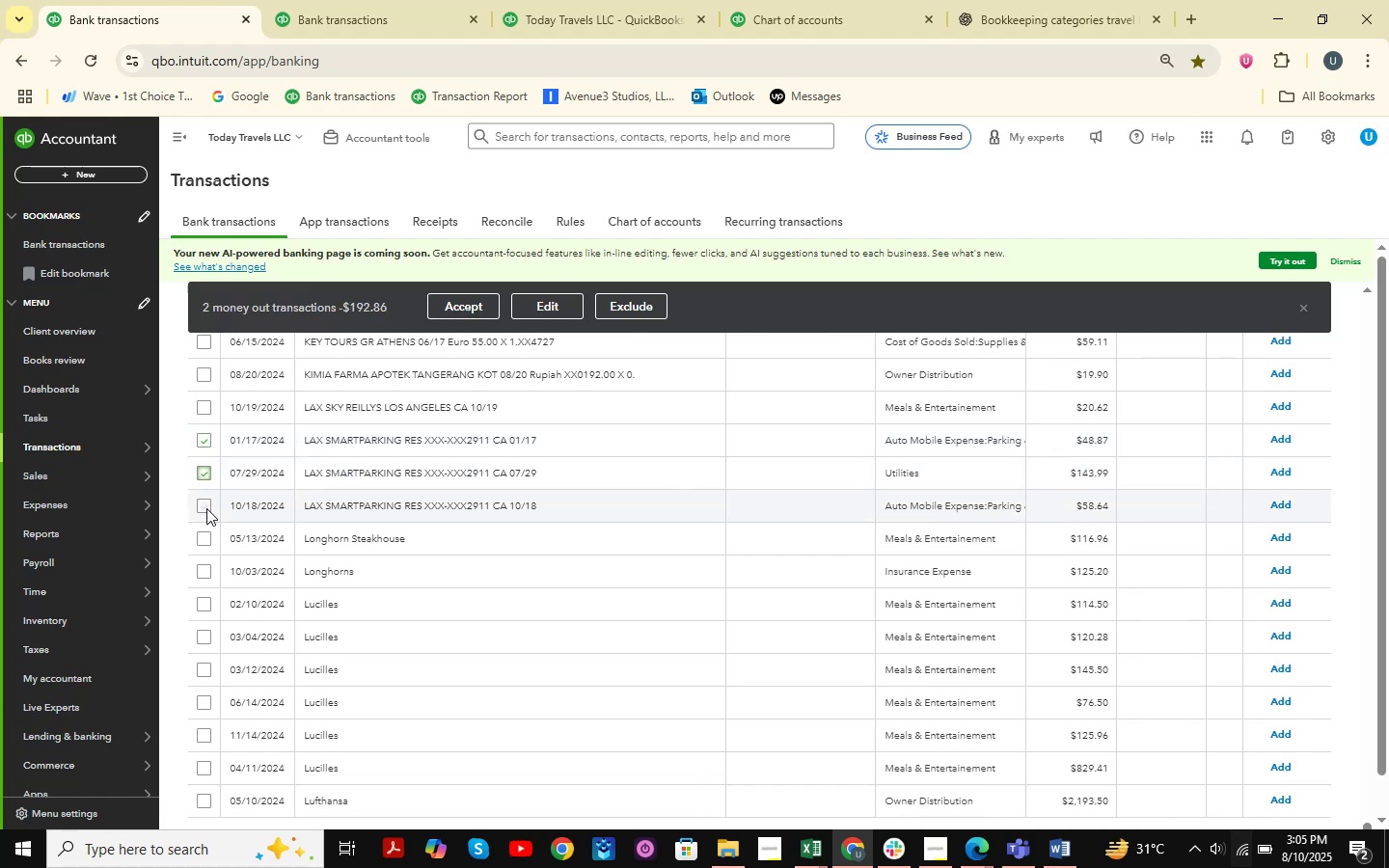 
left_click([206, 508])
 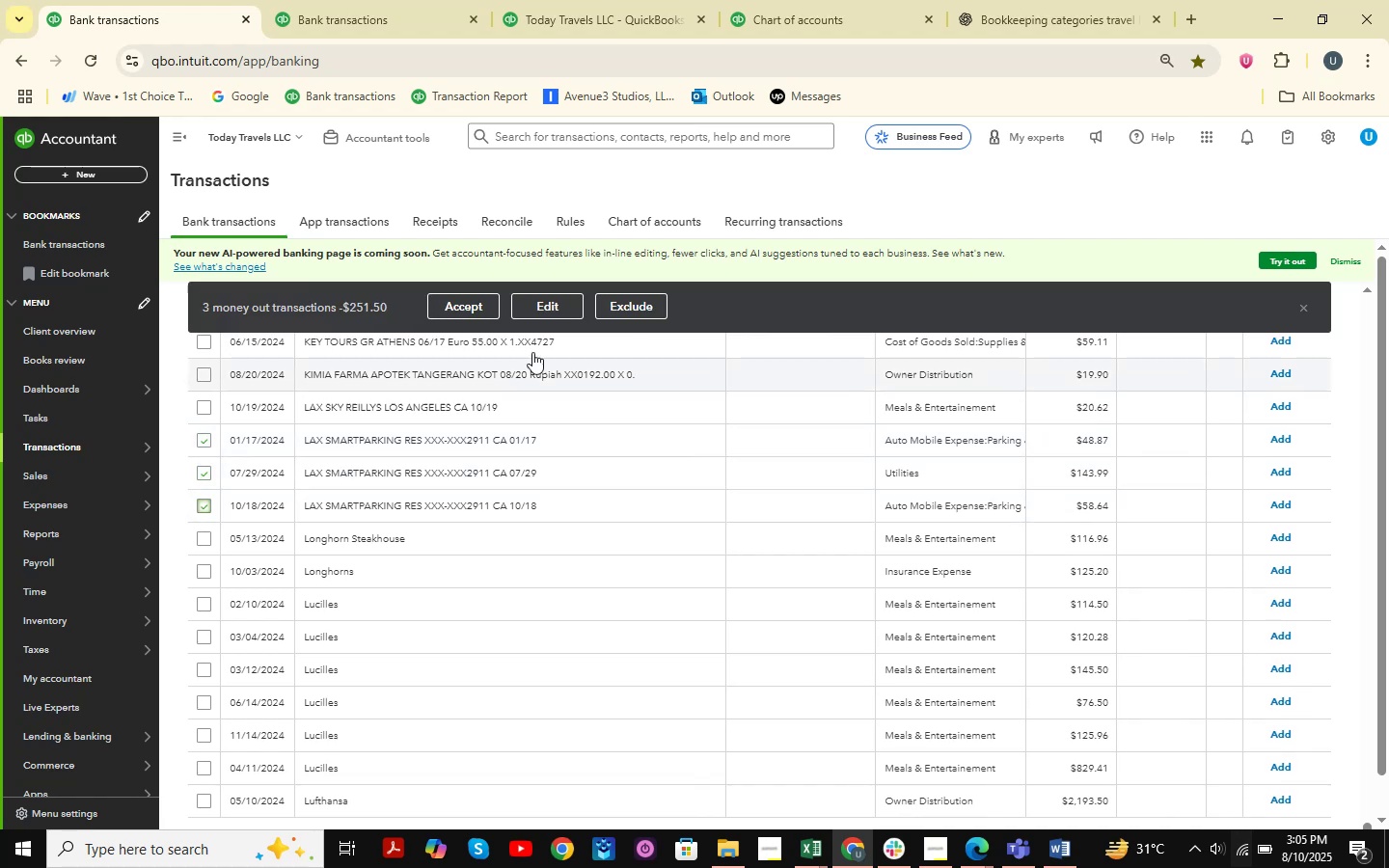 
left_click([556, 311])
 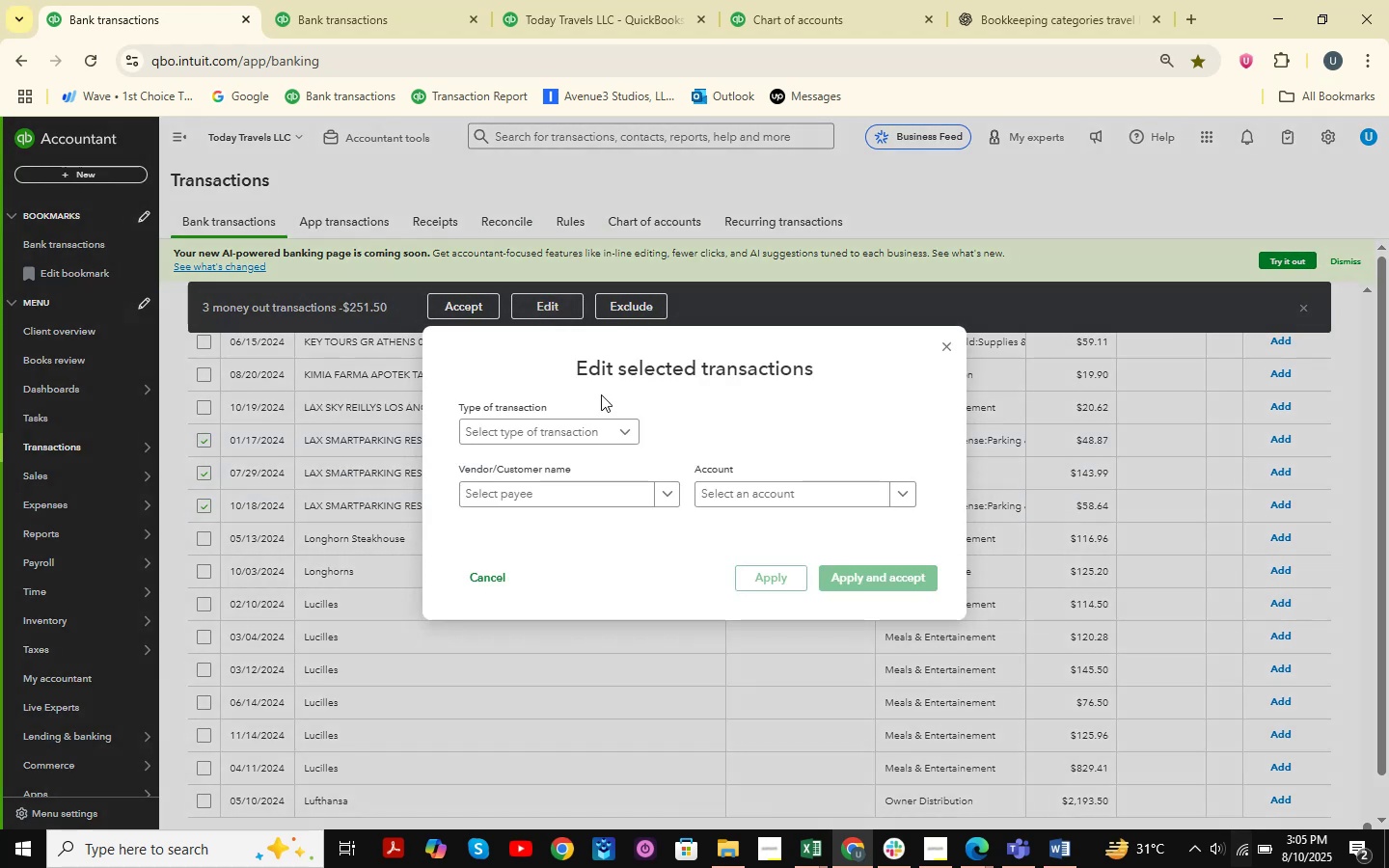 
left_click([550, 433])
 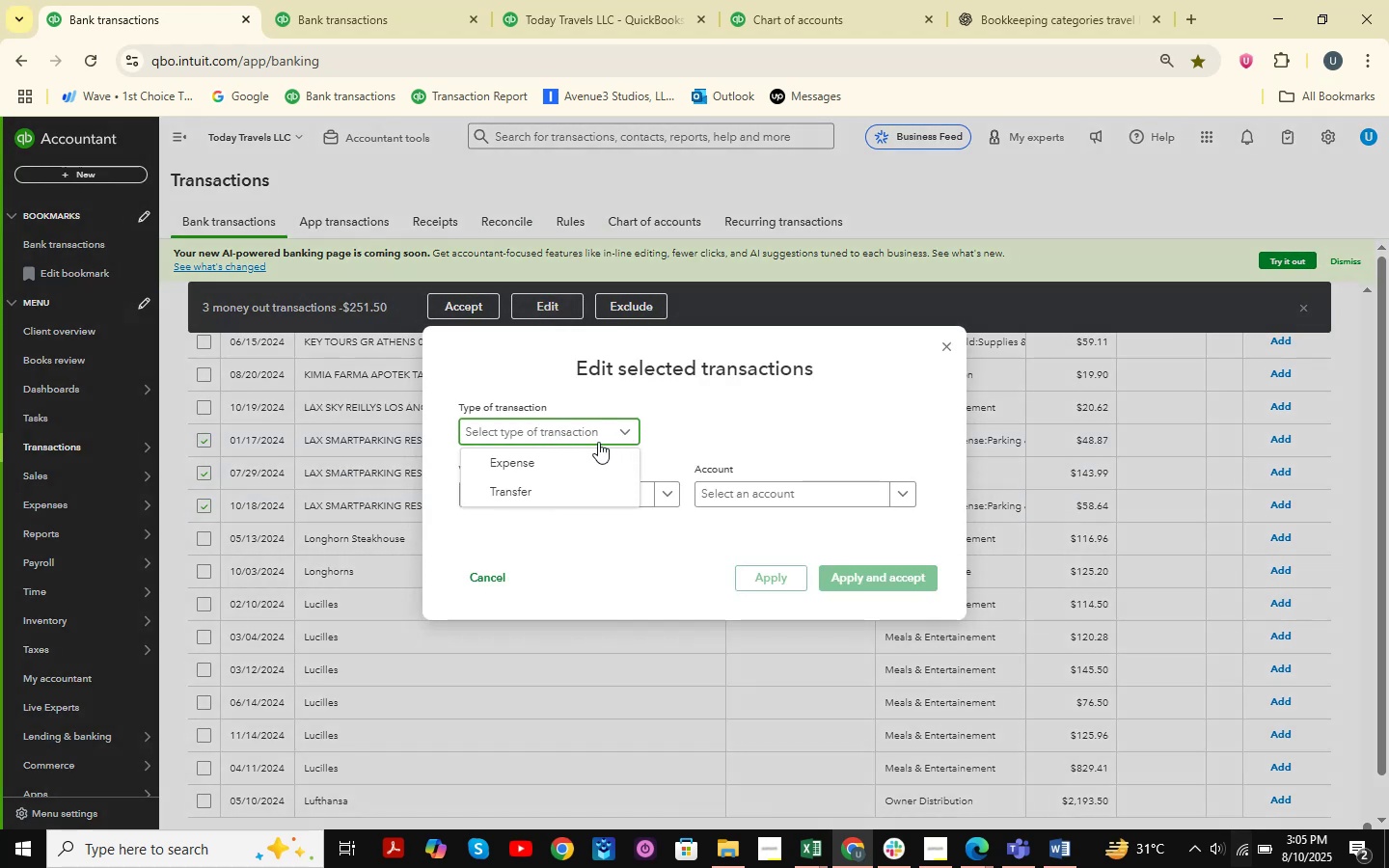 
left_click([554, 454])
 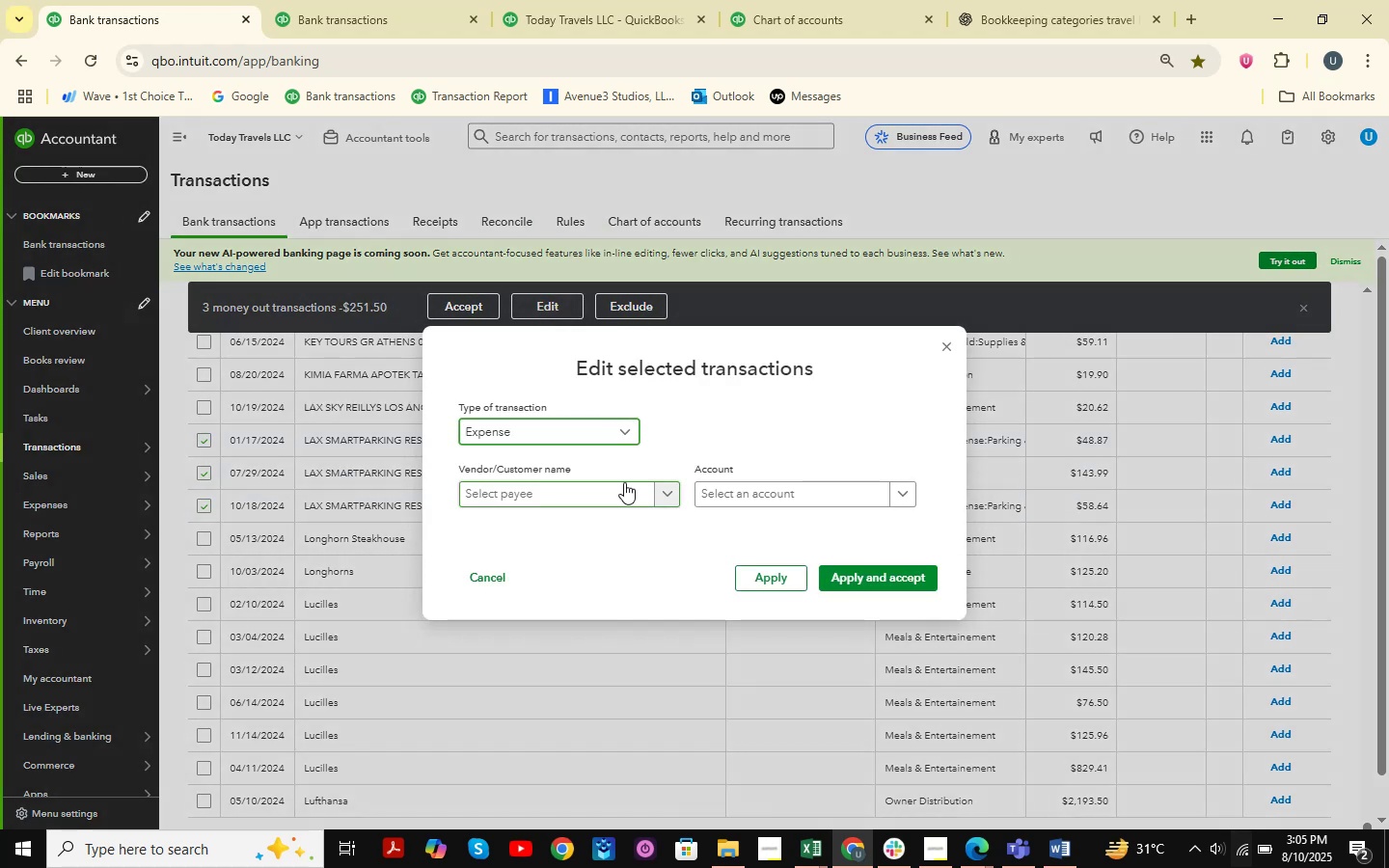 
left_click([622, 481])
 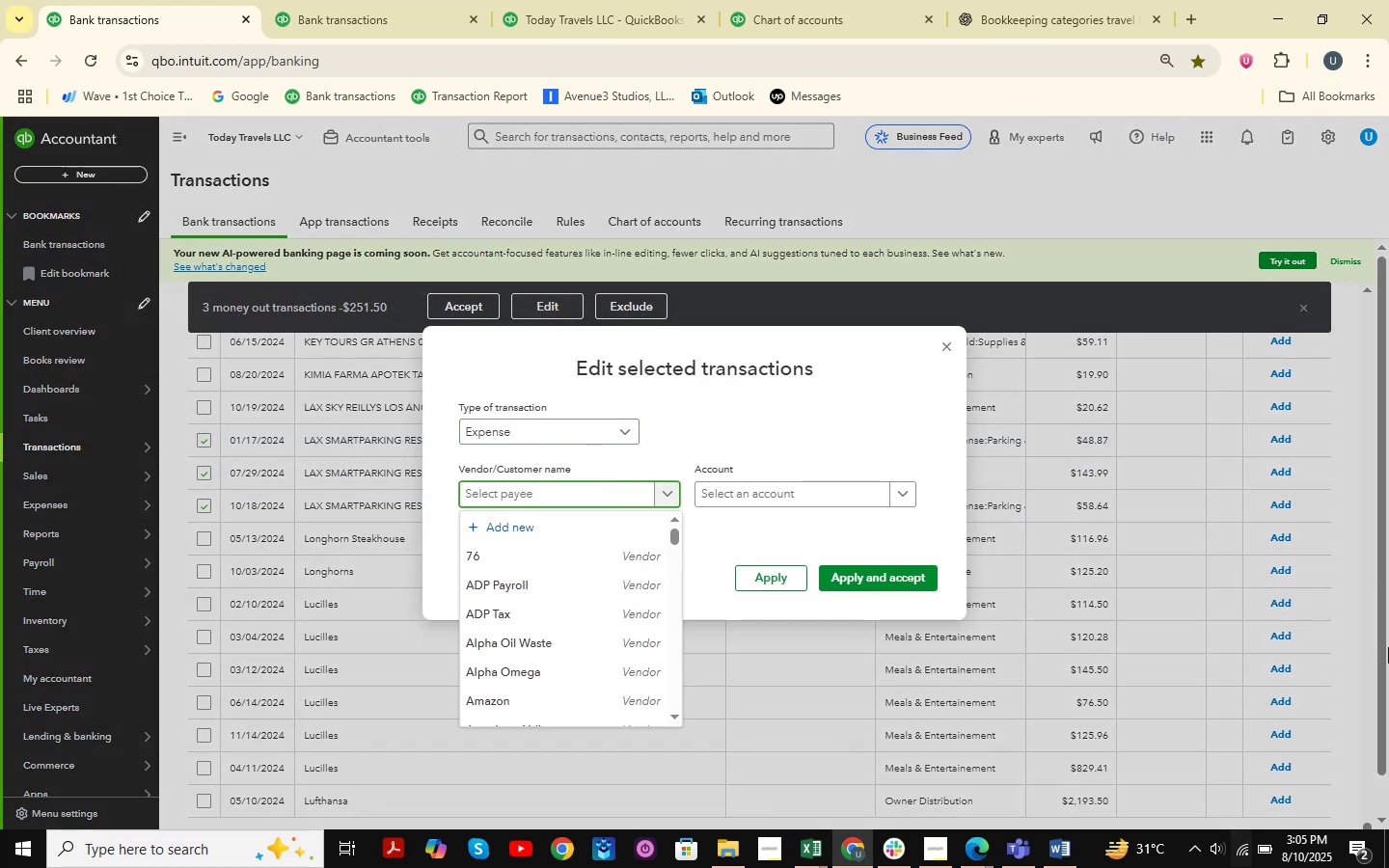 
type(LAX A)
key(Backspace)
type(SMART PAR)
key(Backspace)
key(Backspace)
type(ax Smart Parking )
 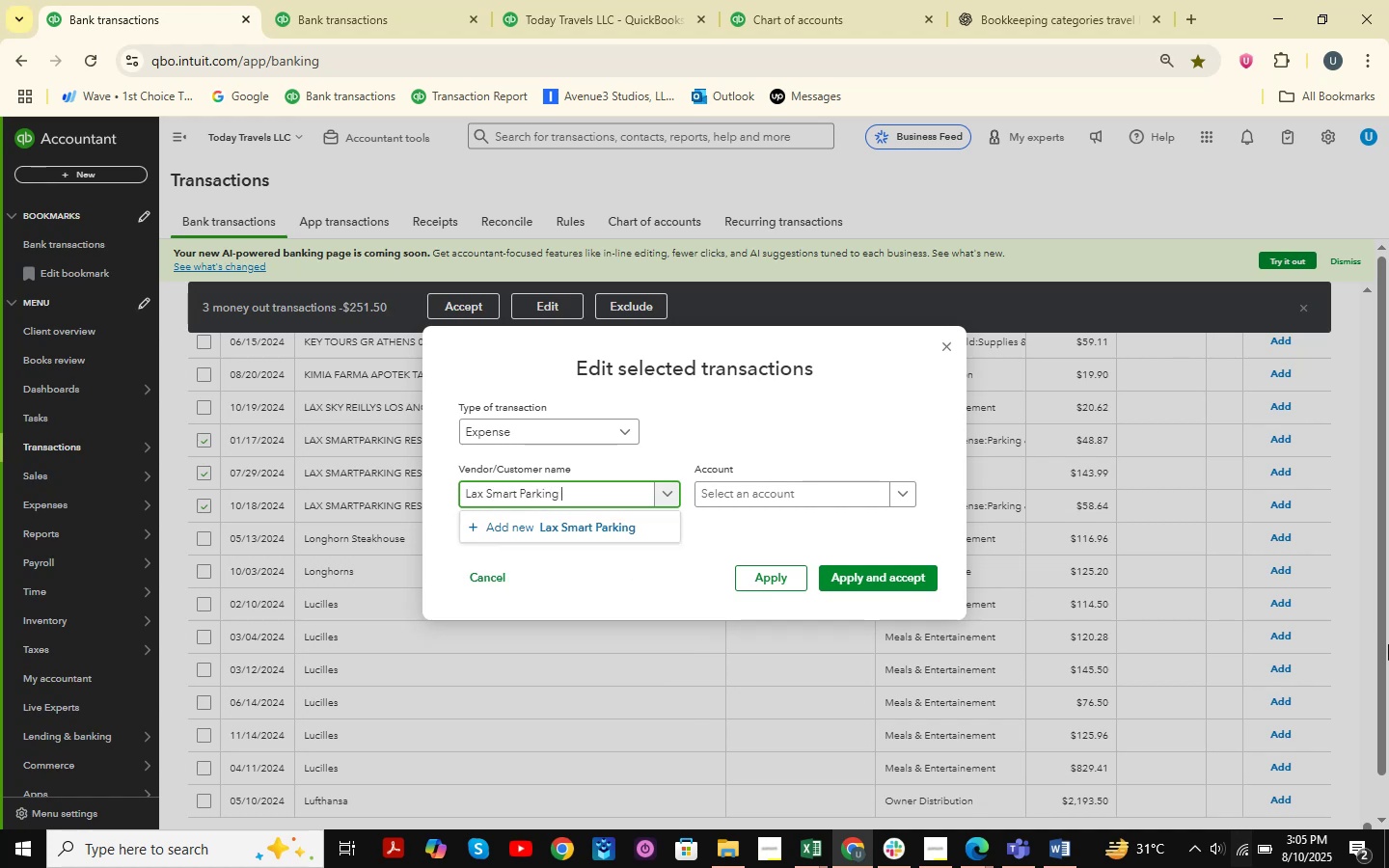 
left_click([518, 523])
 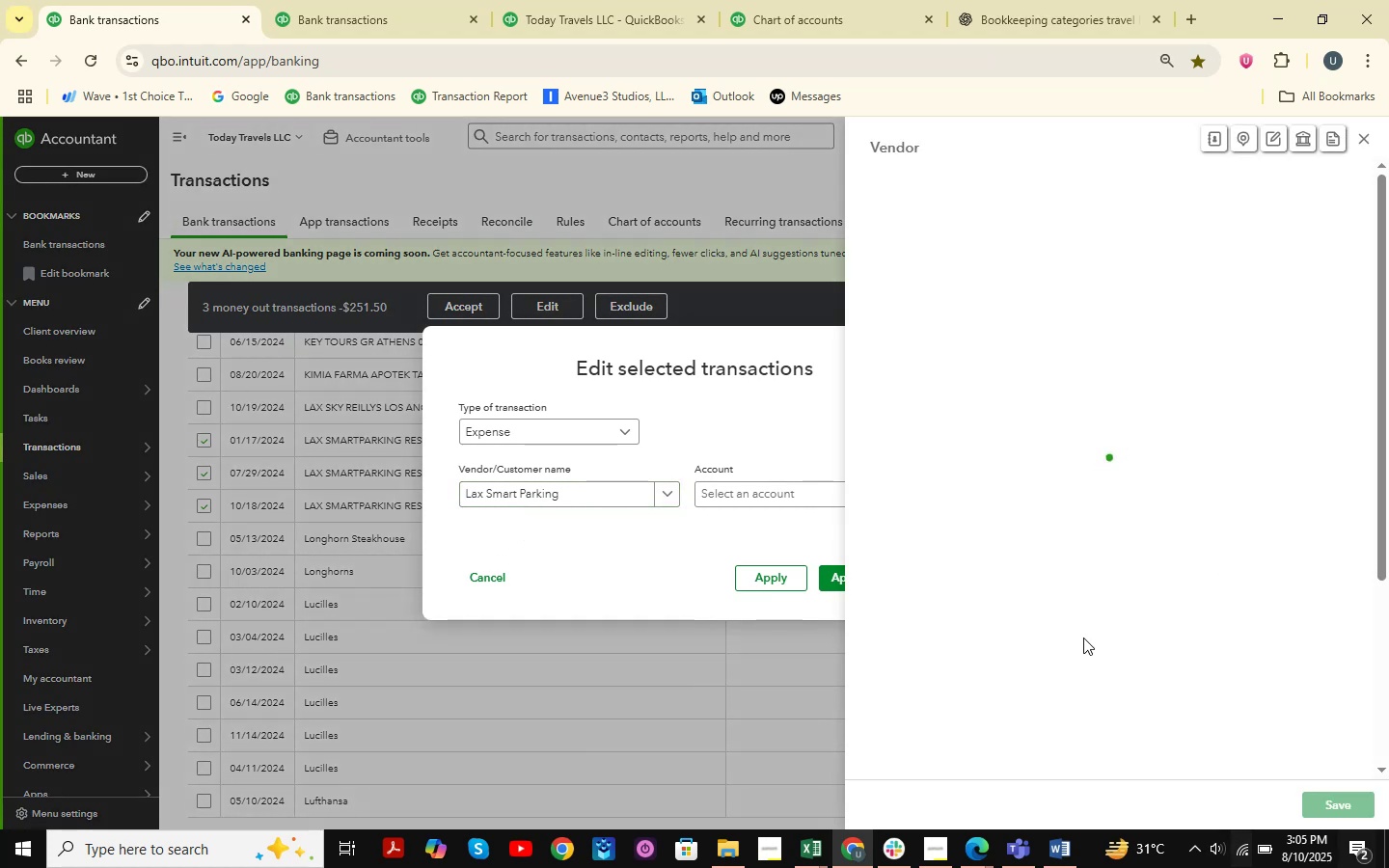 
left_click([1346, 810])
 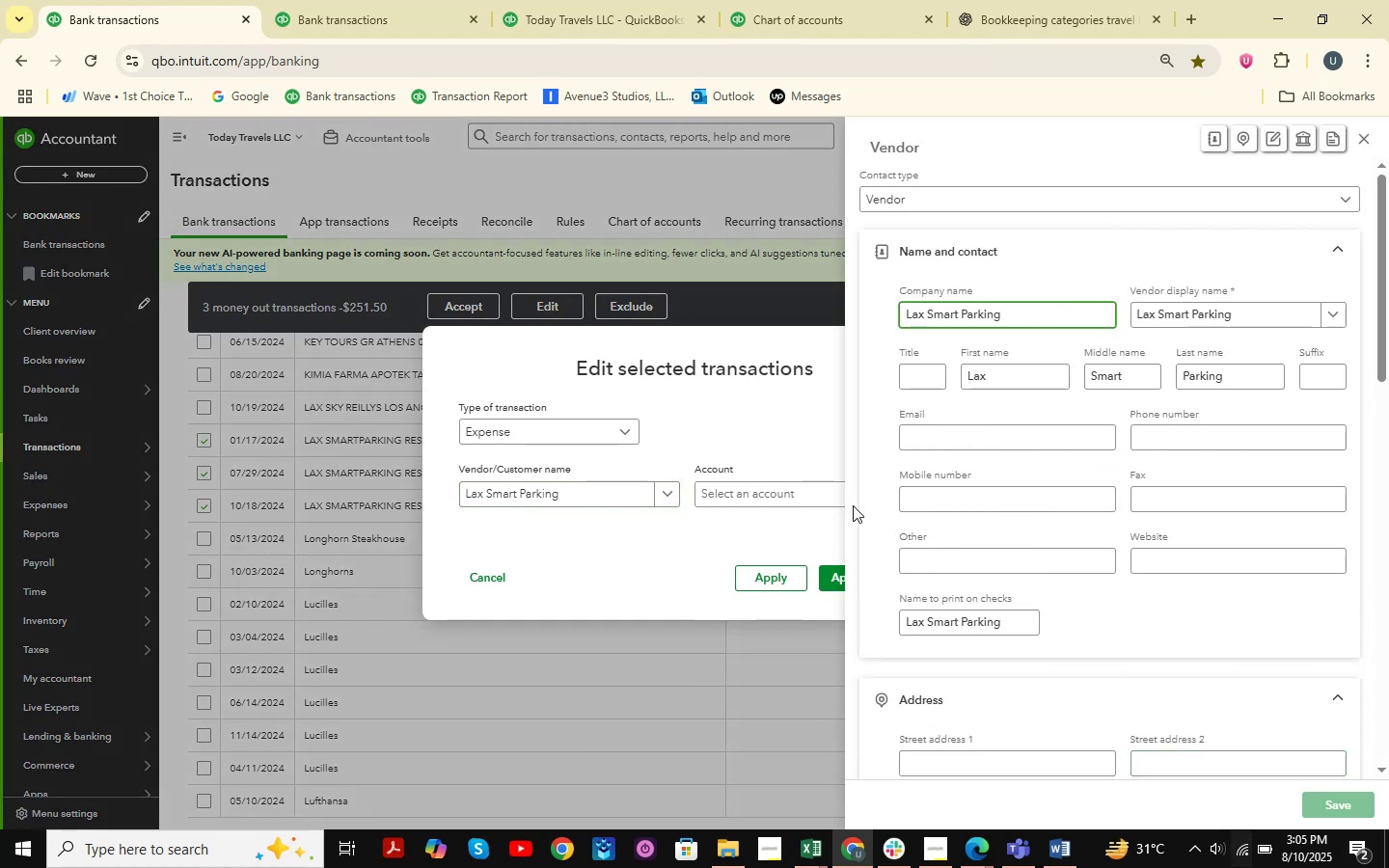 
left_click([836, 502])
 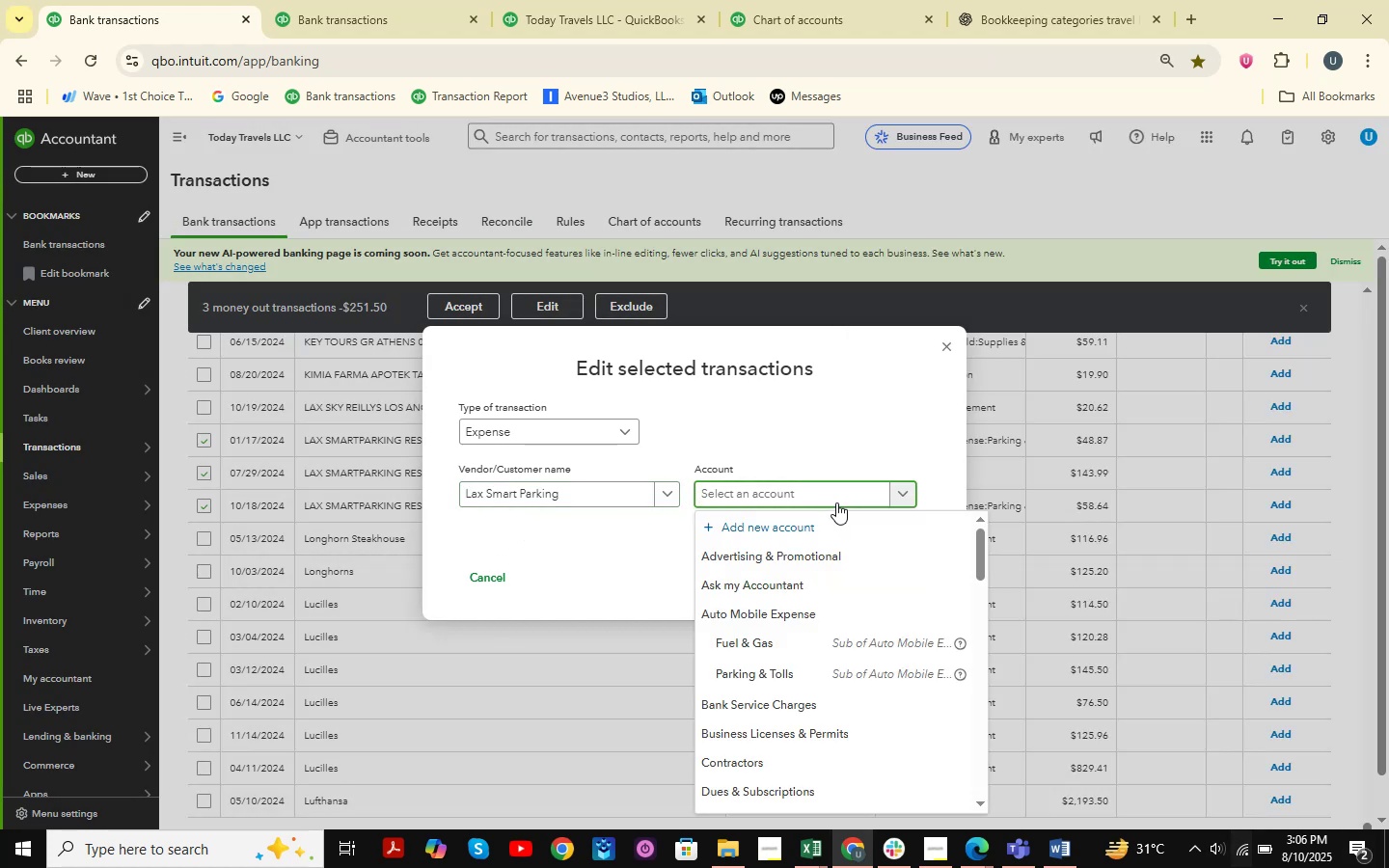 
type(paki)
key(Backspace)
key(Backspace)
type(rking )
 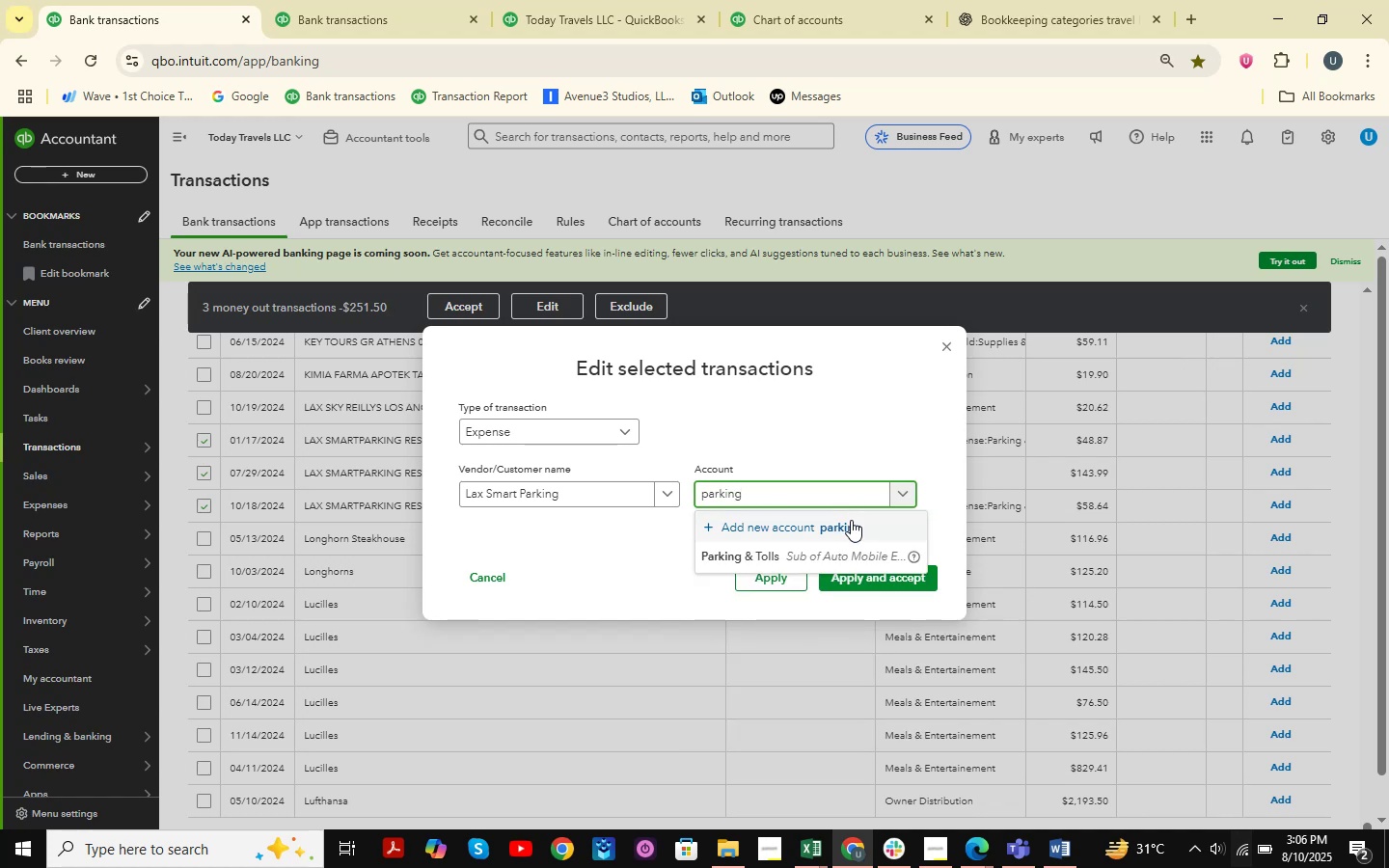 
left_click([805, 548])
 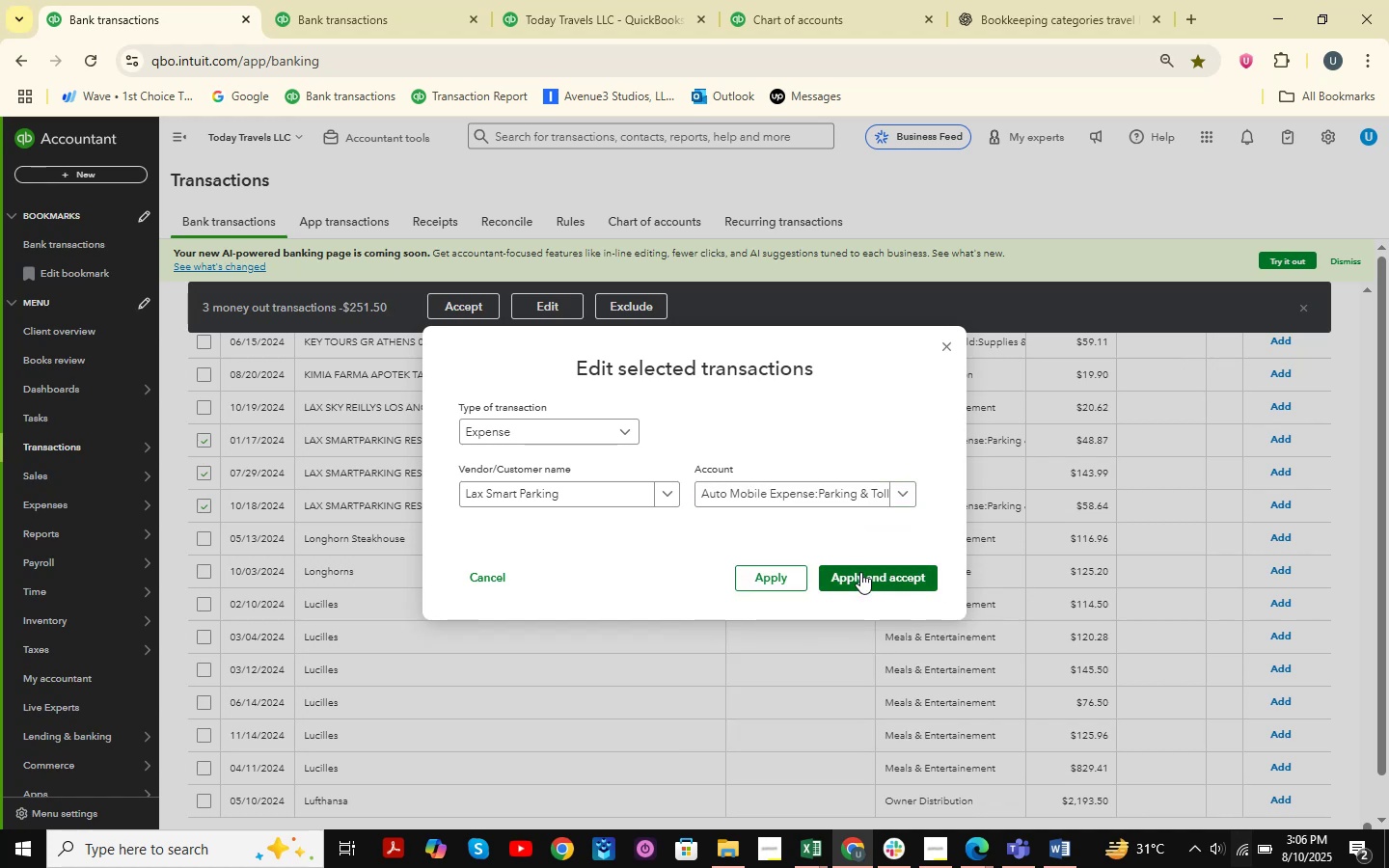 
left_click([860, 572])
 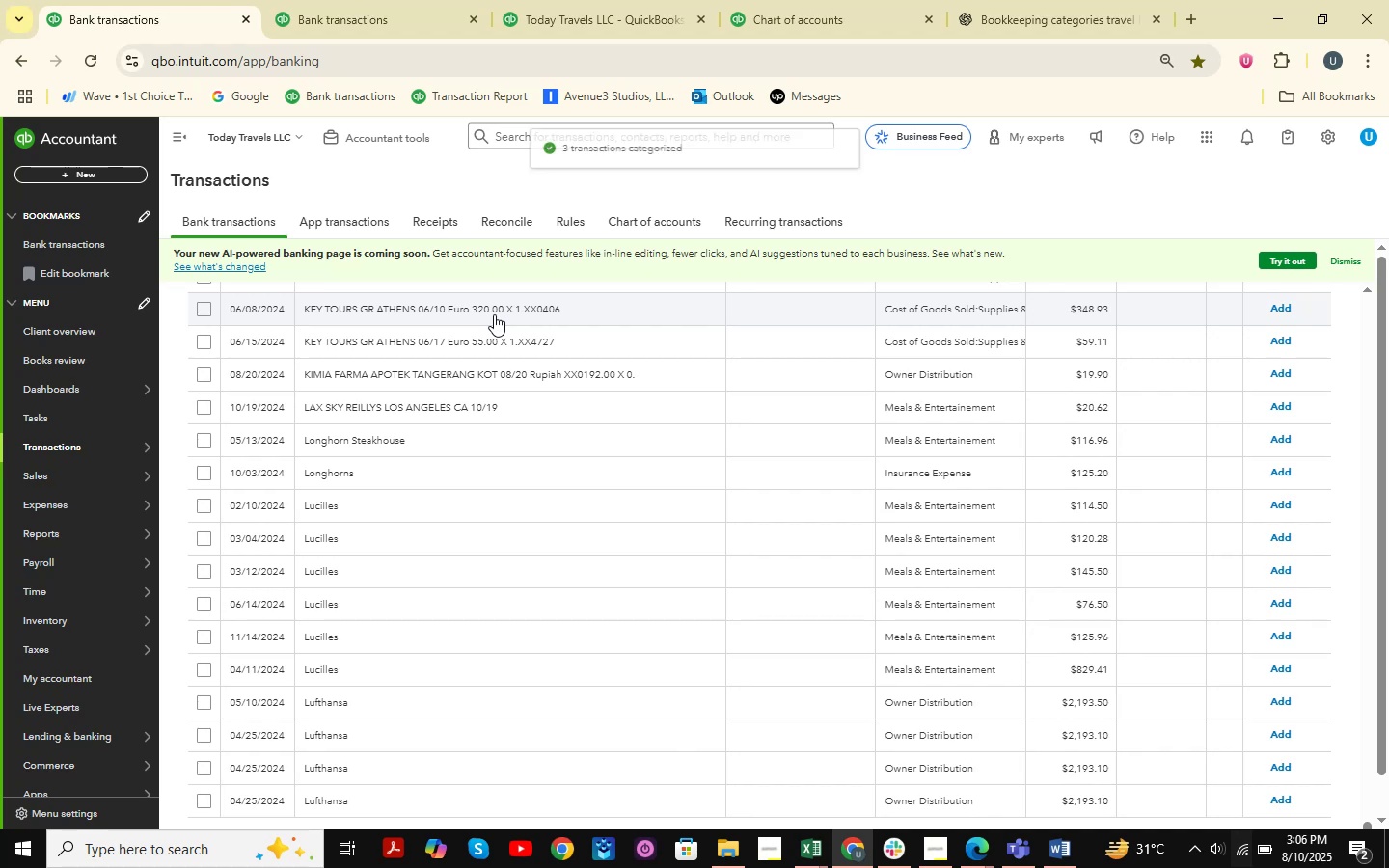 
wait(6.36)
 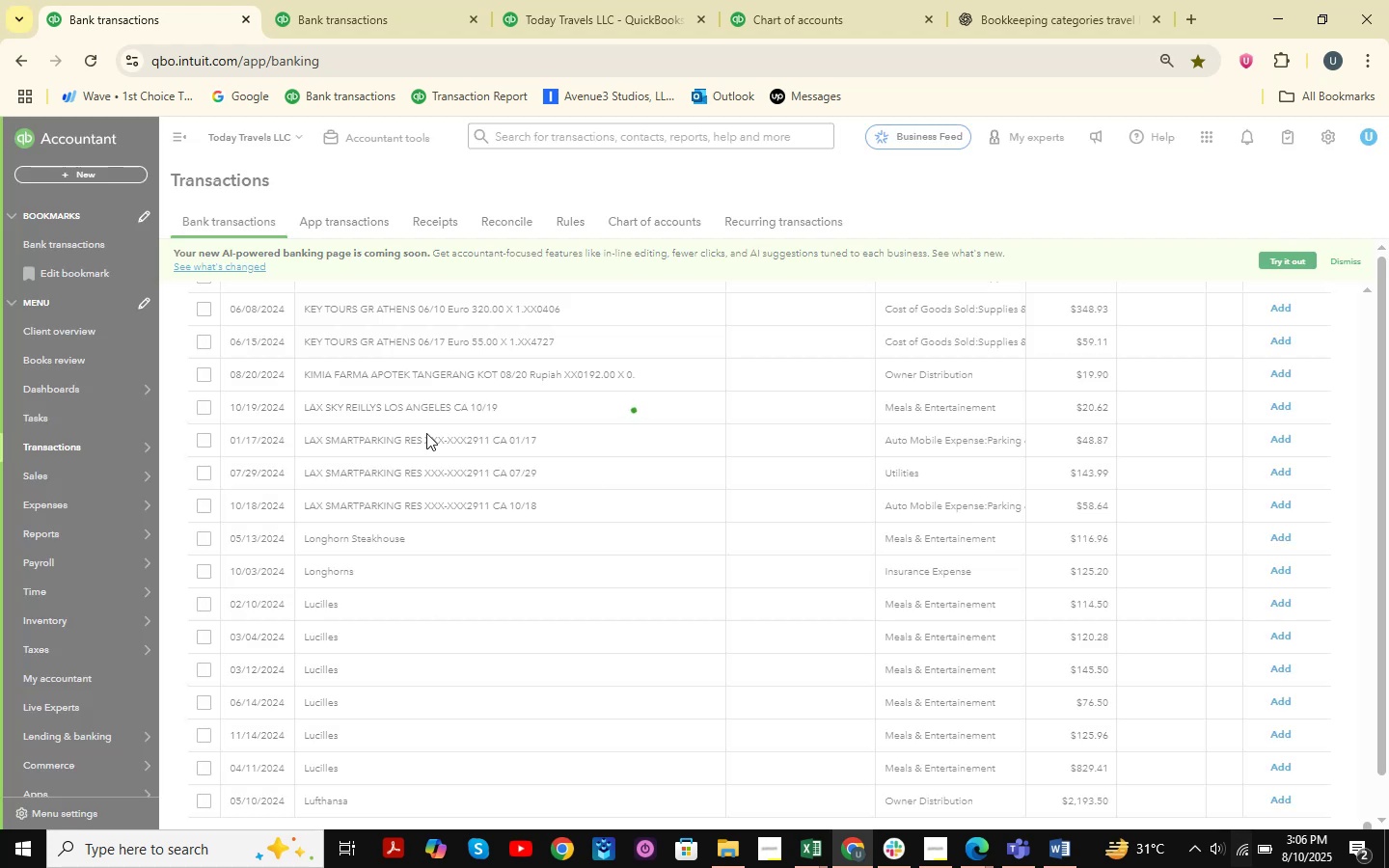 
scroll: coordinate [601, 464], scroll_direction: down, amount: 5.0
 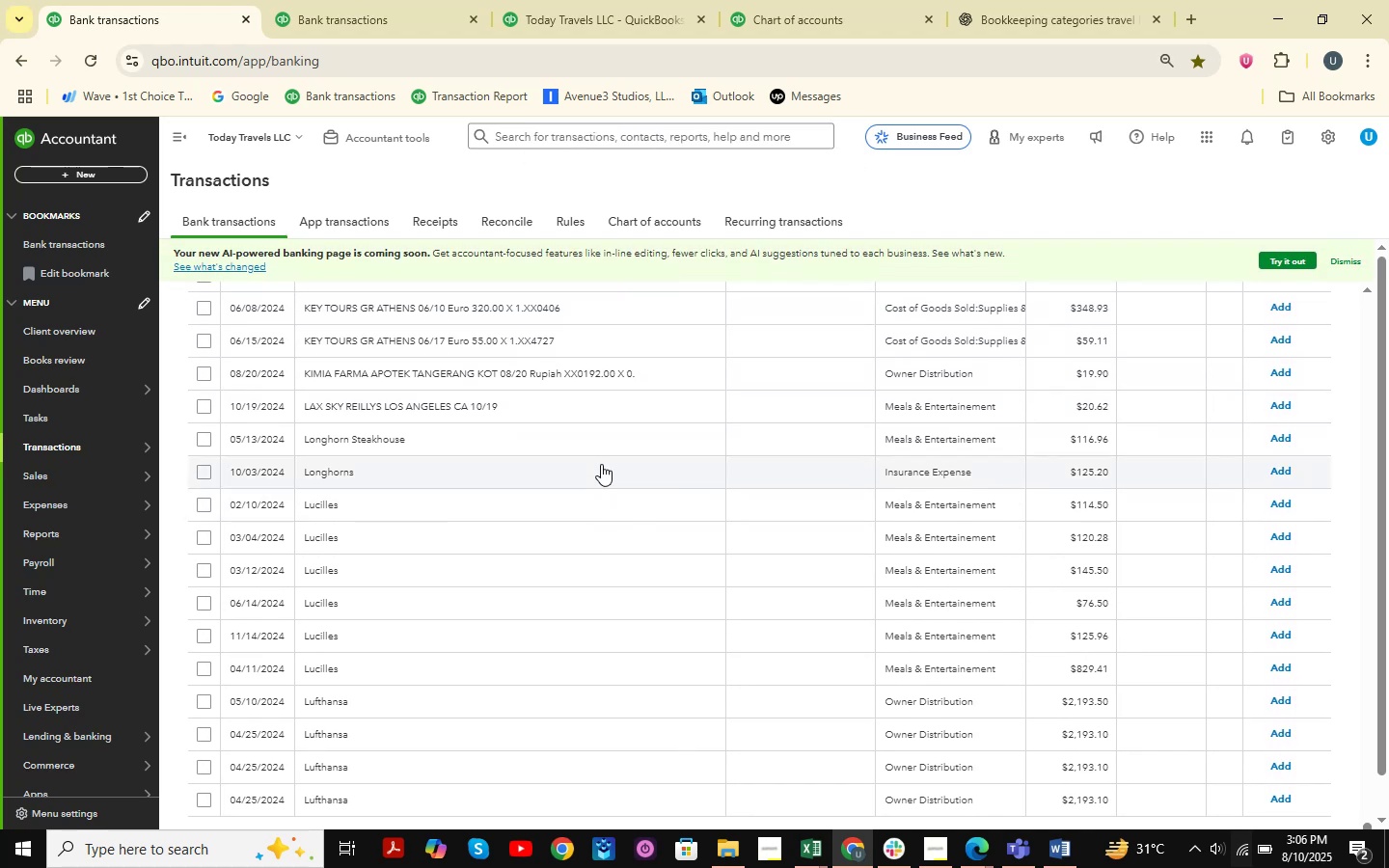 
scroll: coordinate [580, 499], scroll_direction: up, amount: 16.0
 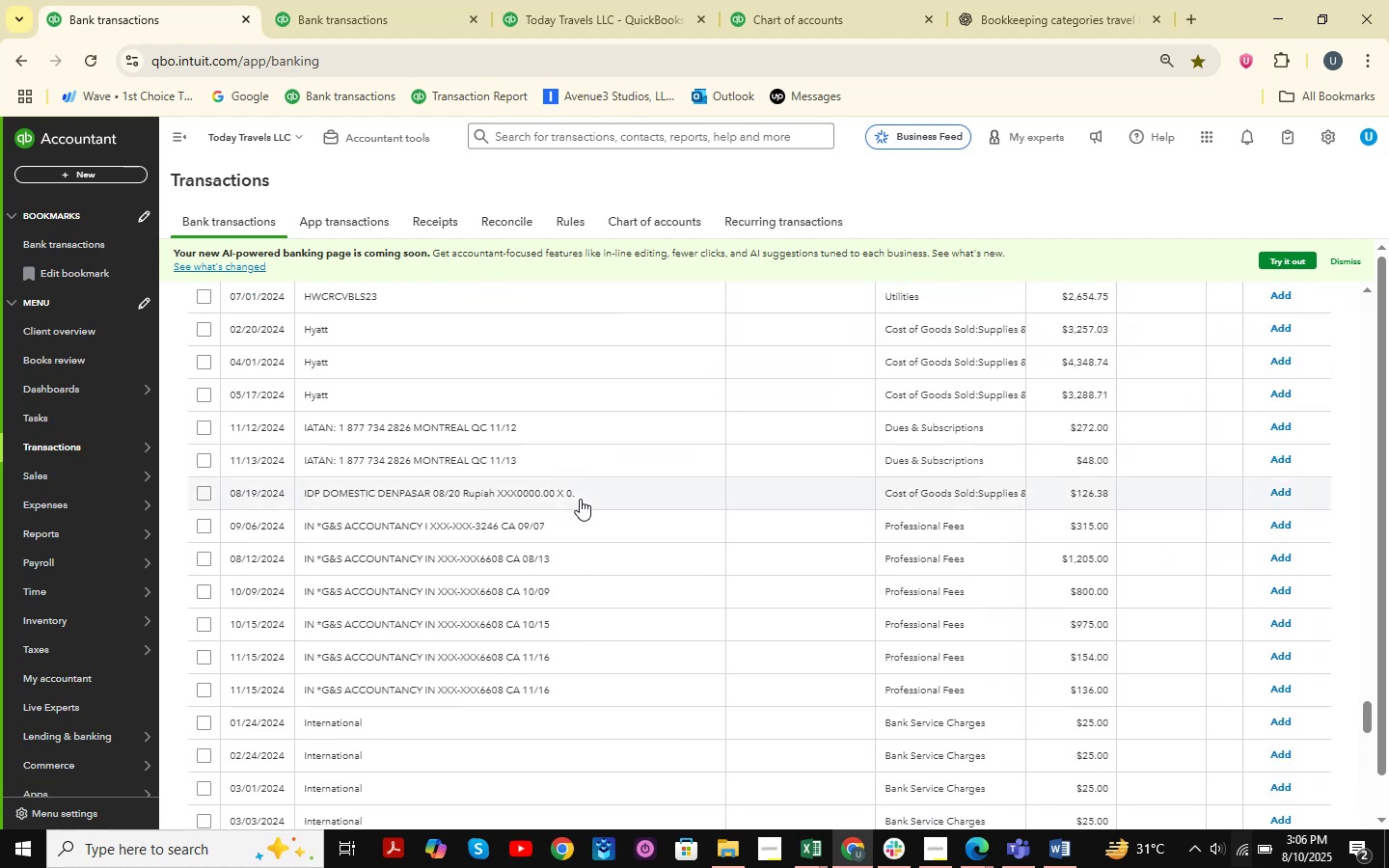 
wait(5.37)
 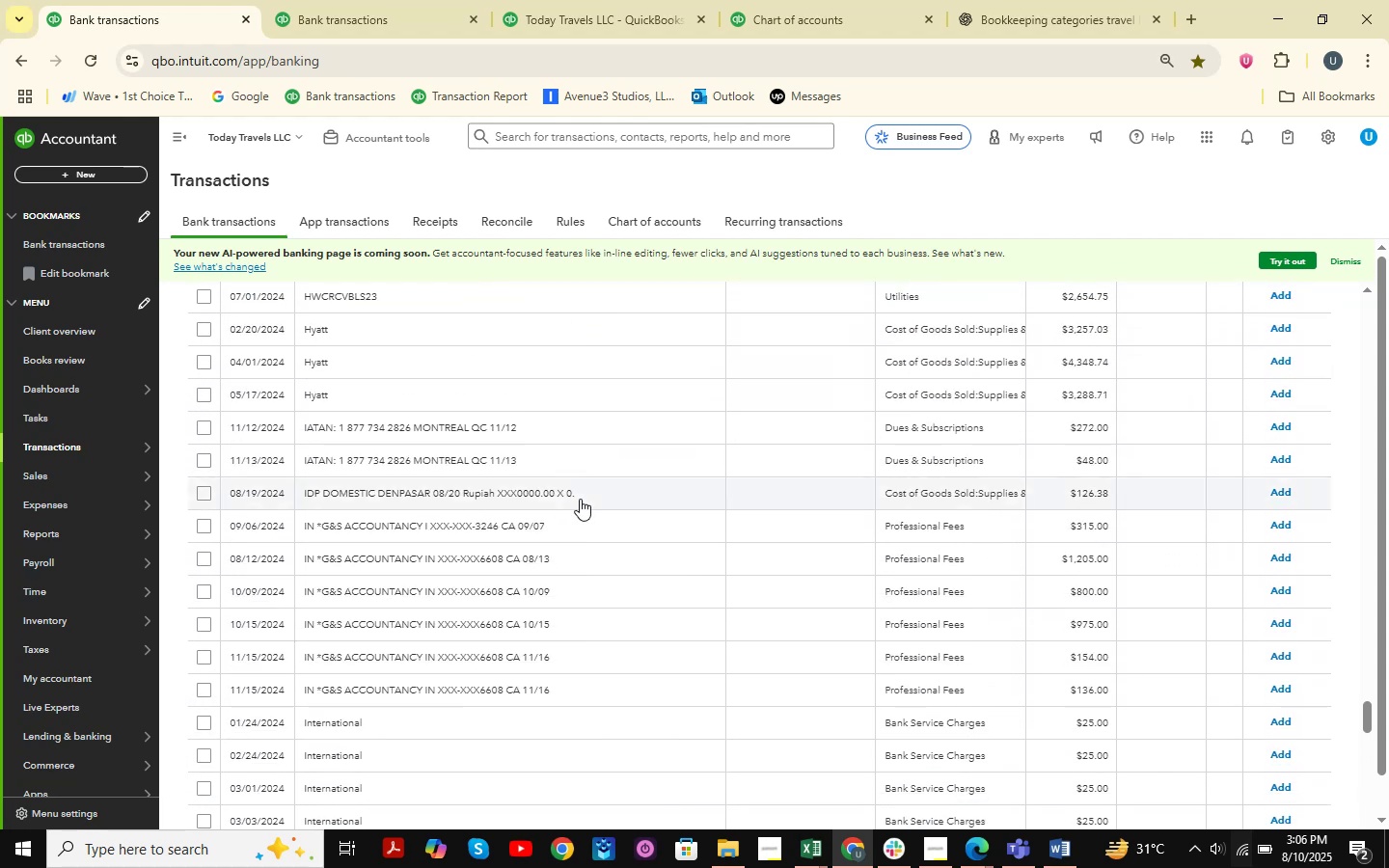 
scroll: coordinate [637, 478], scroll_direction: none, amount: 0.0
 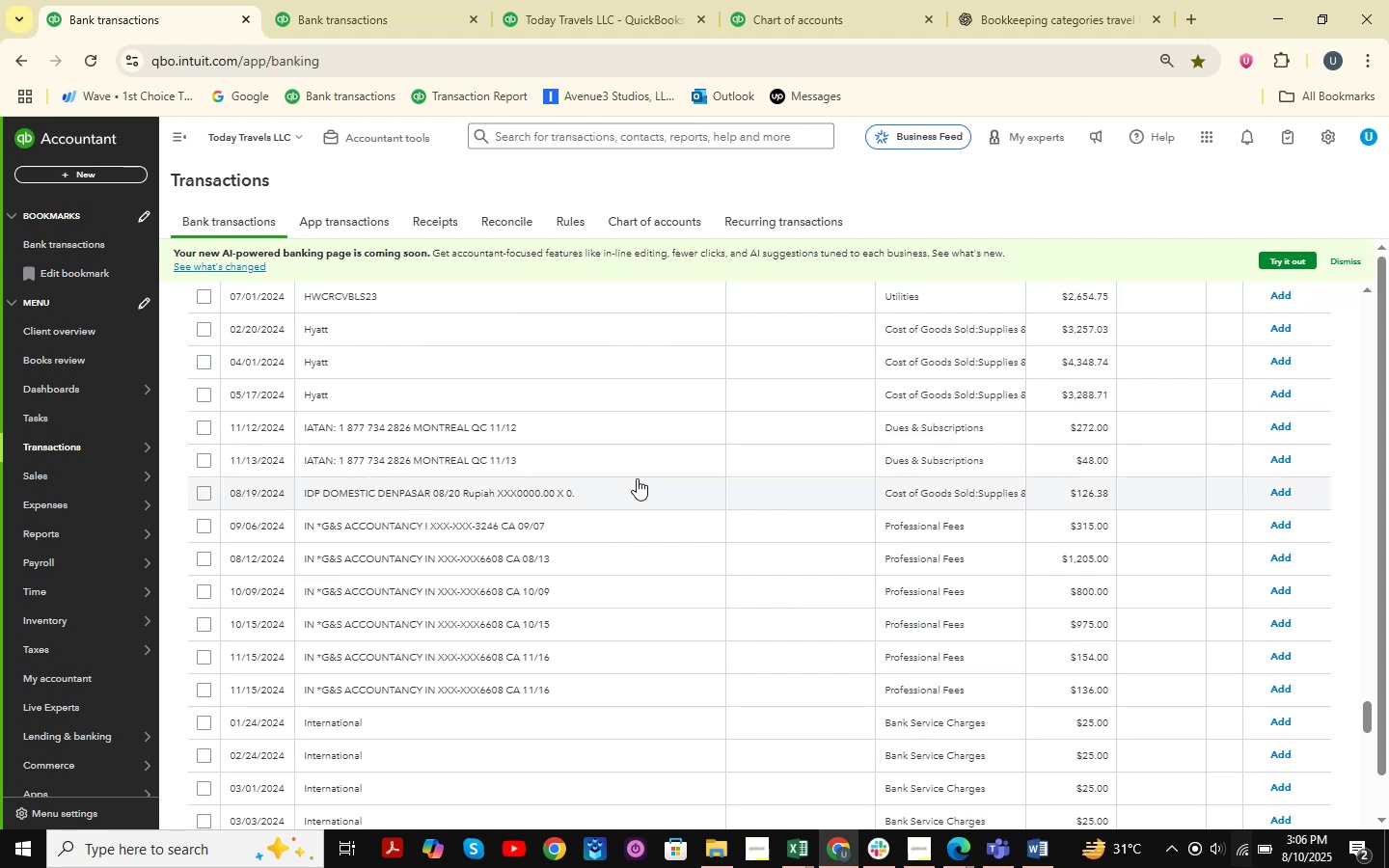 
scroll: coordinate [608, 389], scroll_direction: up, amount: 24.0
 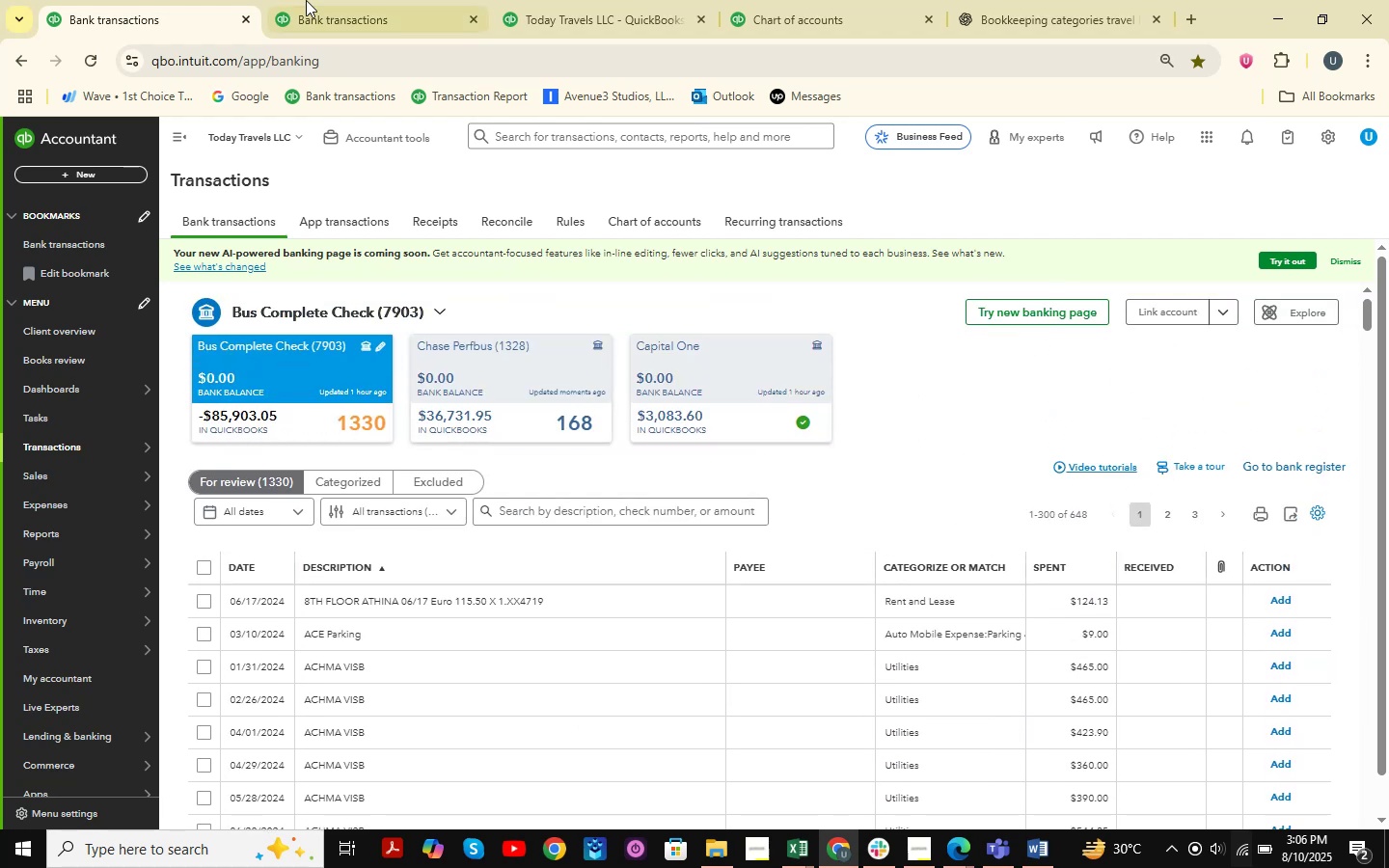 
left_click([304, 0])
 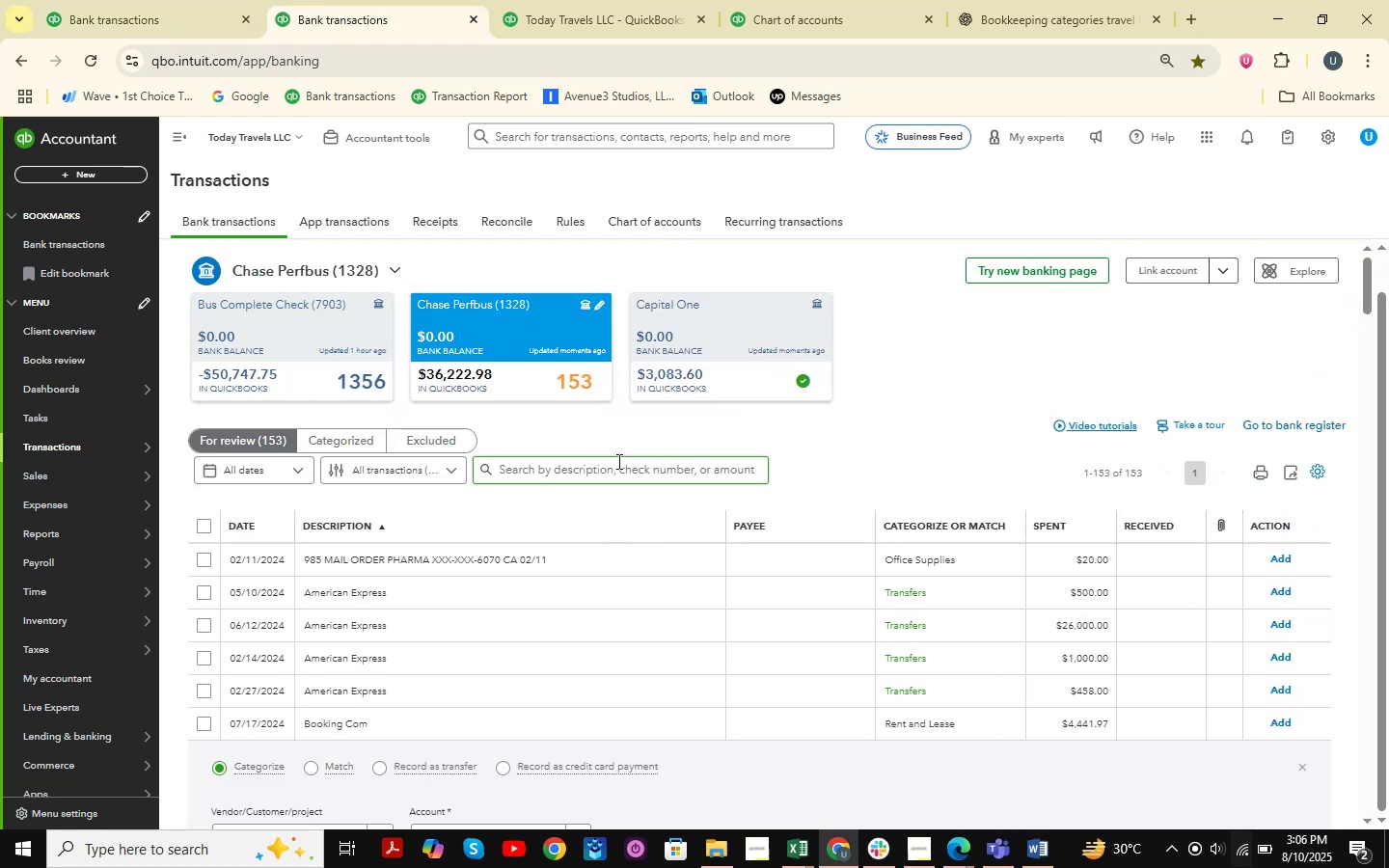 
scroll: coordinate [797, 394], scroll_direction: down, amount: 3.0
 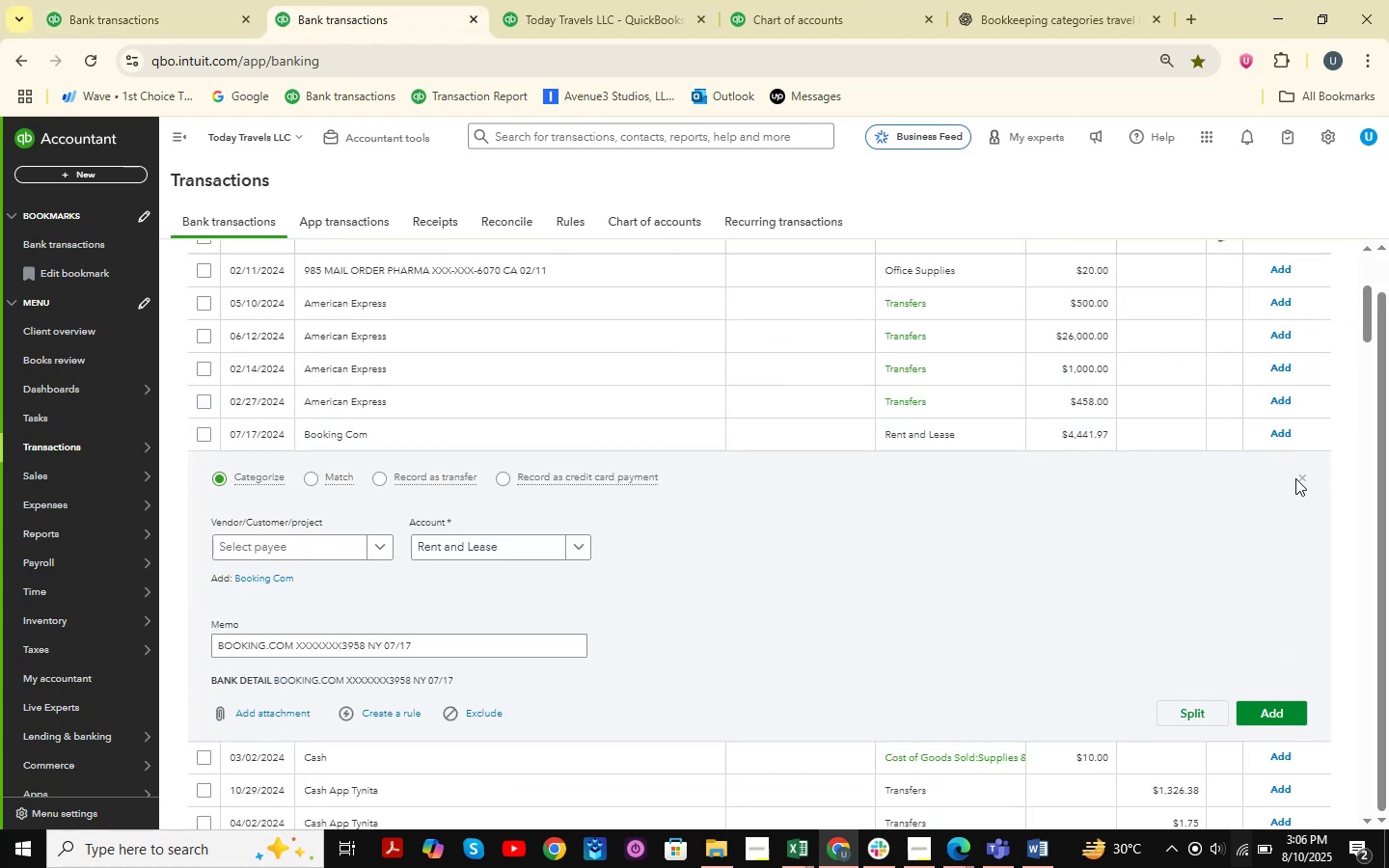 
double_click([1303, 479])
 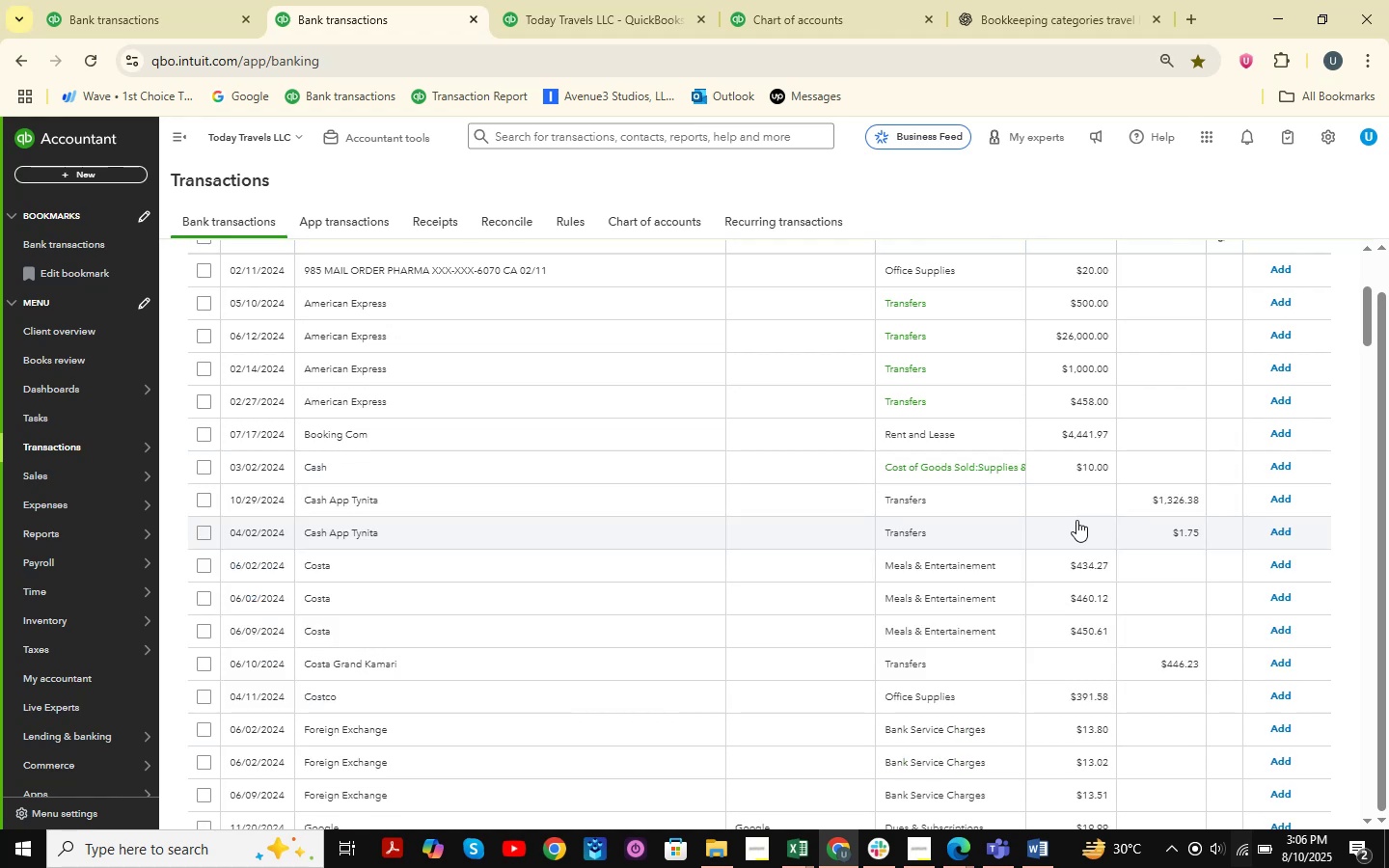 
wait(5.17)
 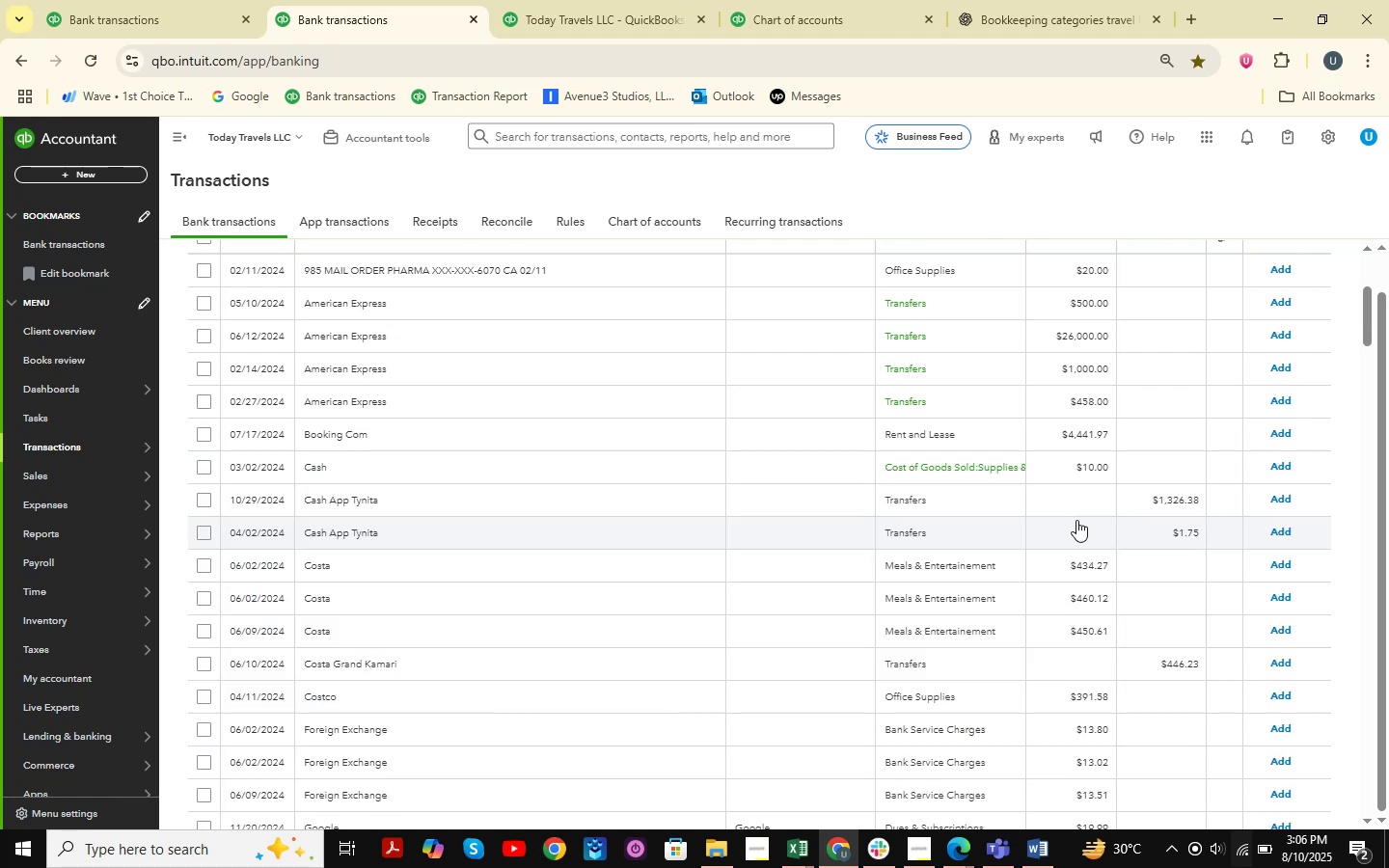 
scroll: coordinate [1076, 520], scroll_direction: down, amount: 4.0
 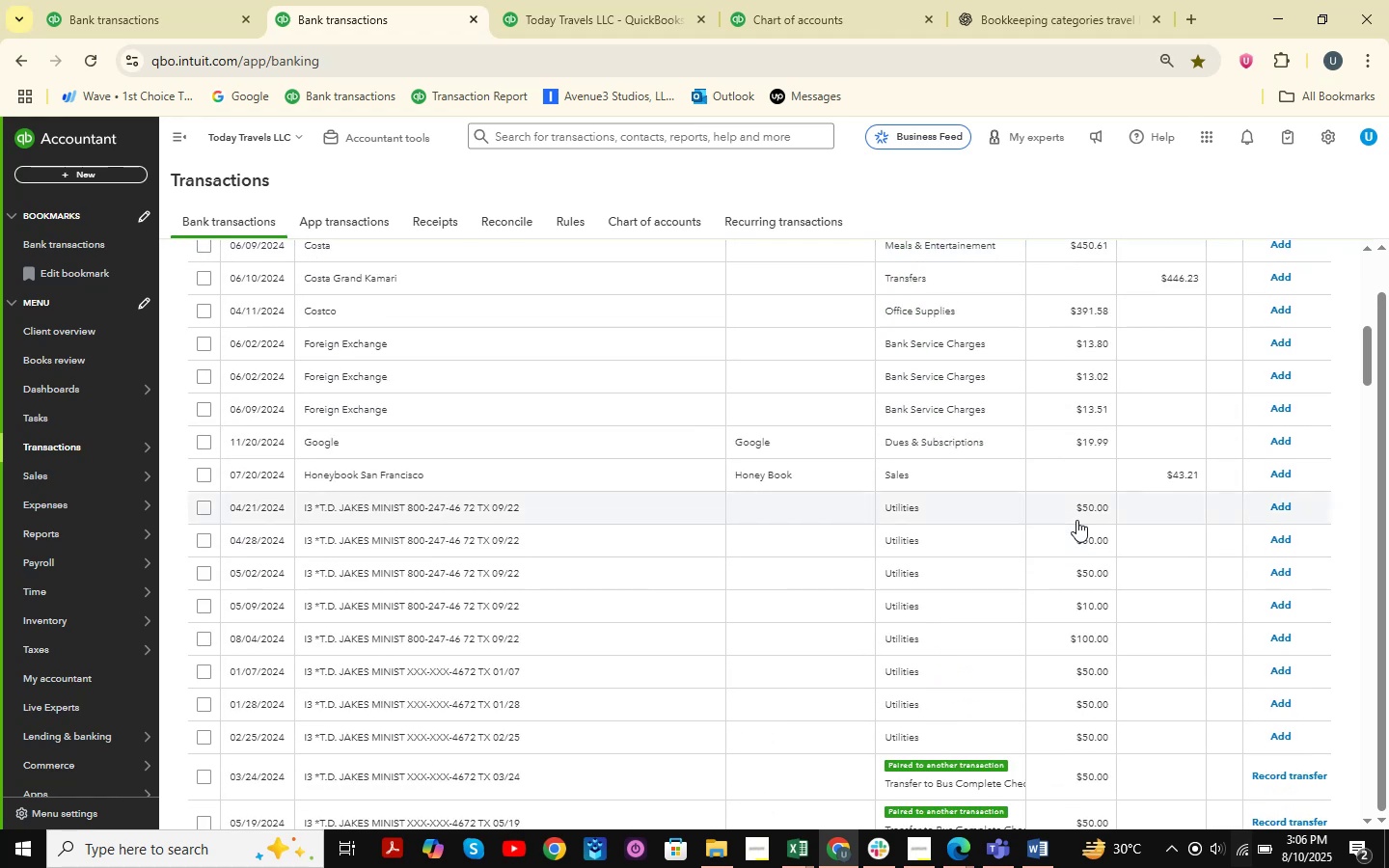 
wait(5.9)
 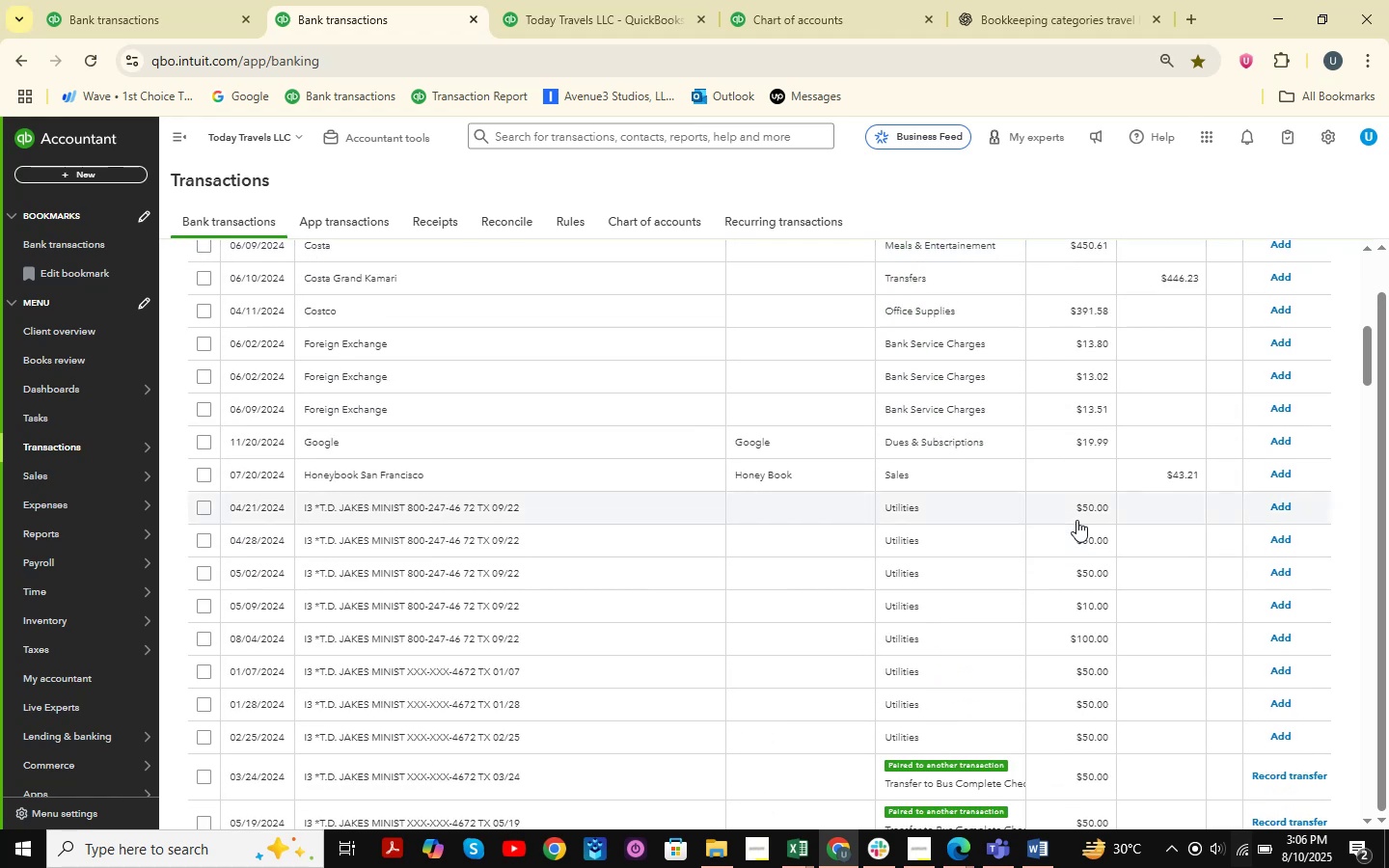 
scroll: coordinate [1076, 520], scroll_direction: down, amount: 9.0
 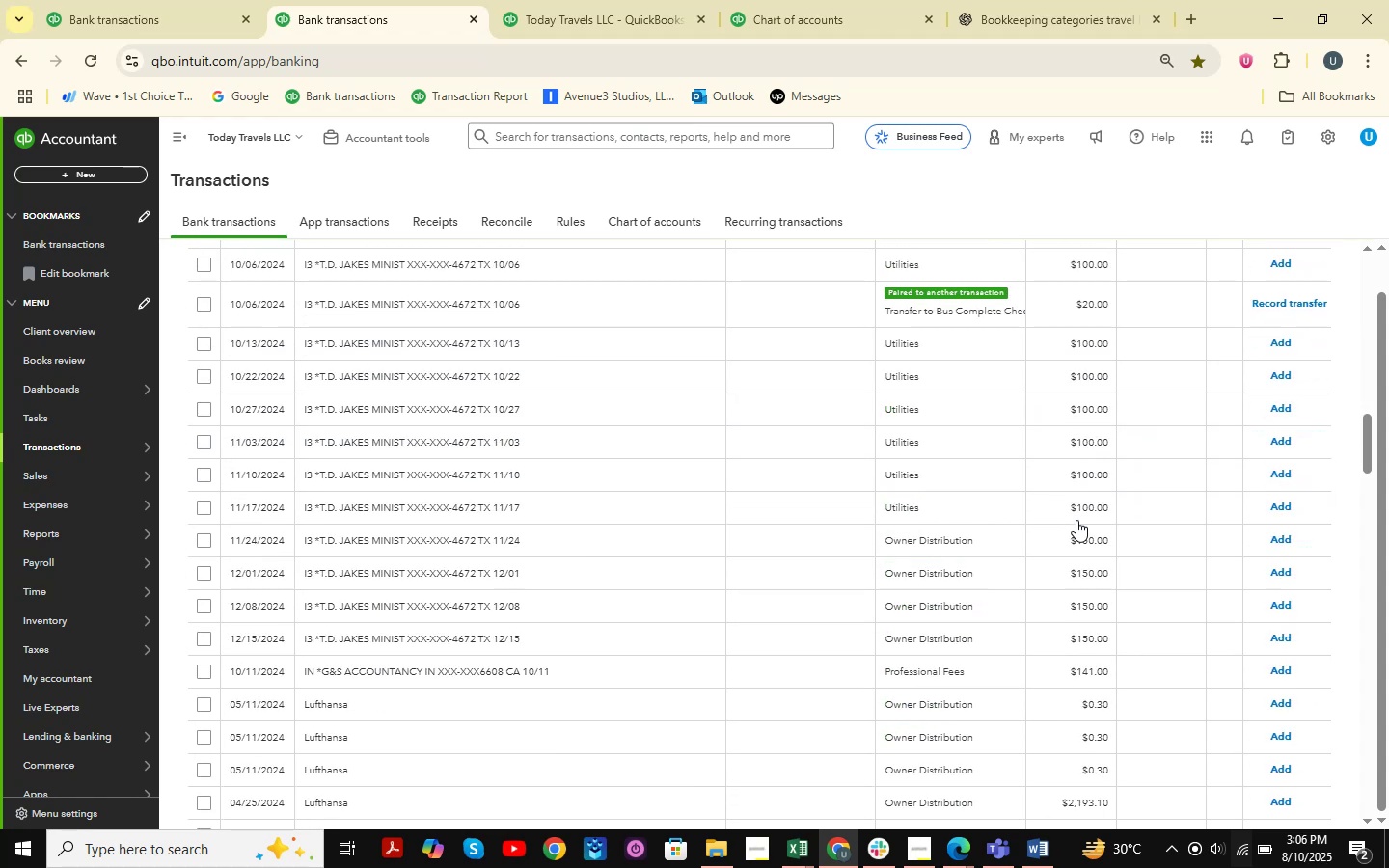 
scroll: coordinate [1076, 520], scroll_direction: up, amount: 20.0
 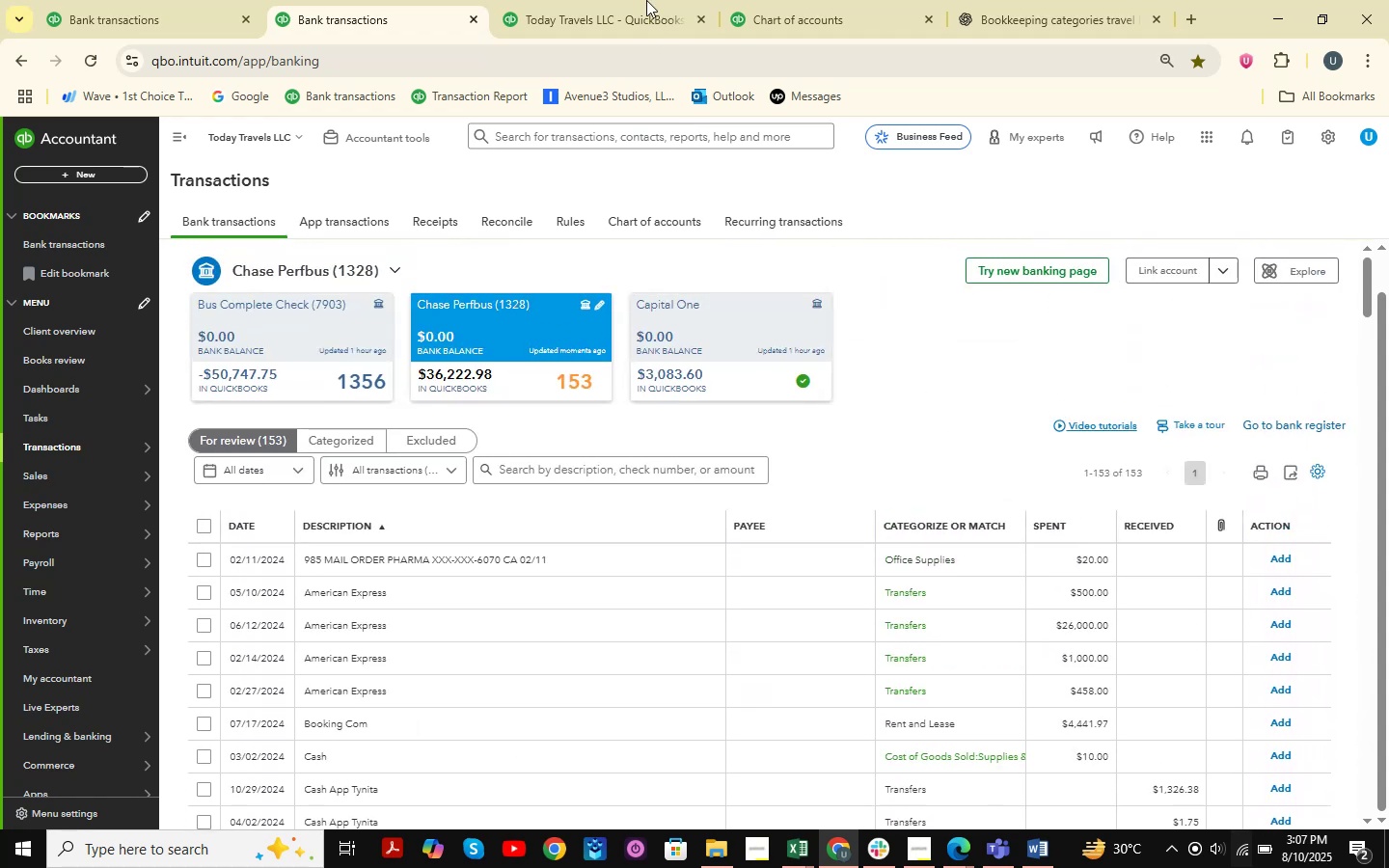 
left_click([644, 0])
 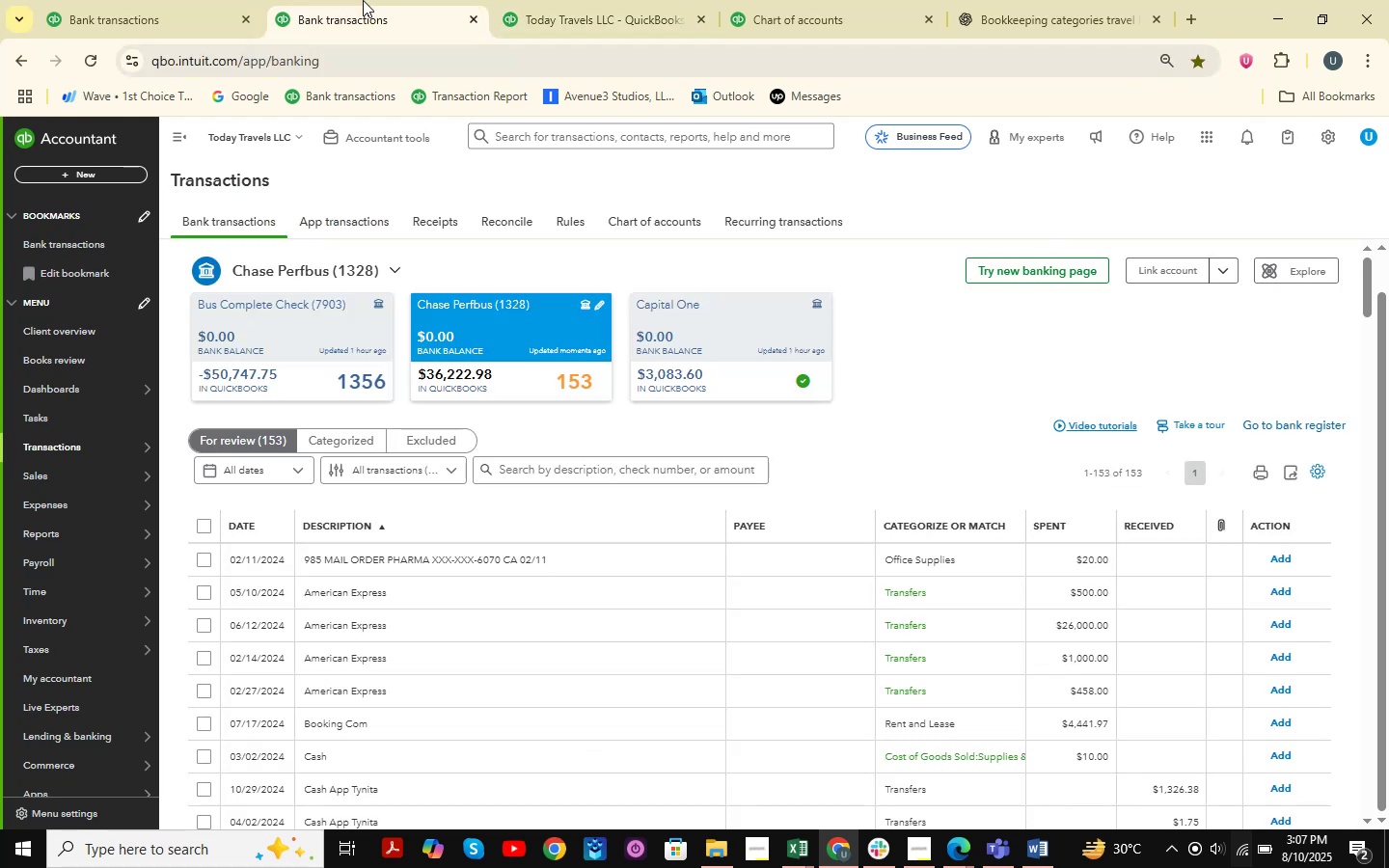 
double_click([125, 0])
 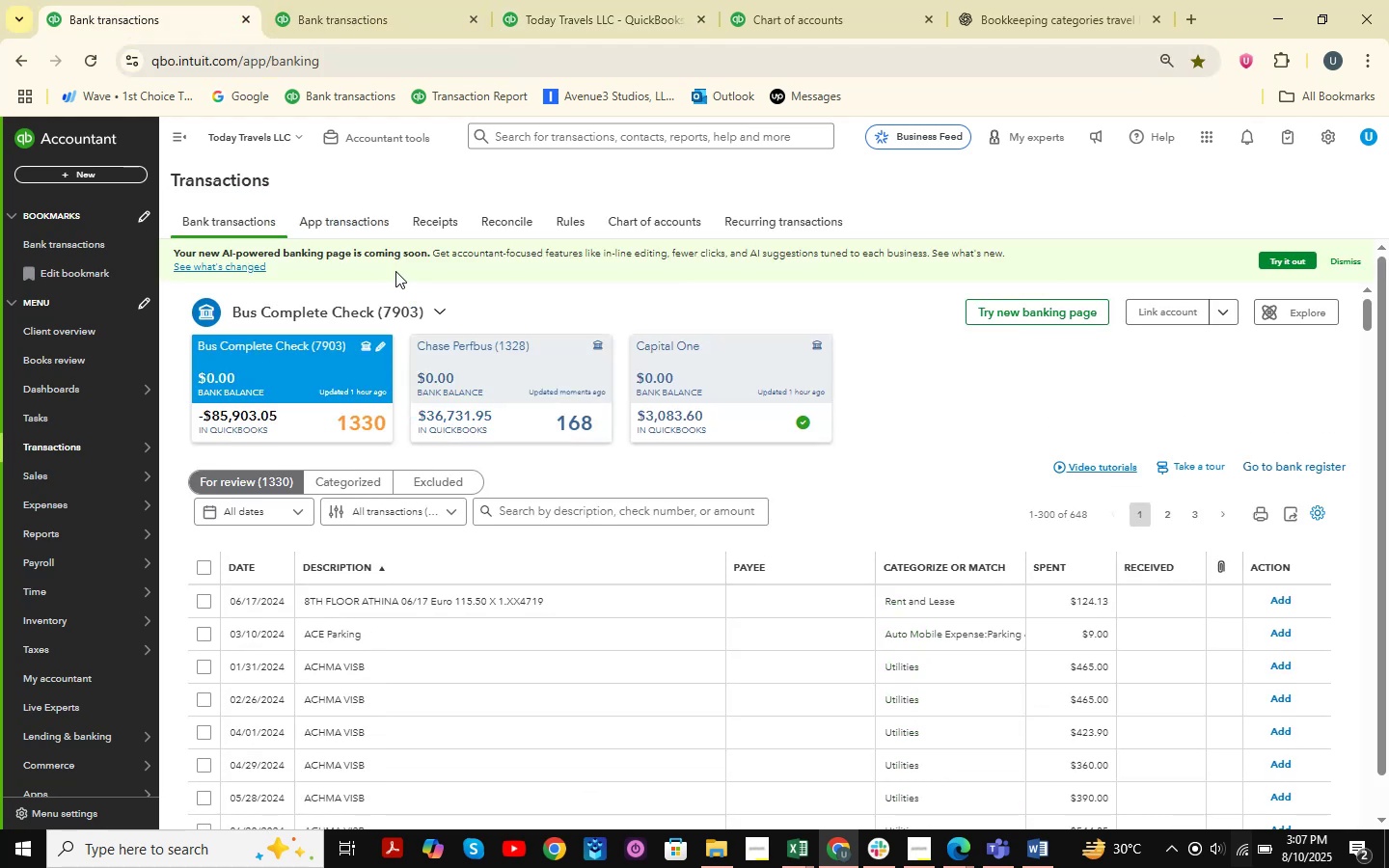 
scroll: coordinate [481, 277], scroll_direction: down, amount: 1.0
 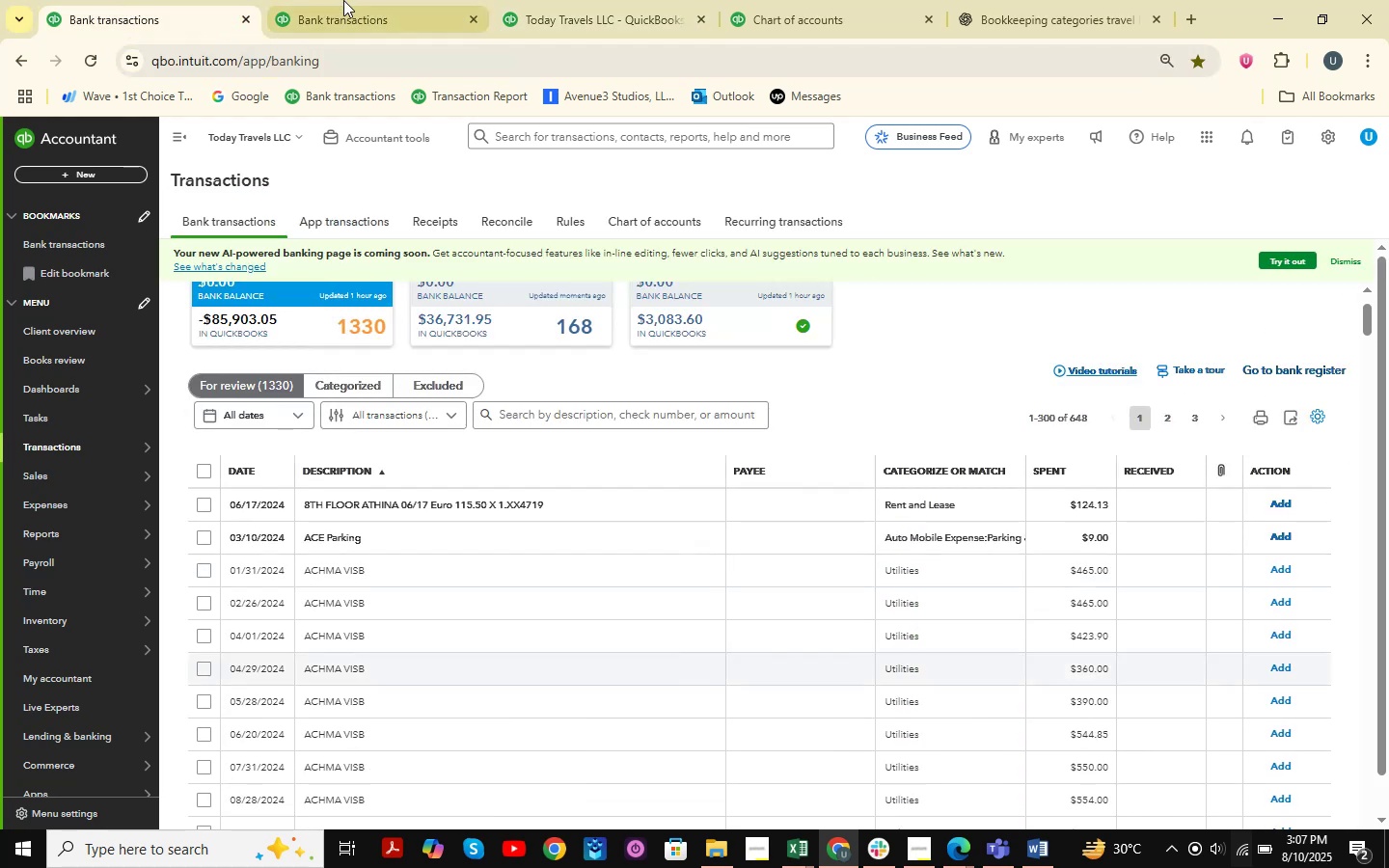 
left_click([343, 0])
 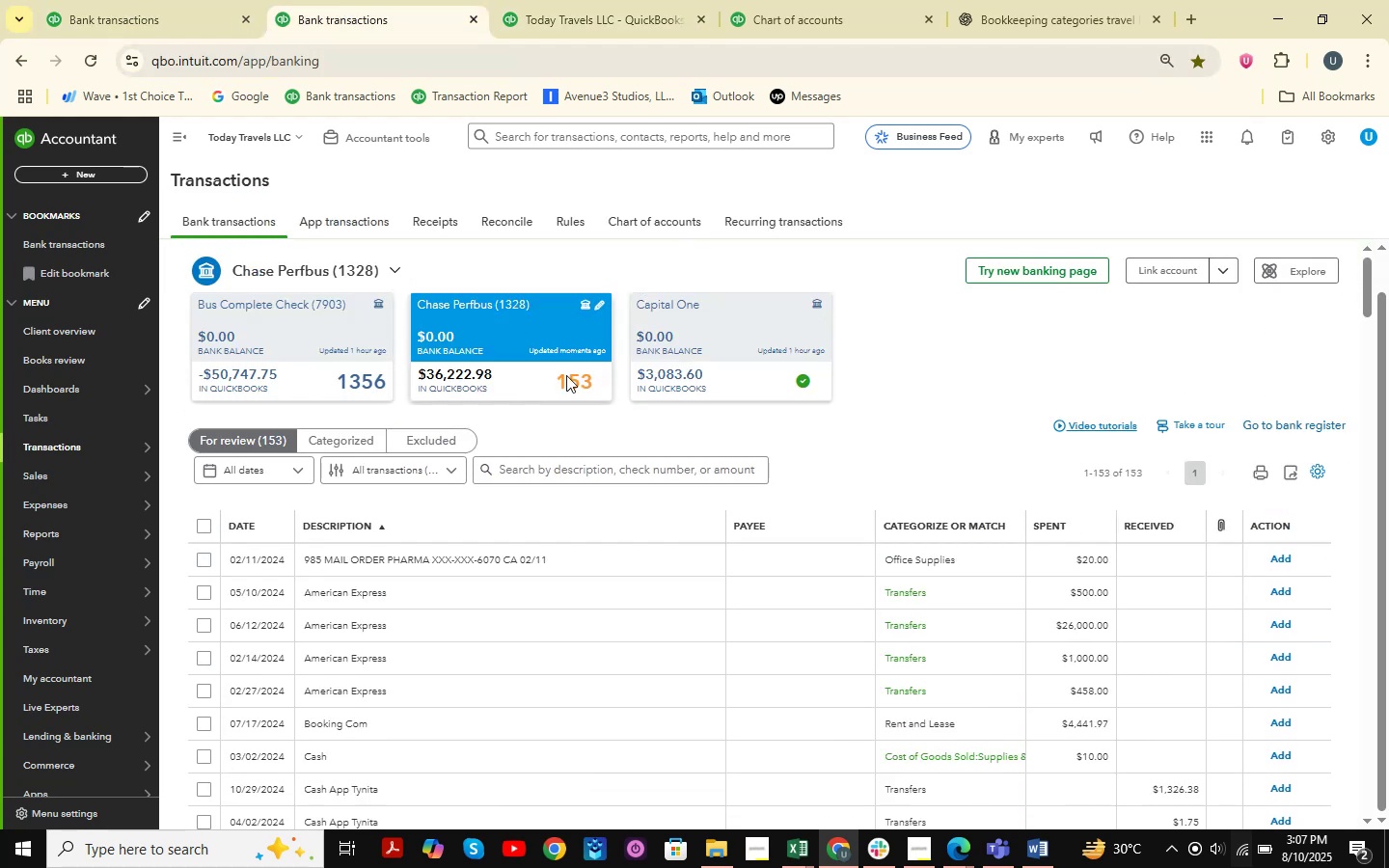 
scroll: coordinate [519, 398], scroll_direction: down, amount: 22.0
 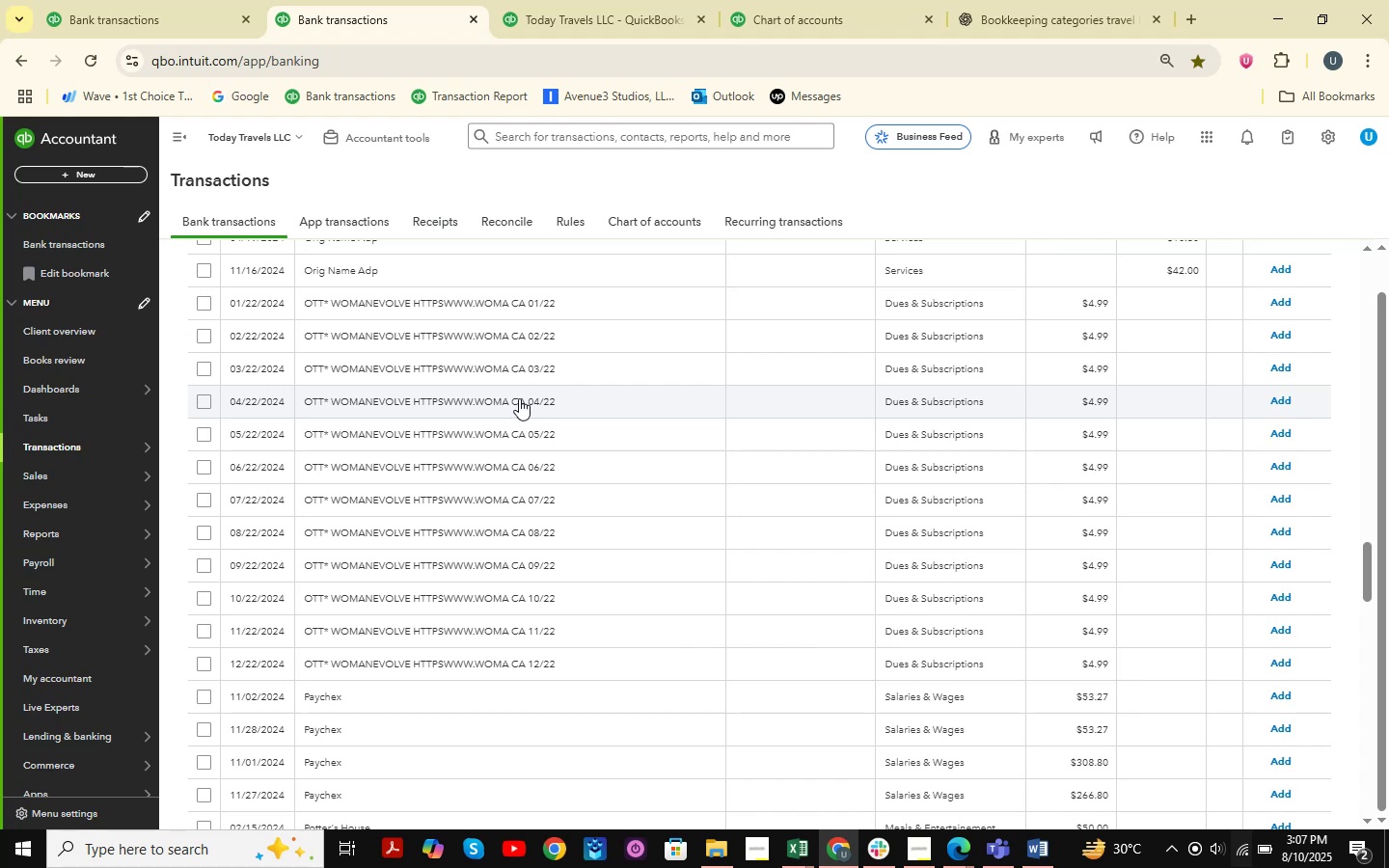 
scroll: coordinate [519, 398], scroll_direction: down, amount: 10.0
 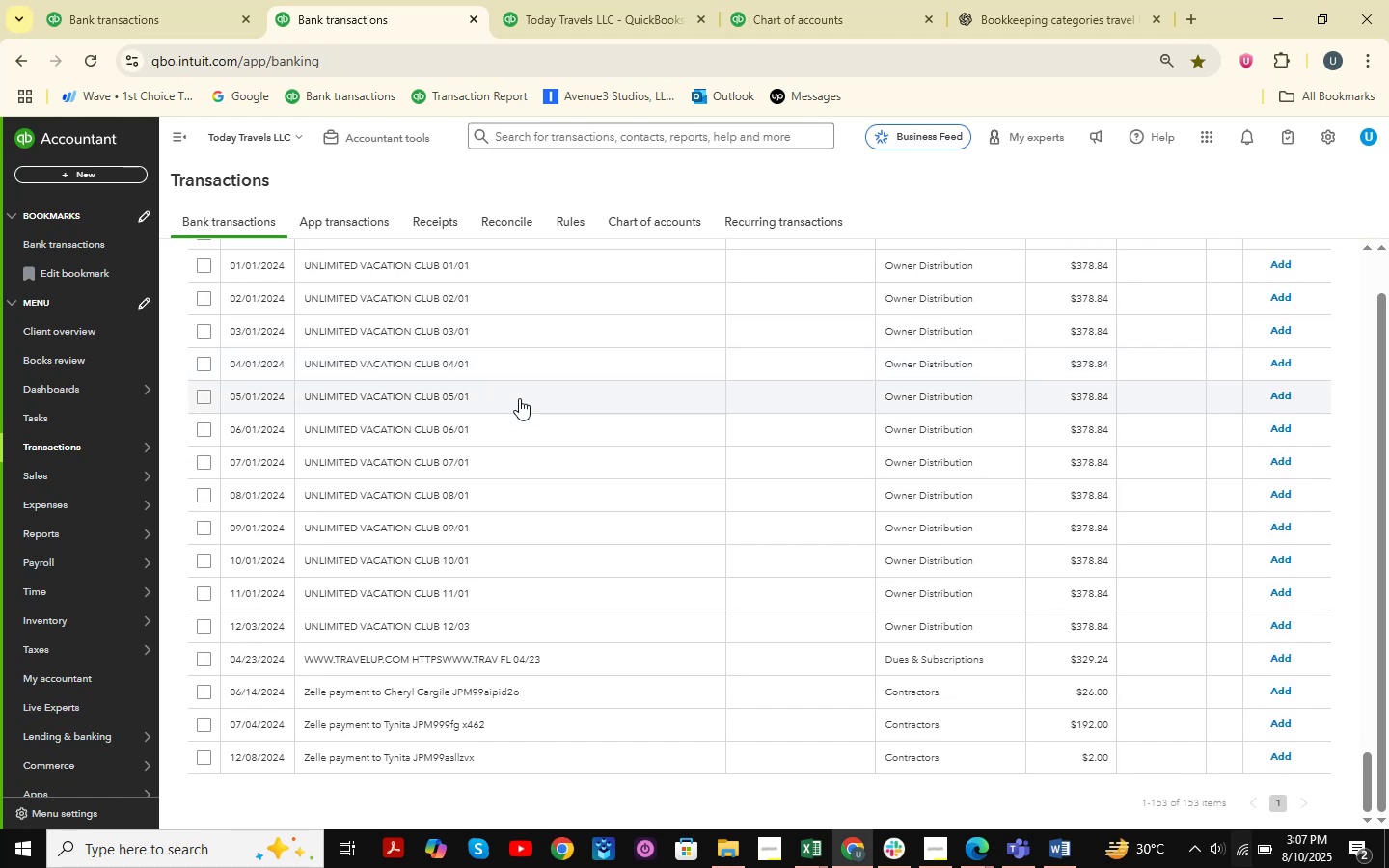 
scroll: coordinate [519, 398], scroll_direction: up, amount: 5.0
 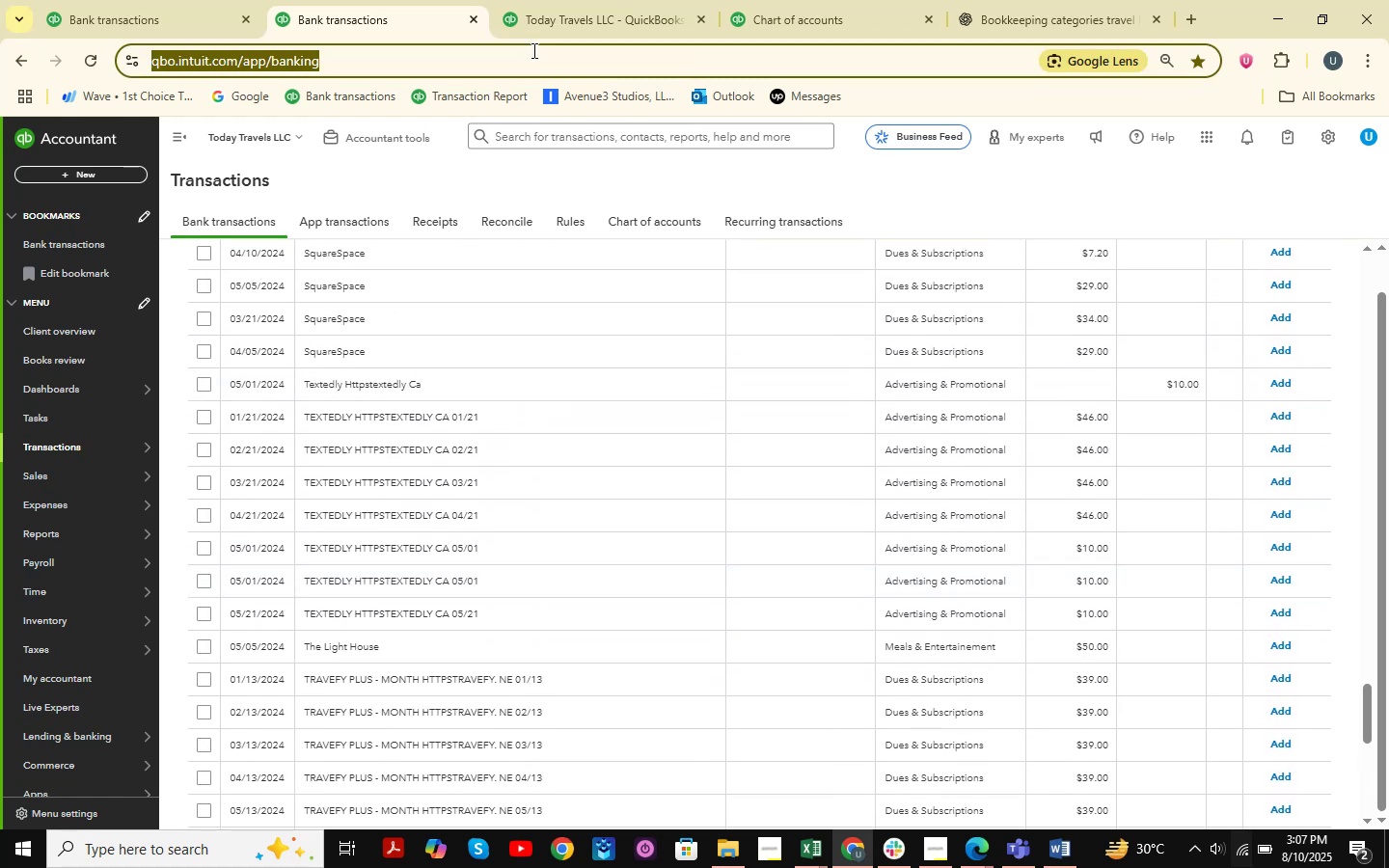 
double_click([548, 12])
 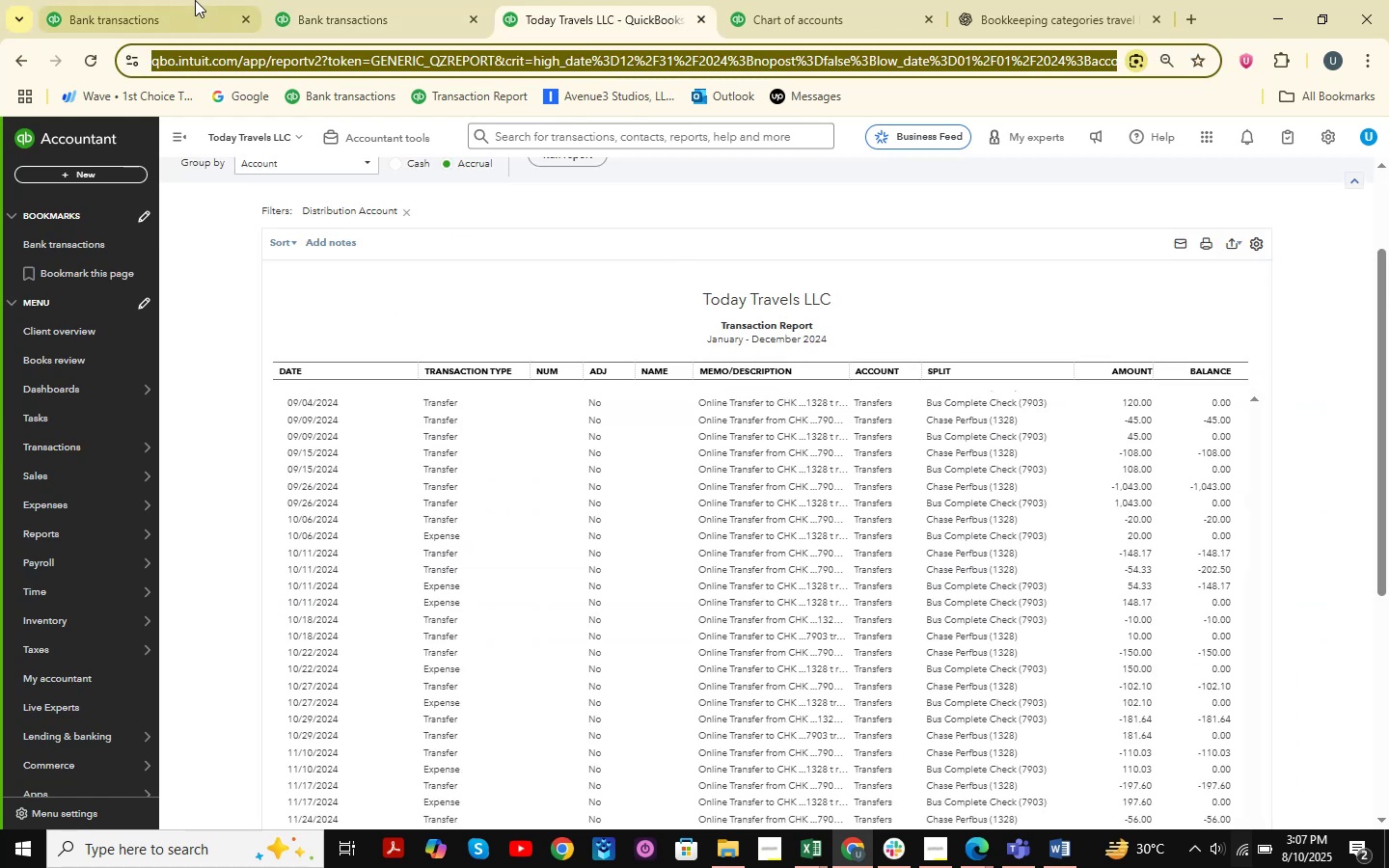 
left_click([149, 0])
 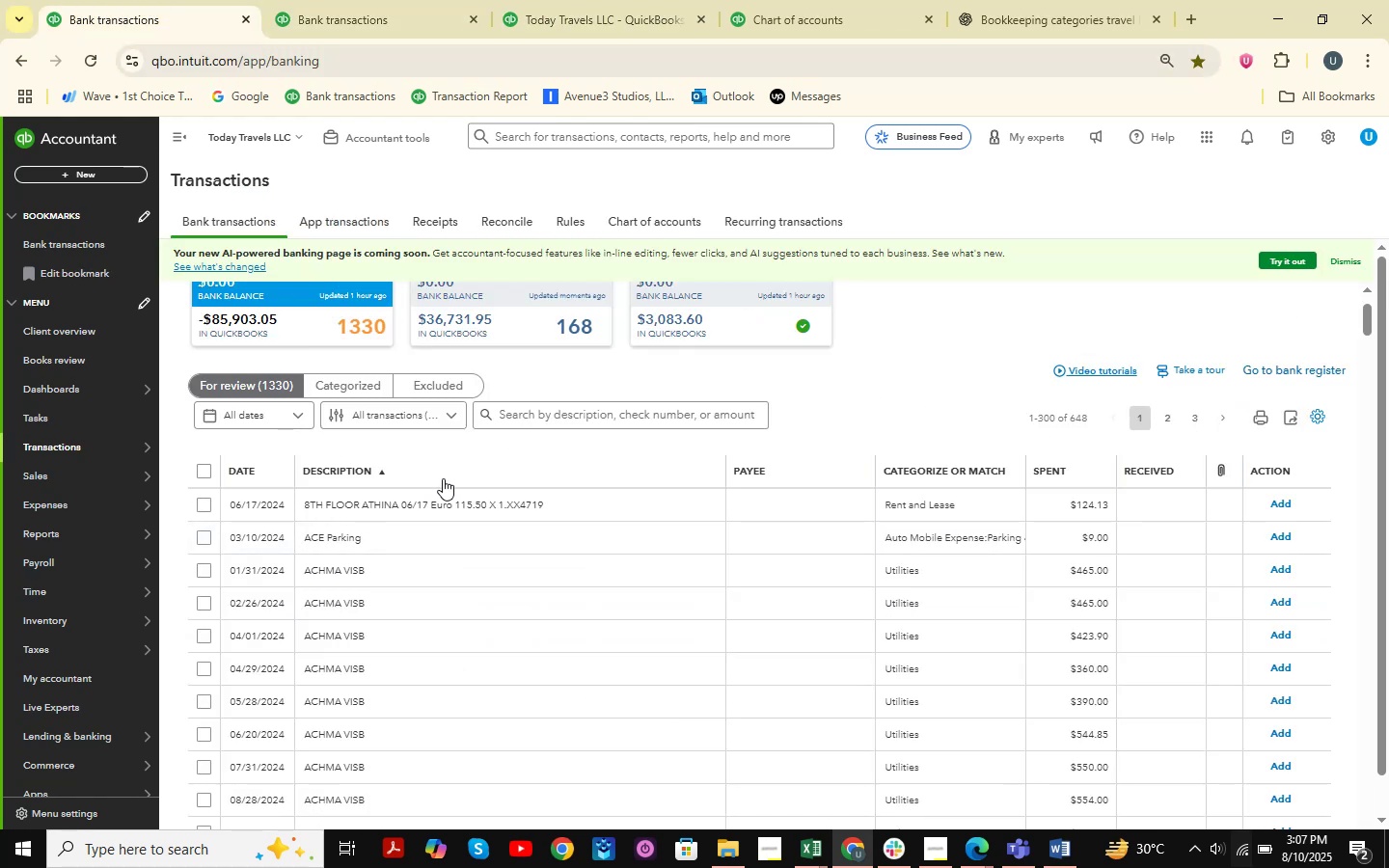 
scroll: coordinate [443, 477], scroll_direction: down, amount: 19.0
 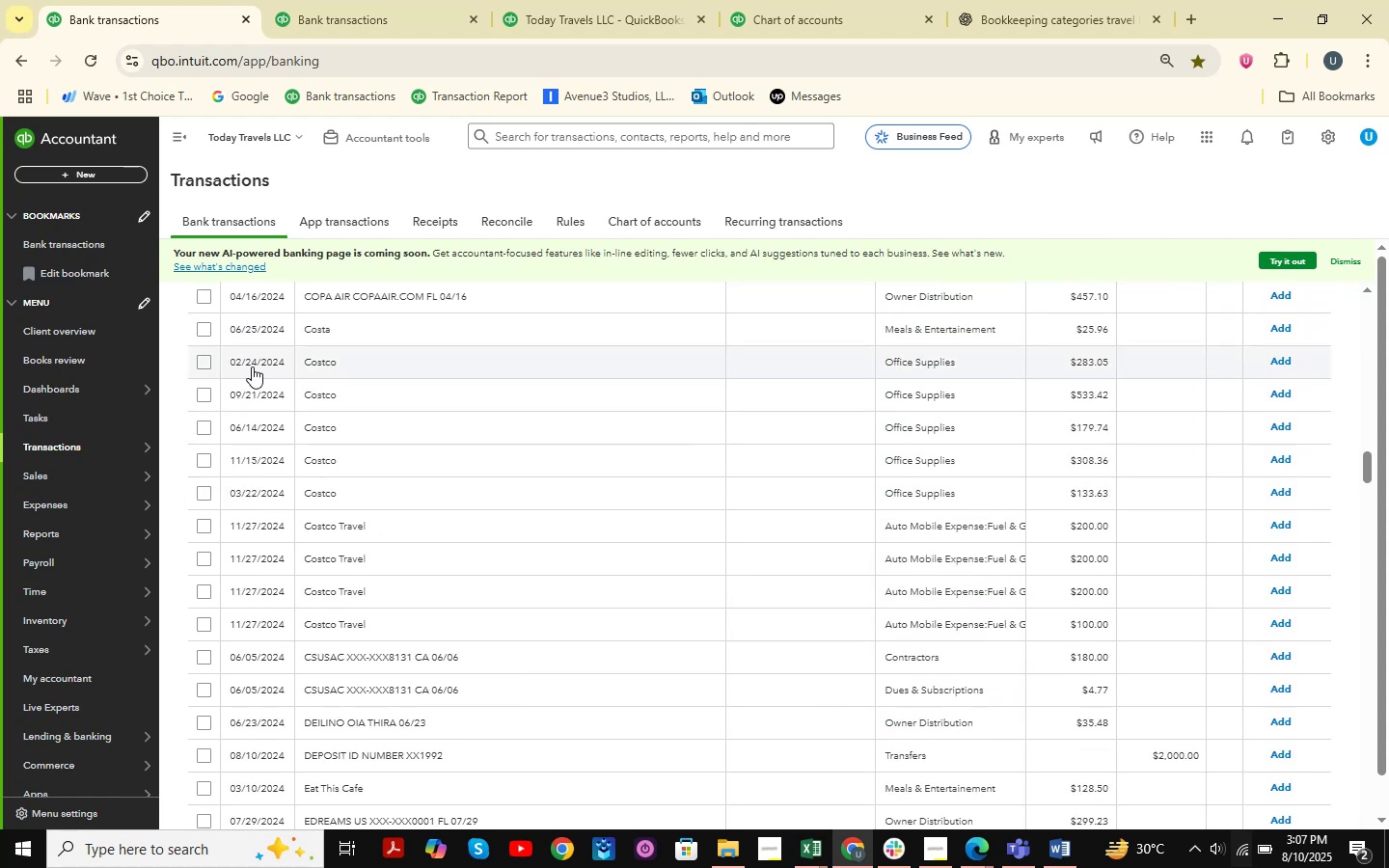 
left_click([207, 362])
 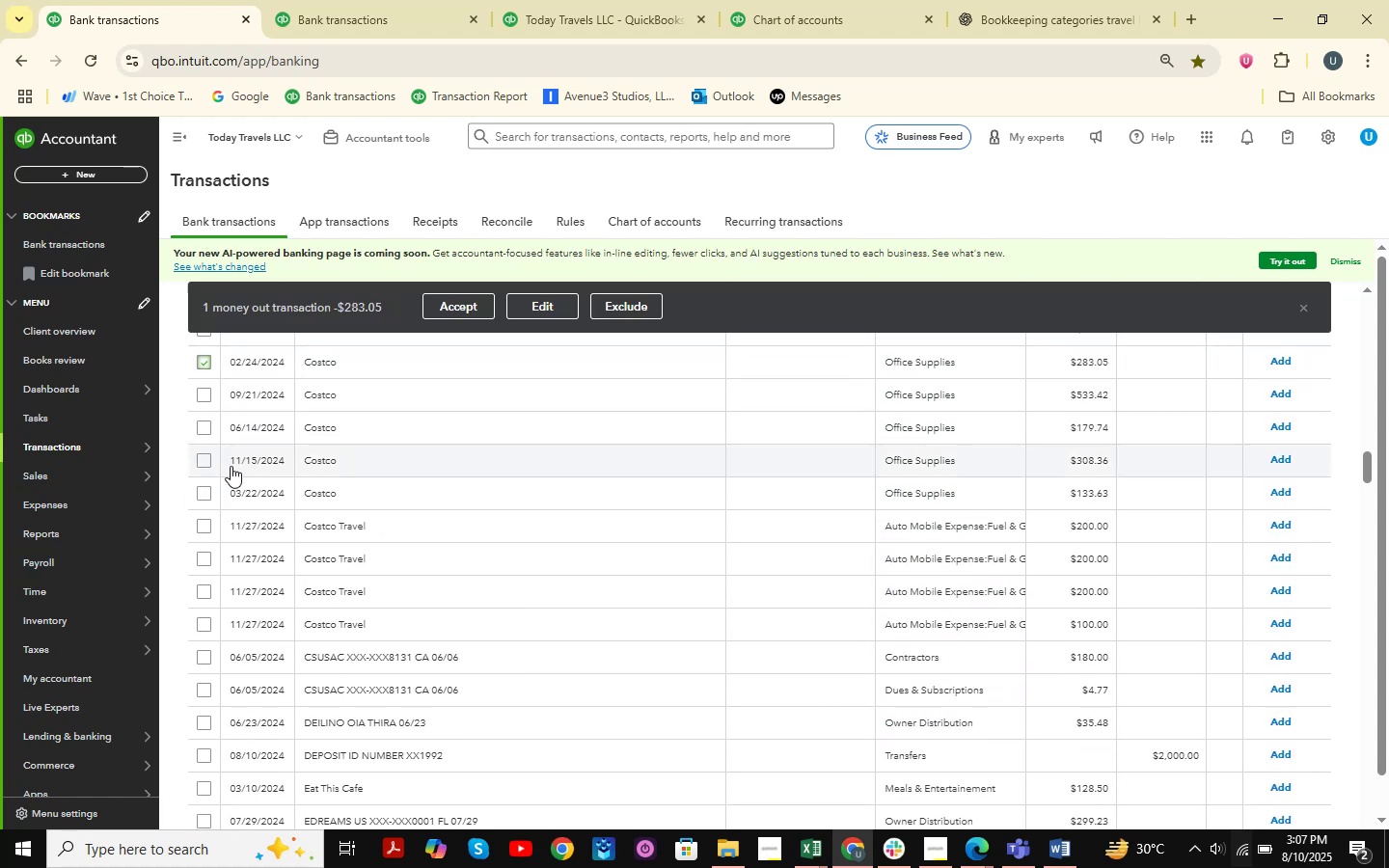 
hold_key(key=ShiftLeft, duration=0.92)
 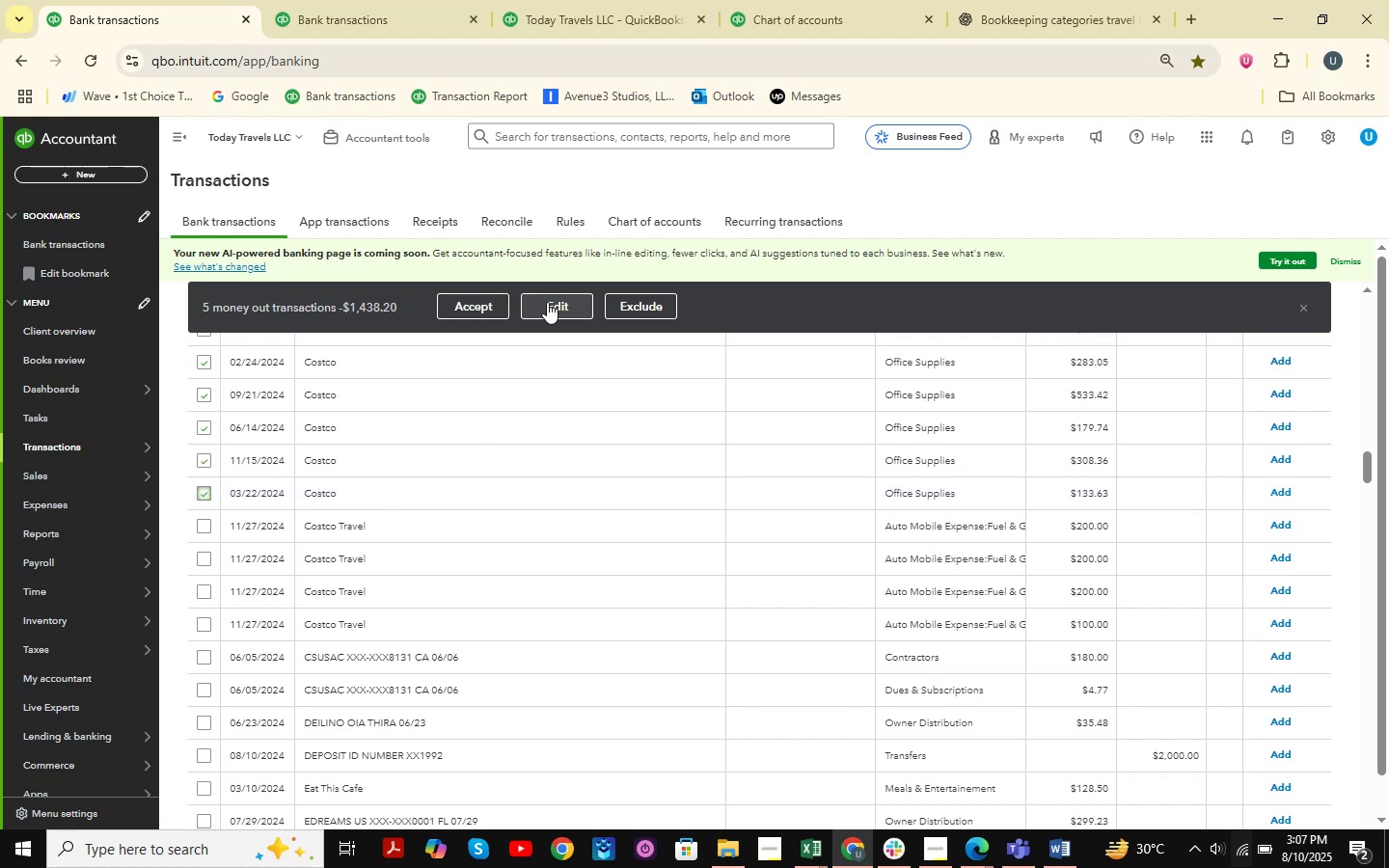 
left_click([561, 299])
 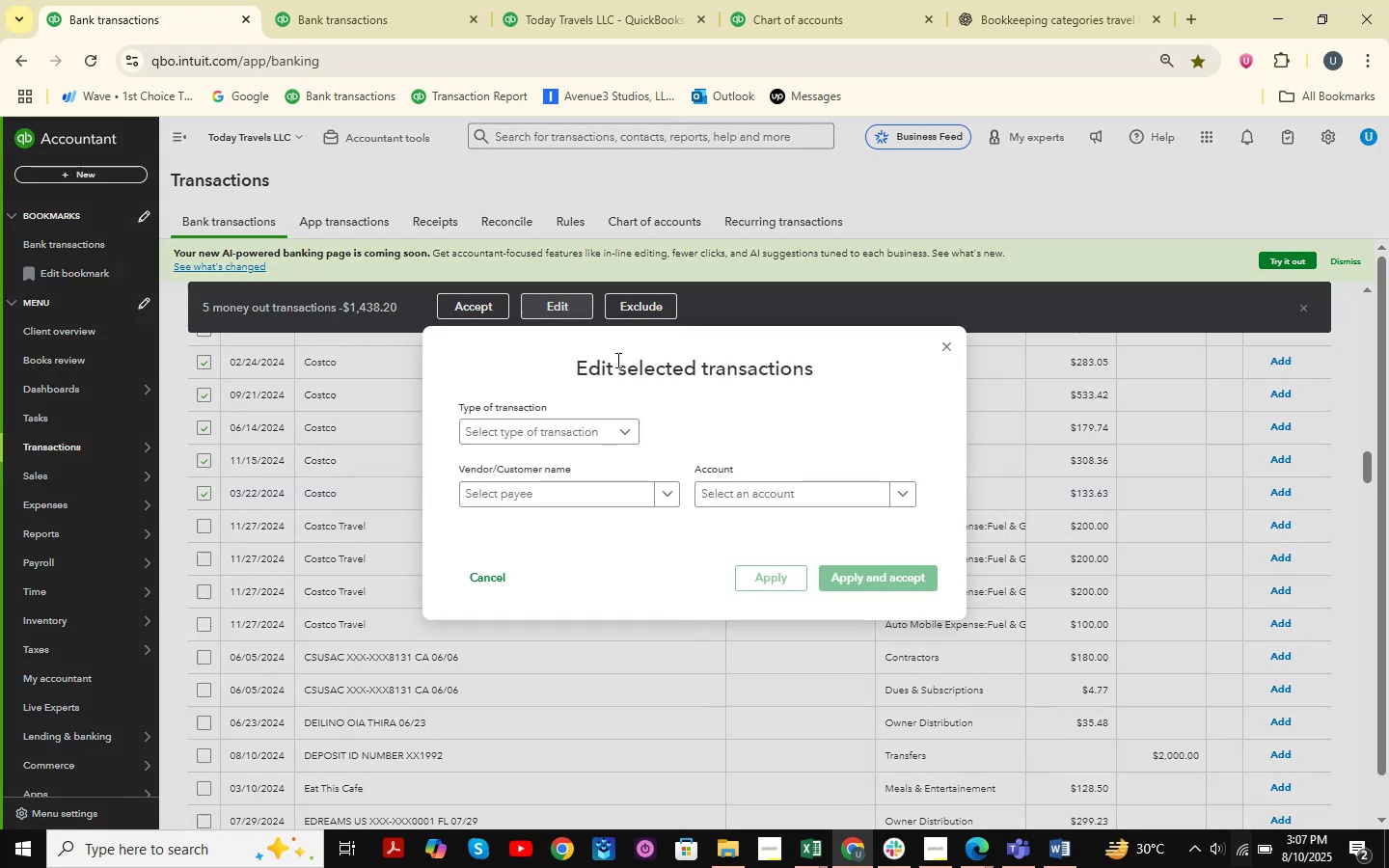 
left_click([586, 438])
 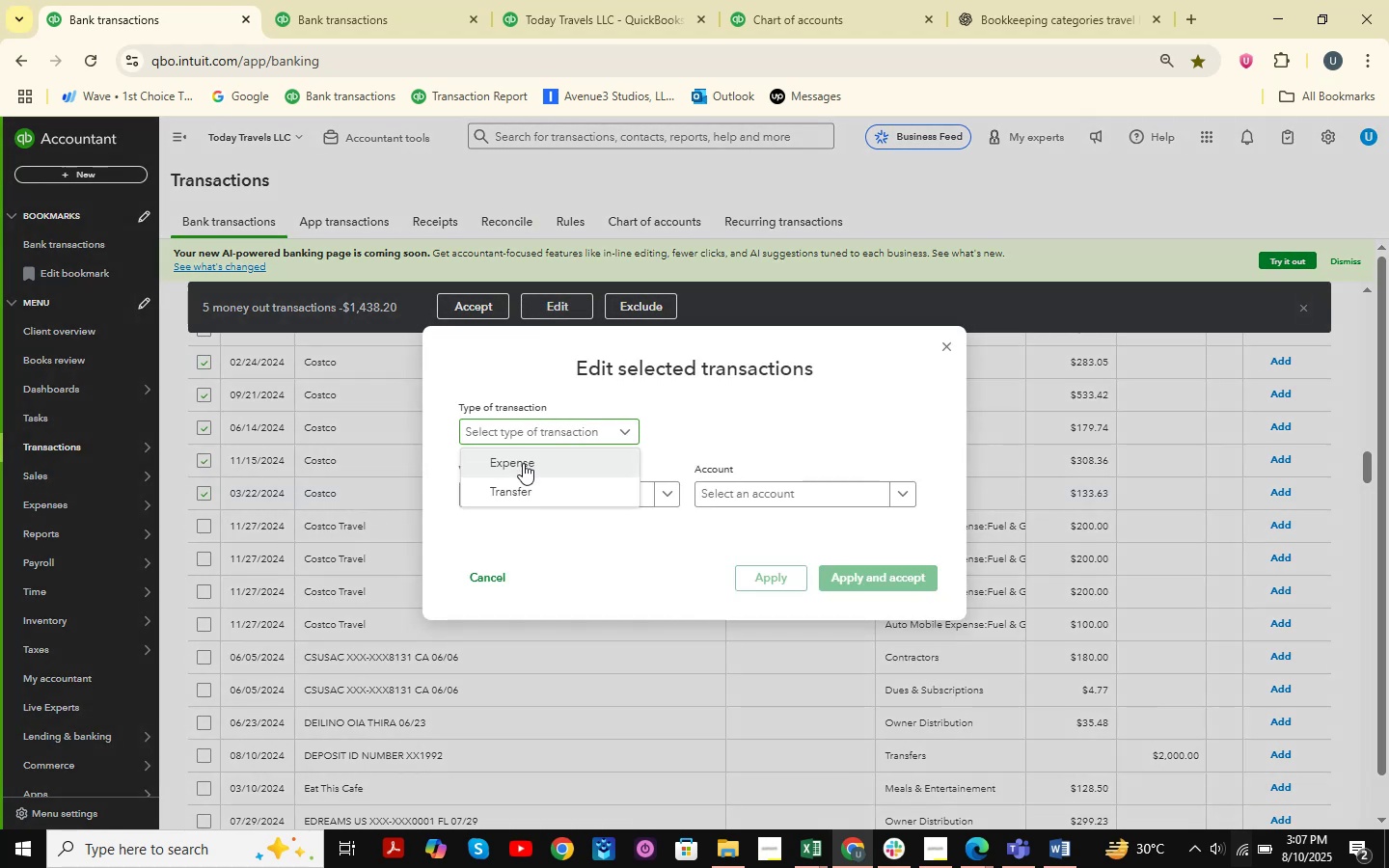 
double_click([529, 486])
 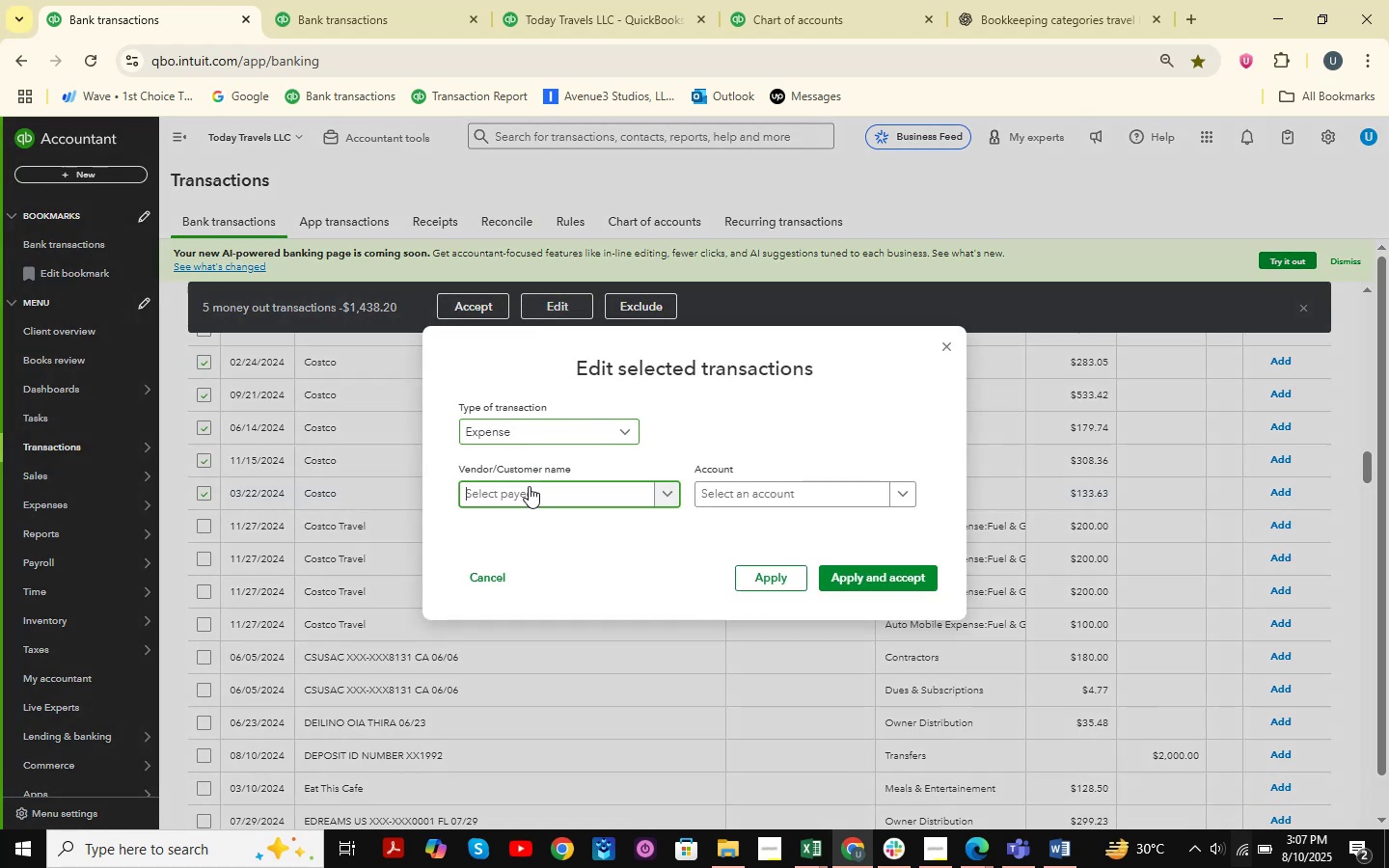 
type(Costco )
 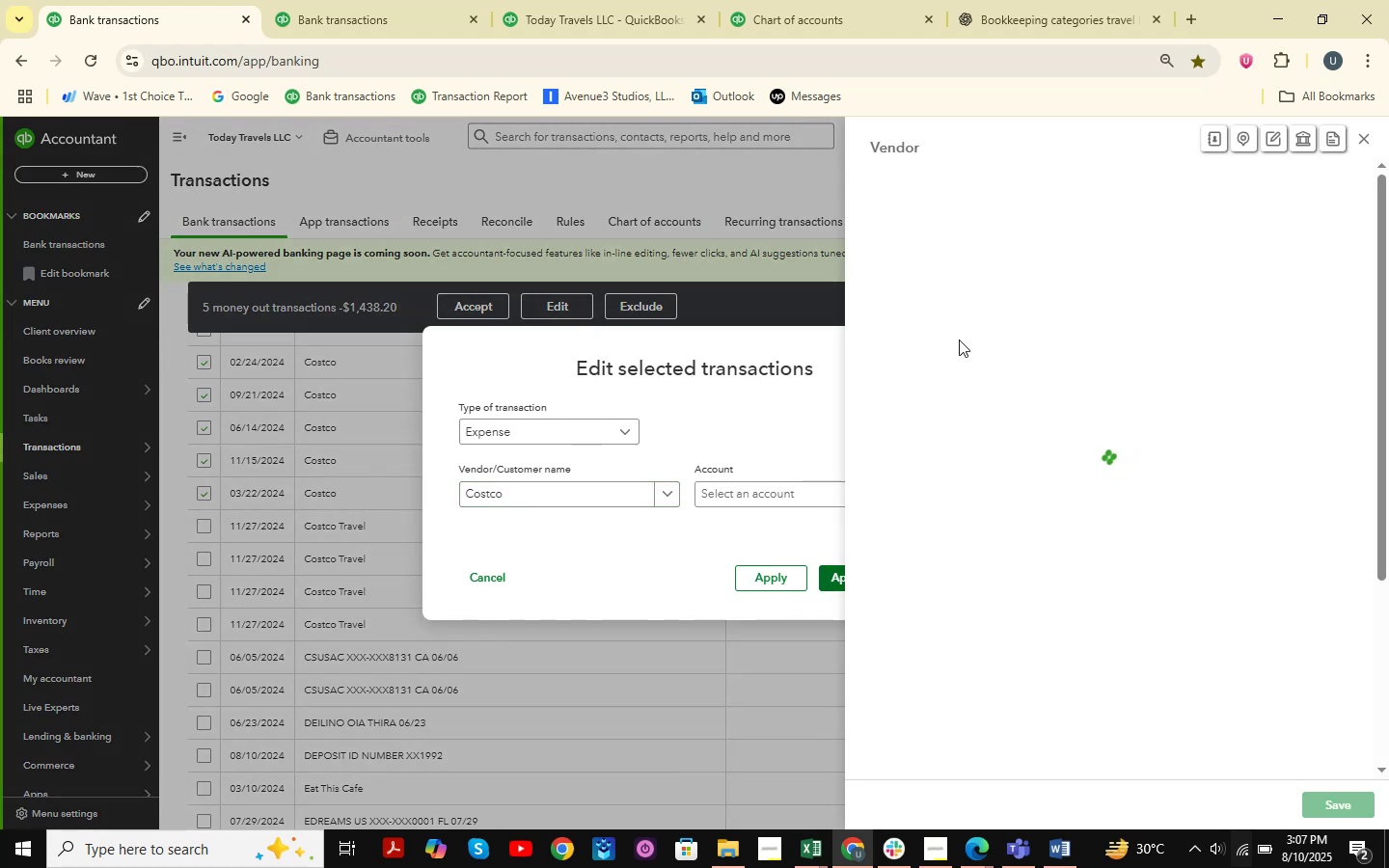 
wait(6.09)
 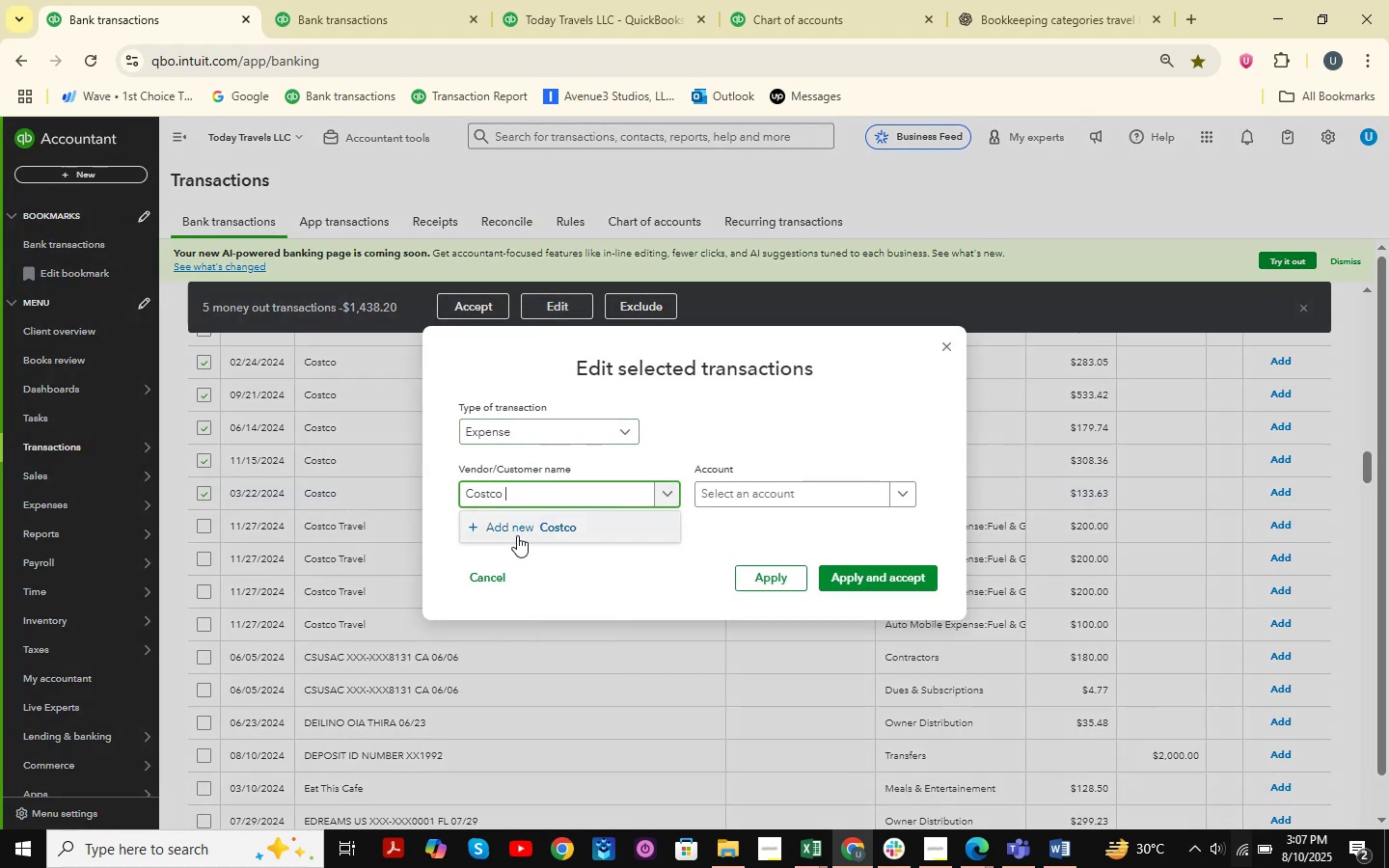 
left_click([1339, 798])
 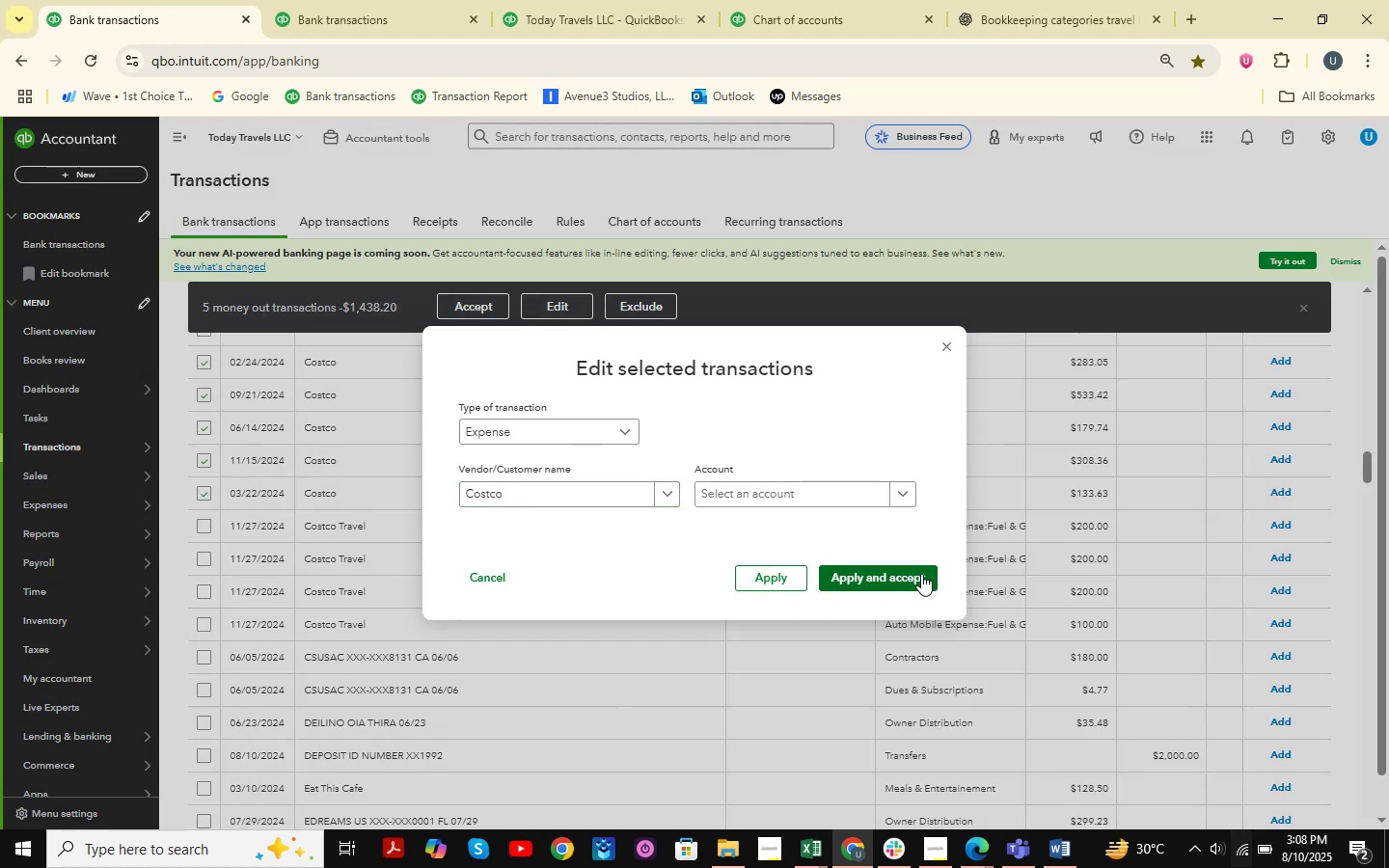 
left_click([782, 483])
 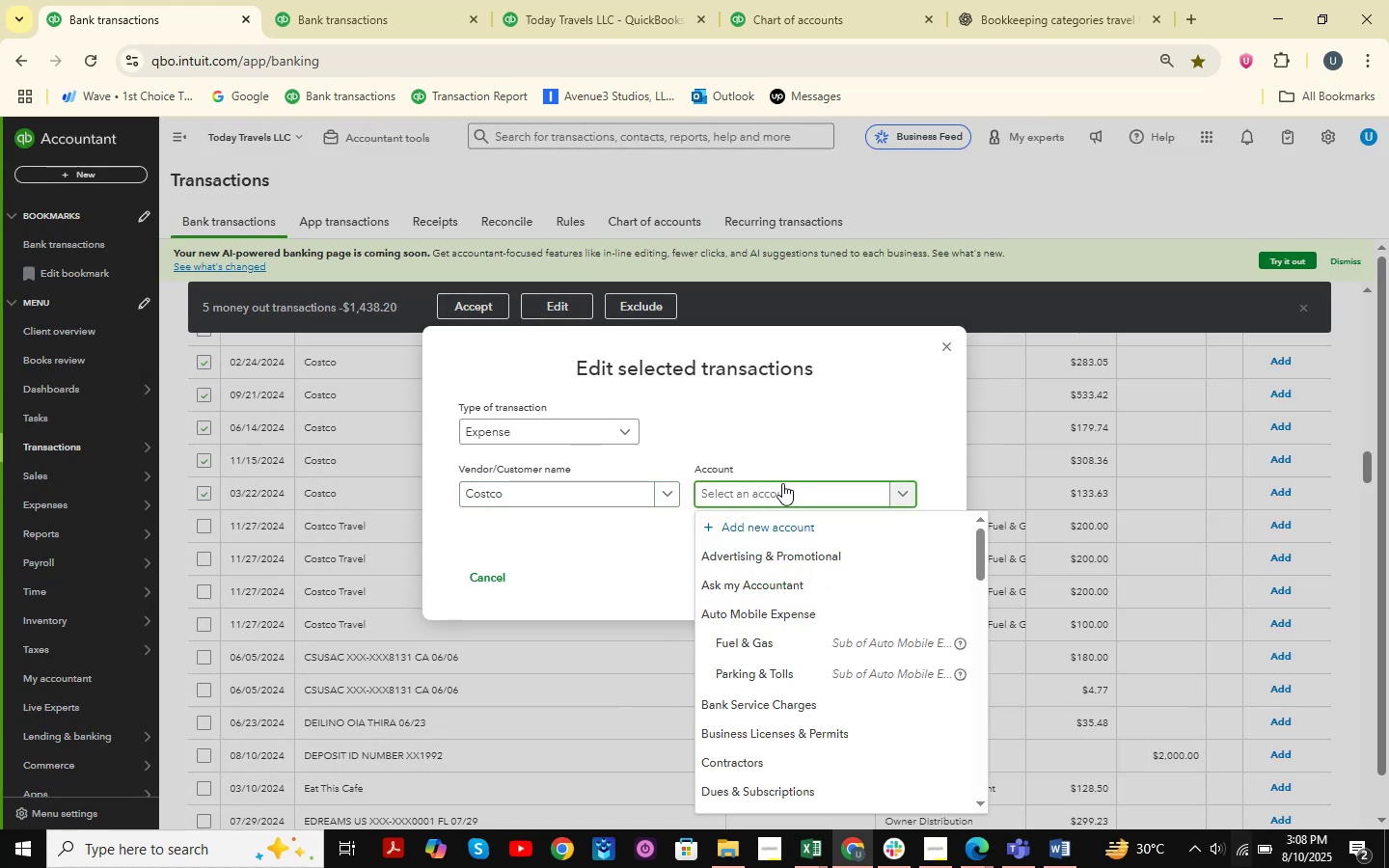 
type(office )
 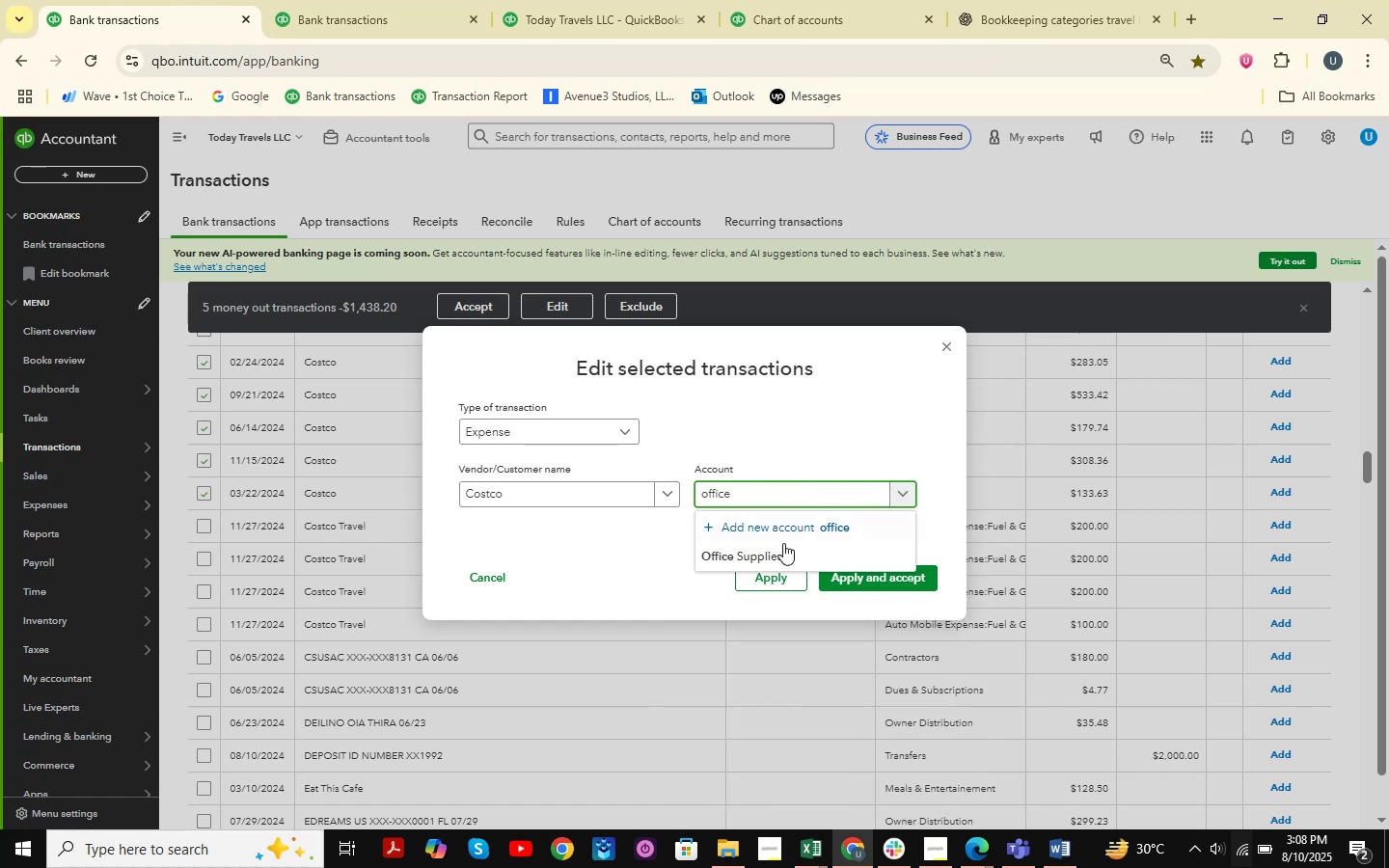 
left_click([781, 544])
 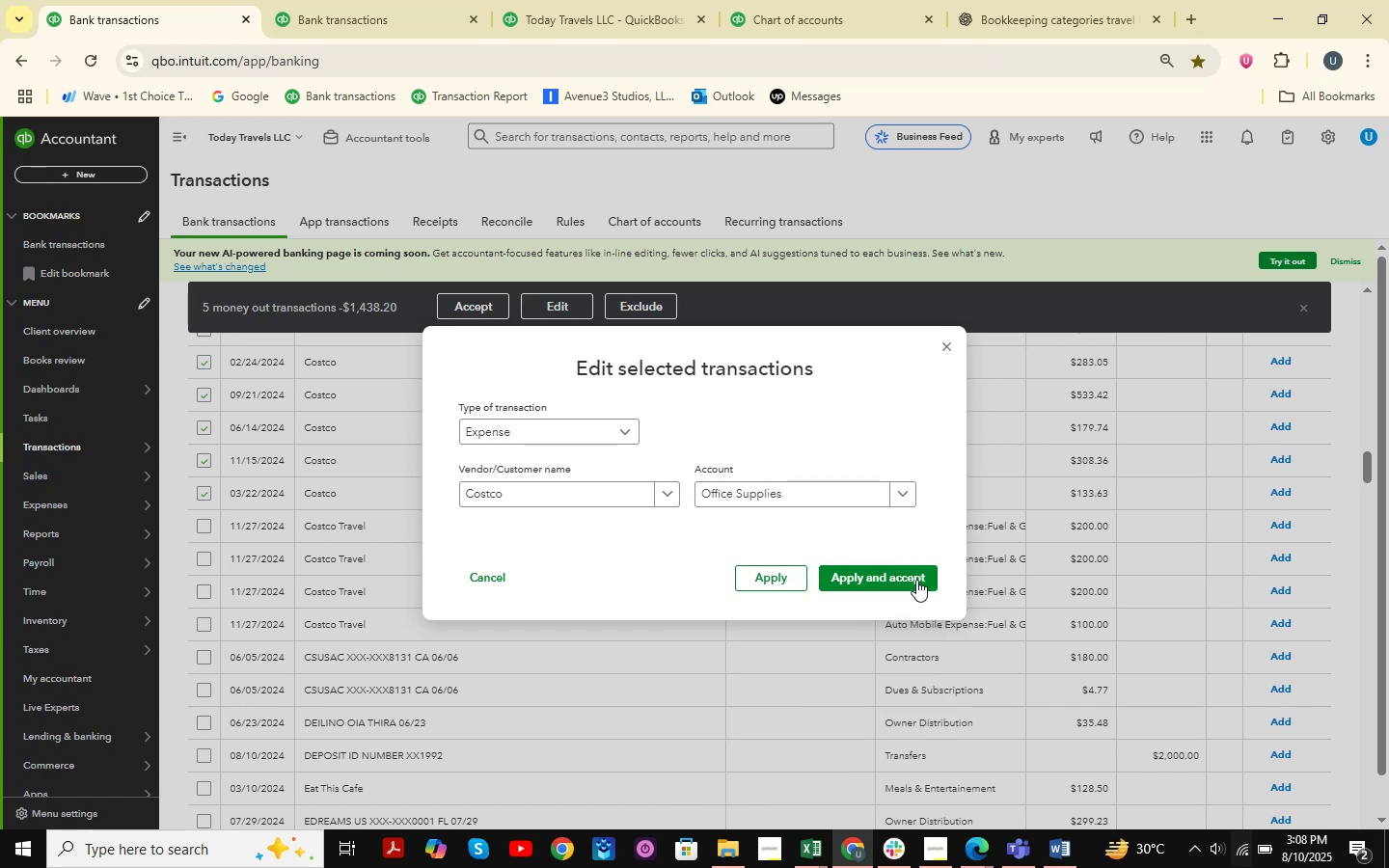 
left_click([916, 580])
 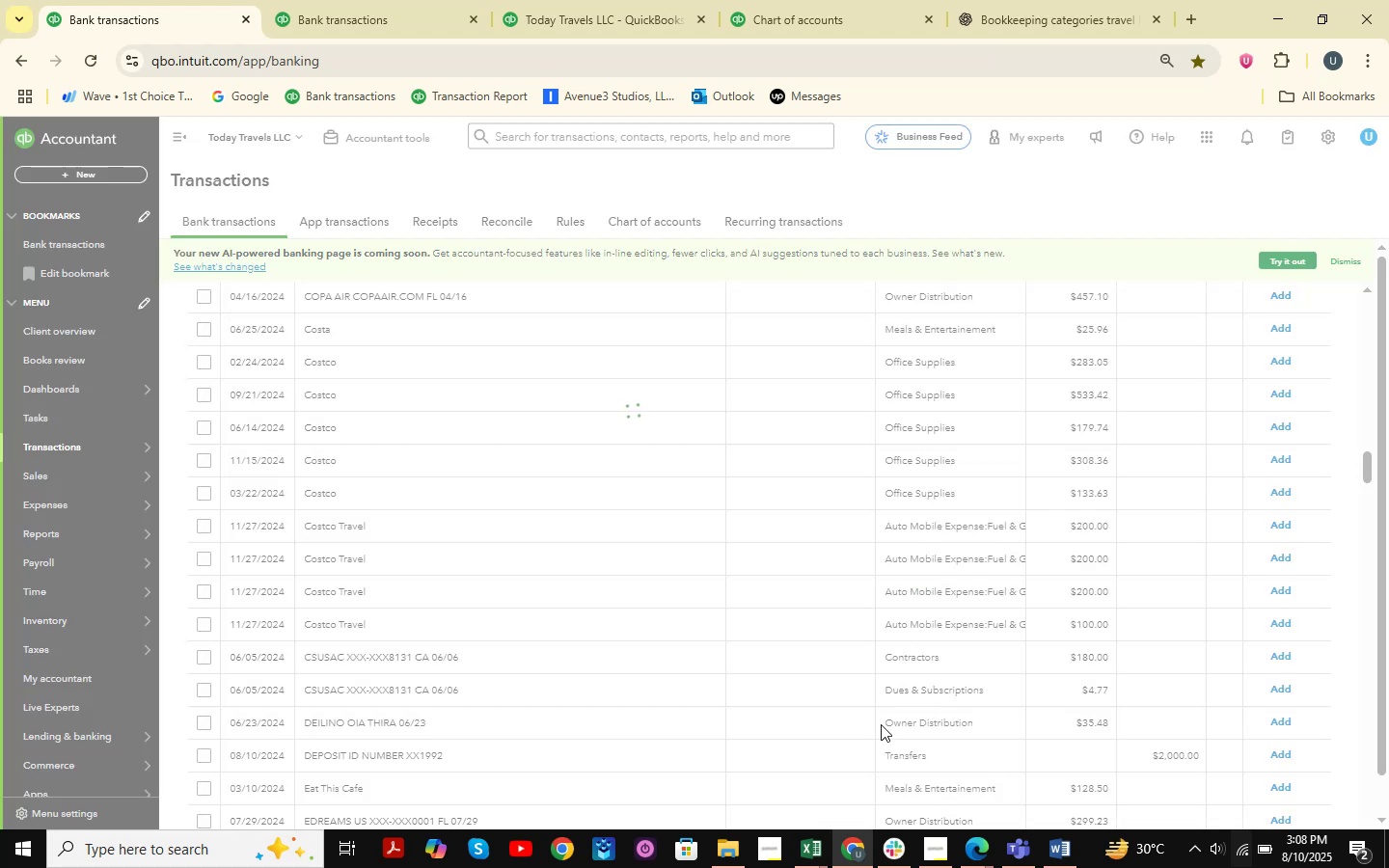 
double_click([871, 753])
 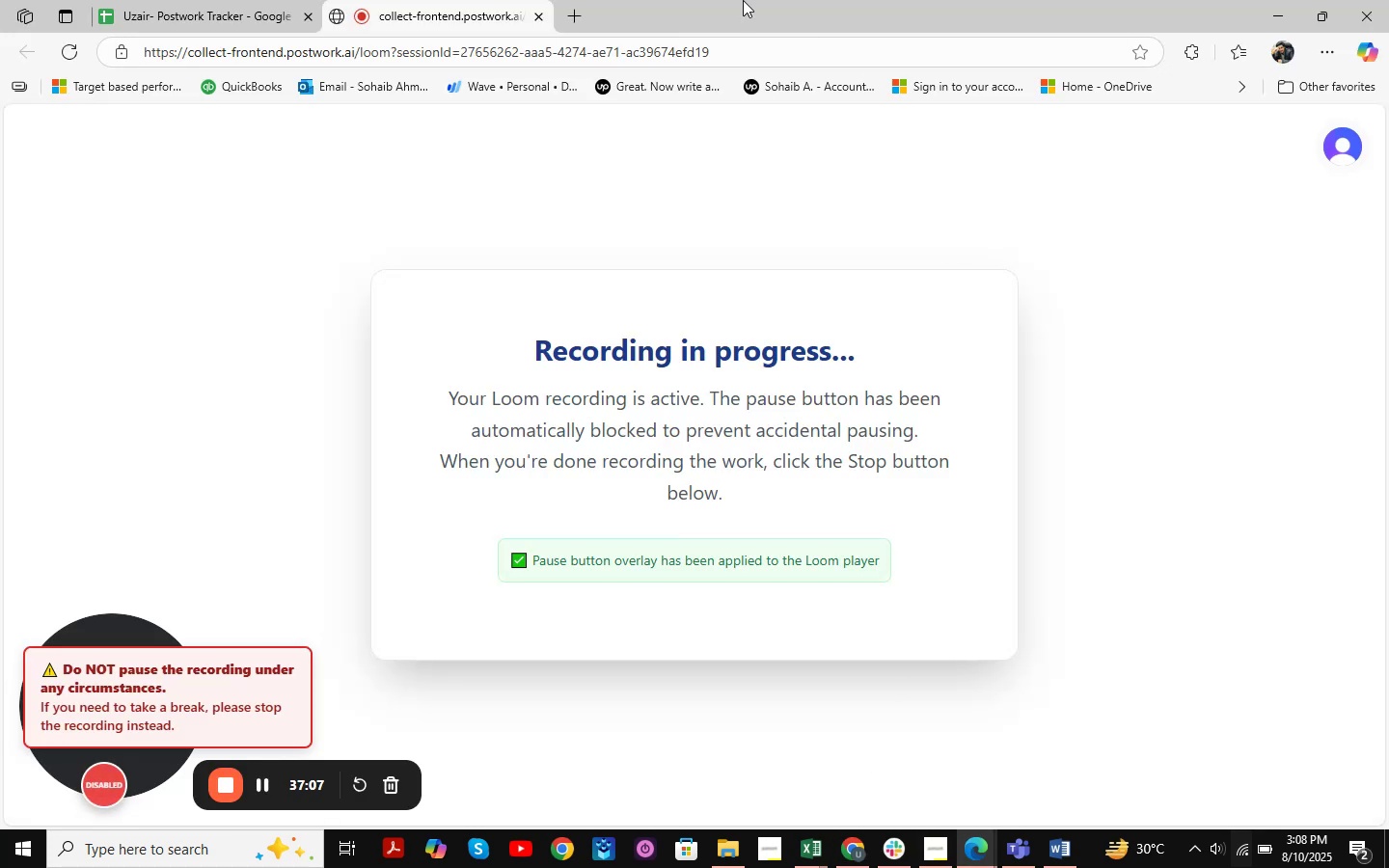 
left_click([1257, 17])
 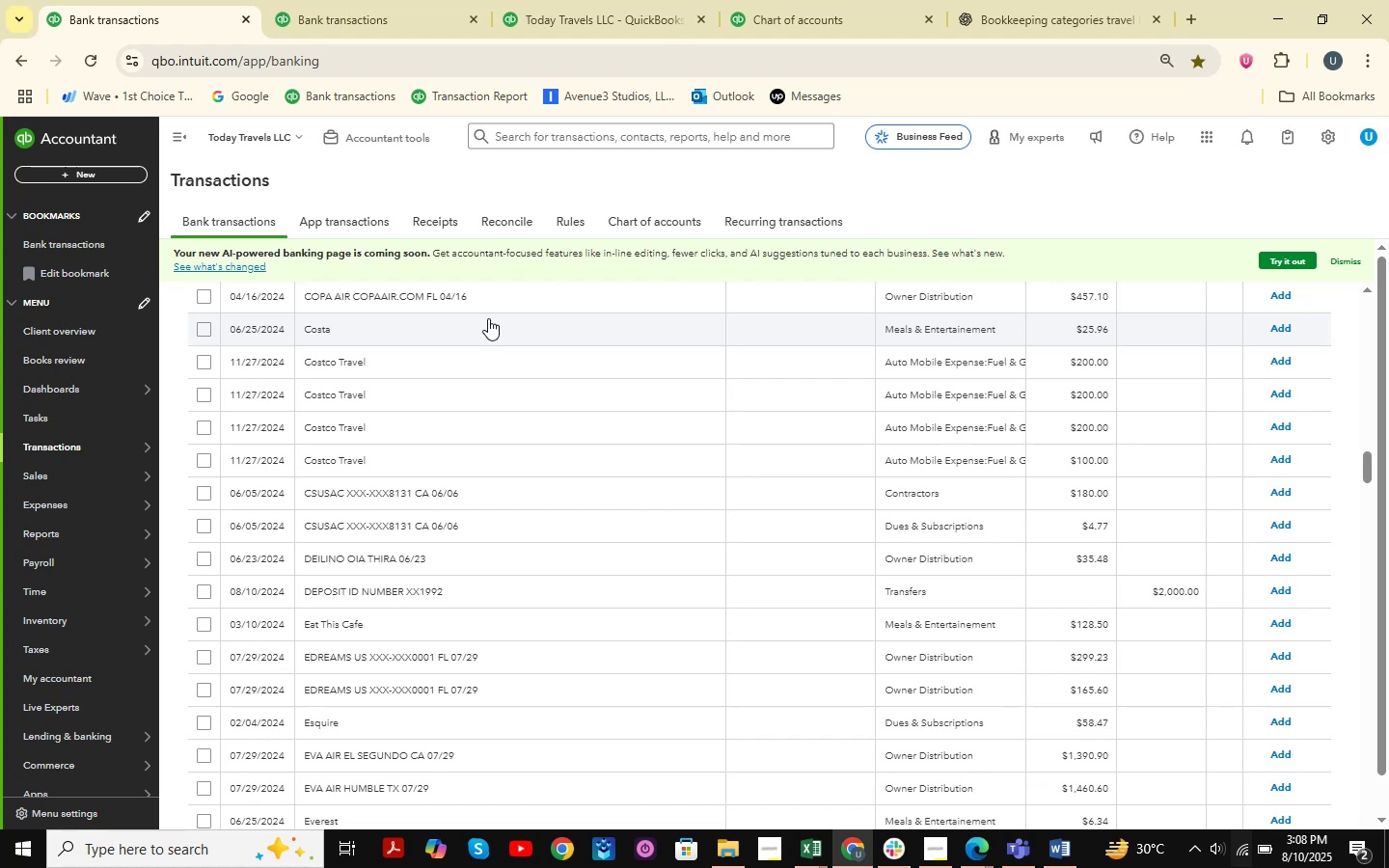 
scroll: coordinate [571, 515], scroll_direction: down, amount: 3.0
 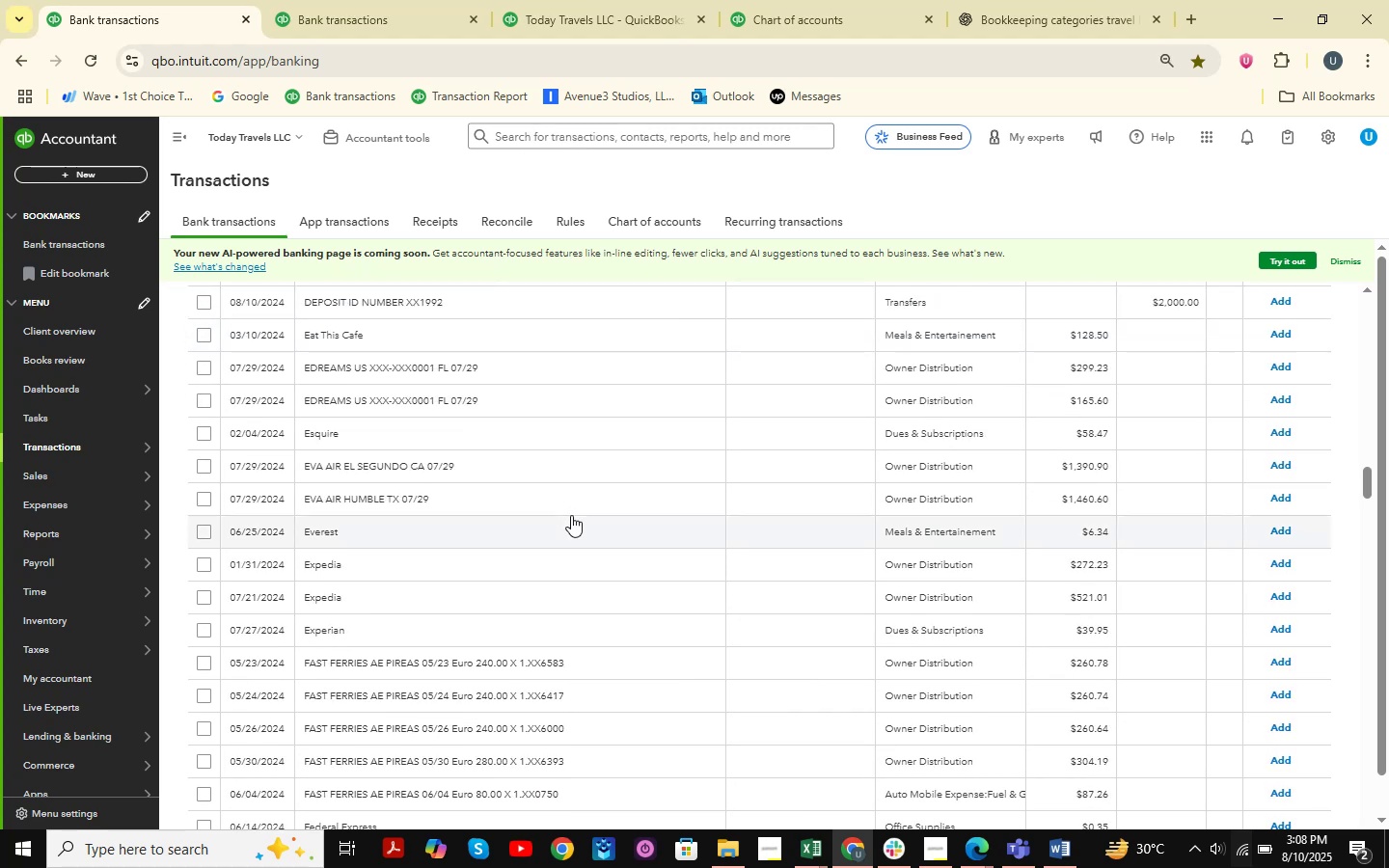 
wait(9.02)
 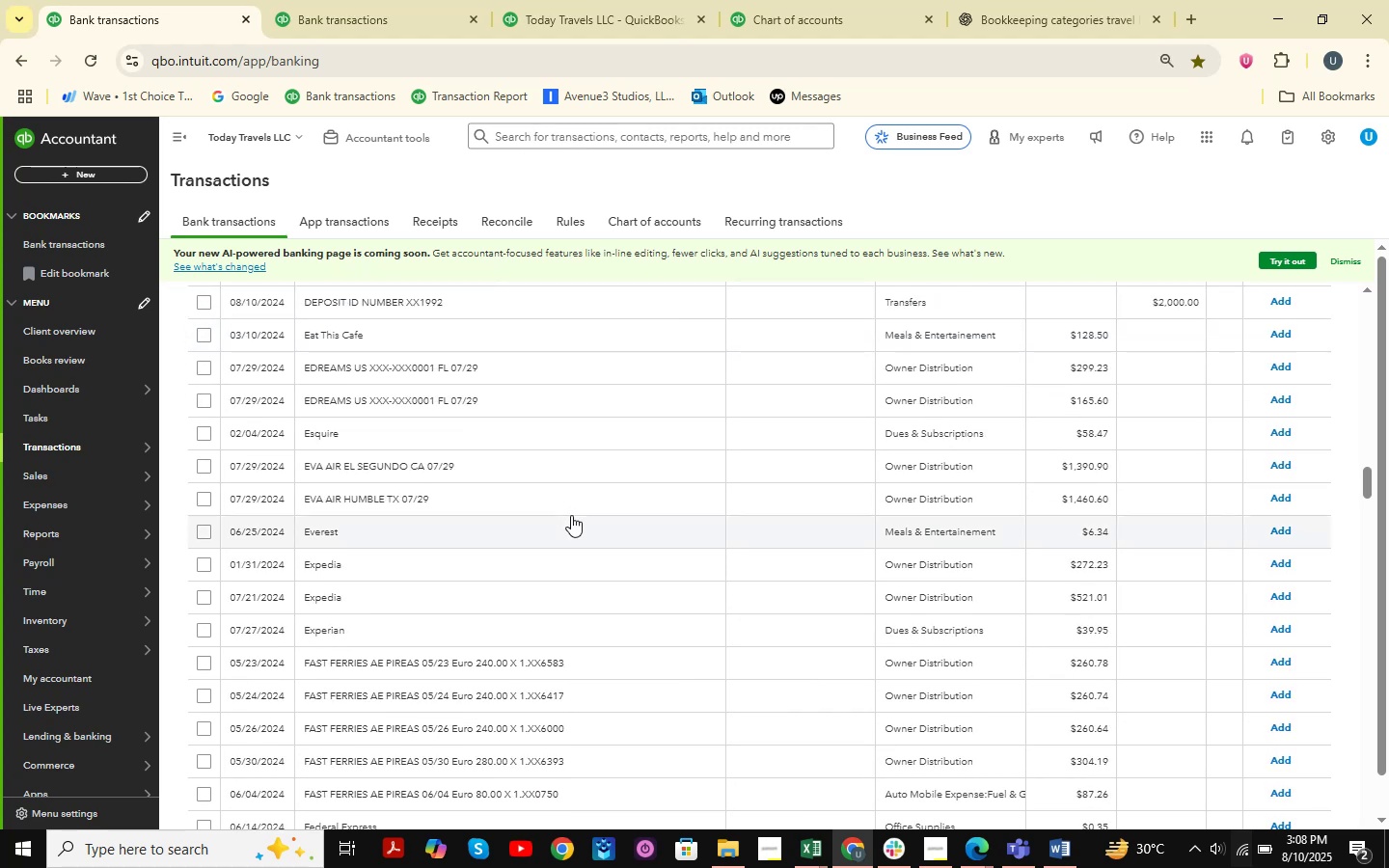 
scroll: coordinate [571, 506], scroll_direction: down, amount: 2.0
 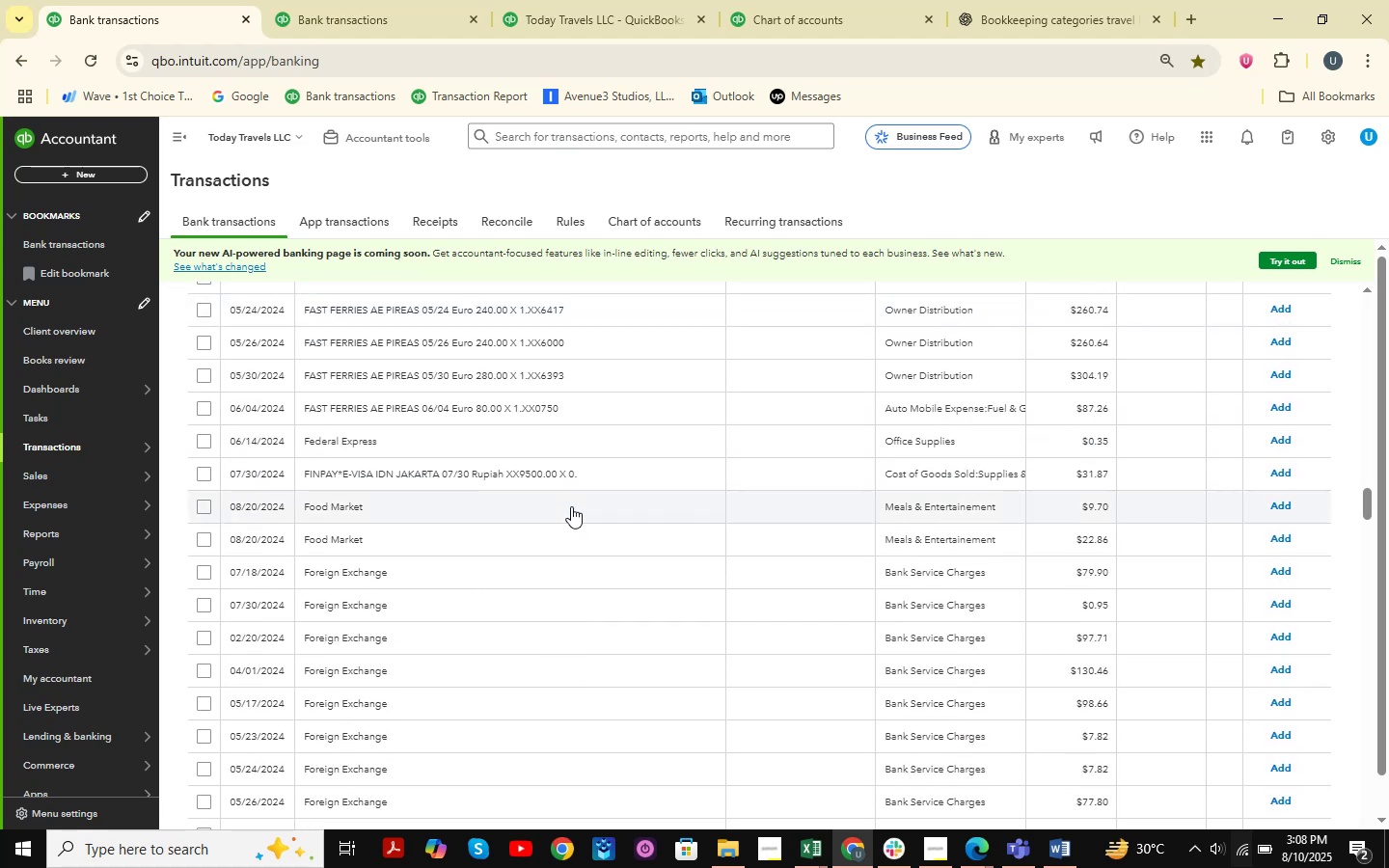 
wait(6.75)
 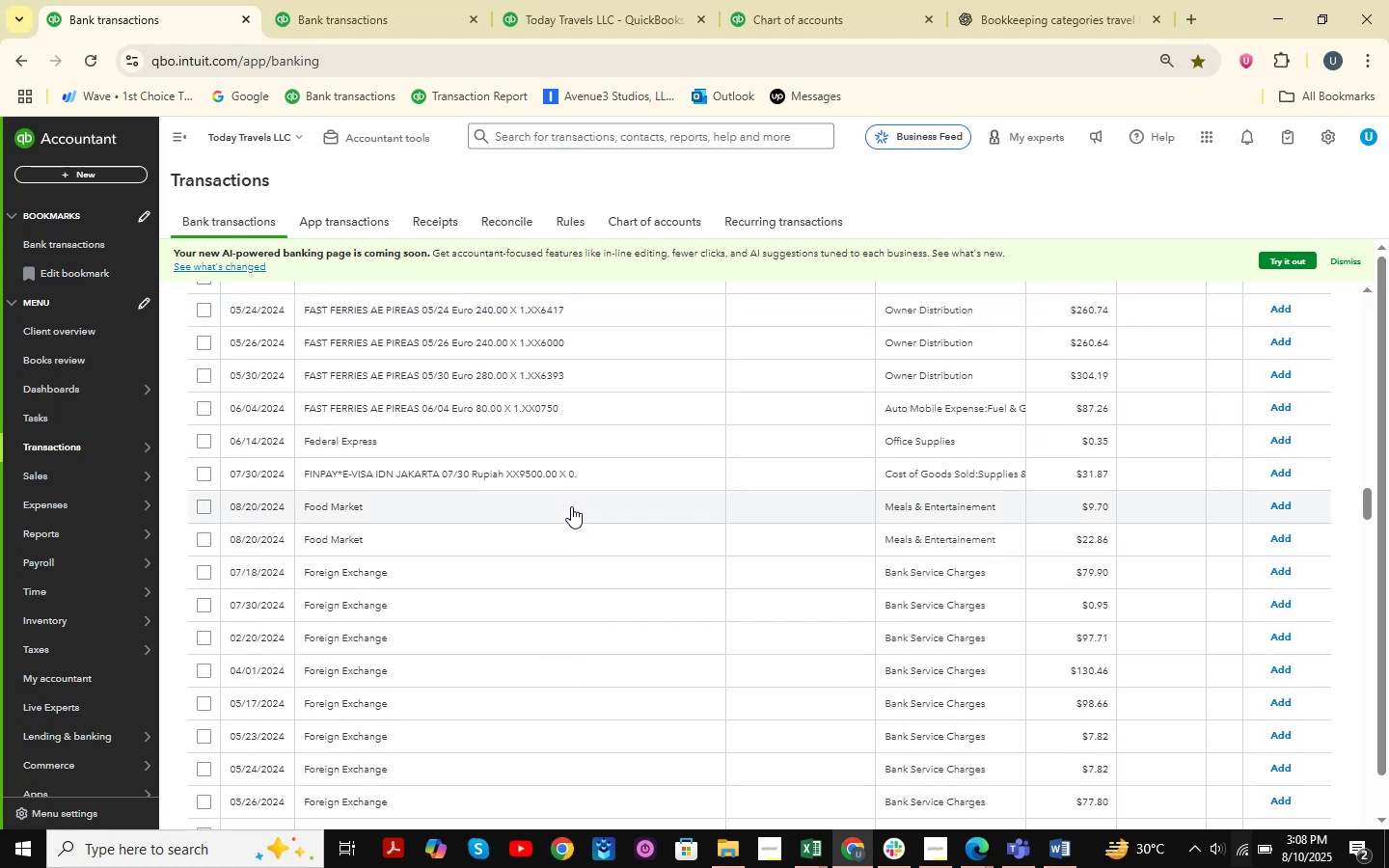 
scroll: coordinate [571, 506], scroll_direction: down, amount: 3.0
 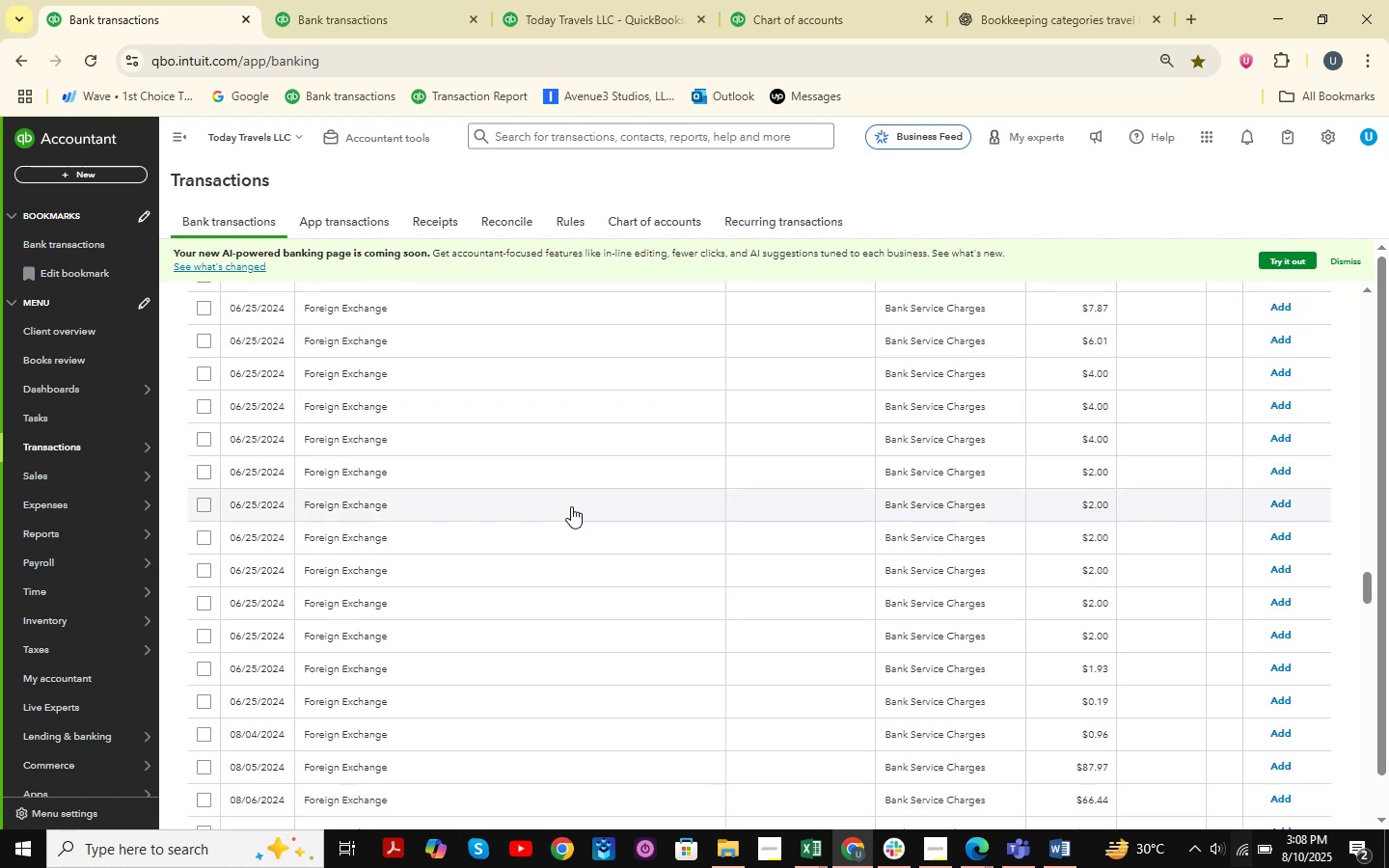 
wait(5.47)
 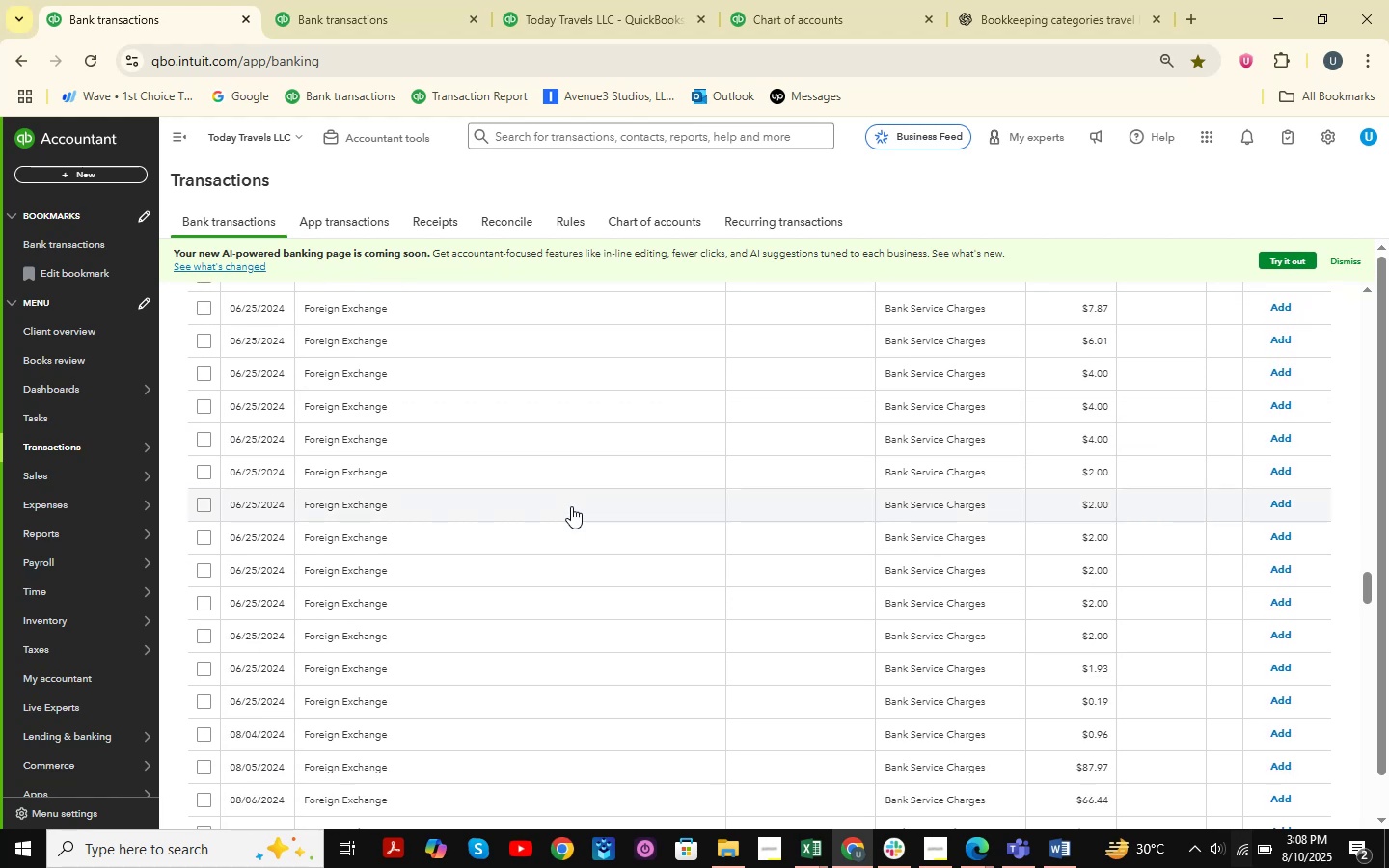 
scroll: coordinate [571, 506], scroll_direction: down, amount: 19.0
 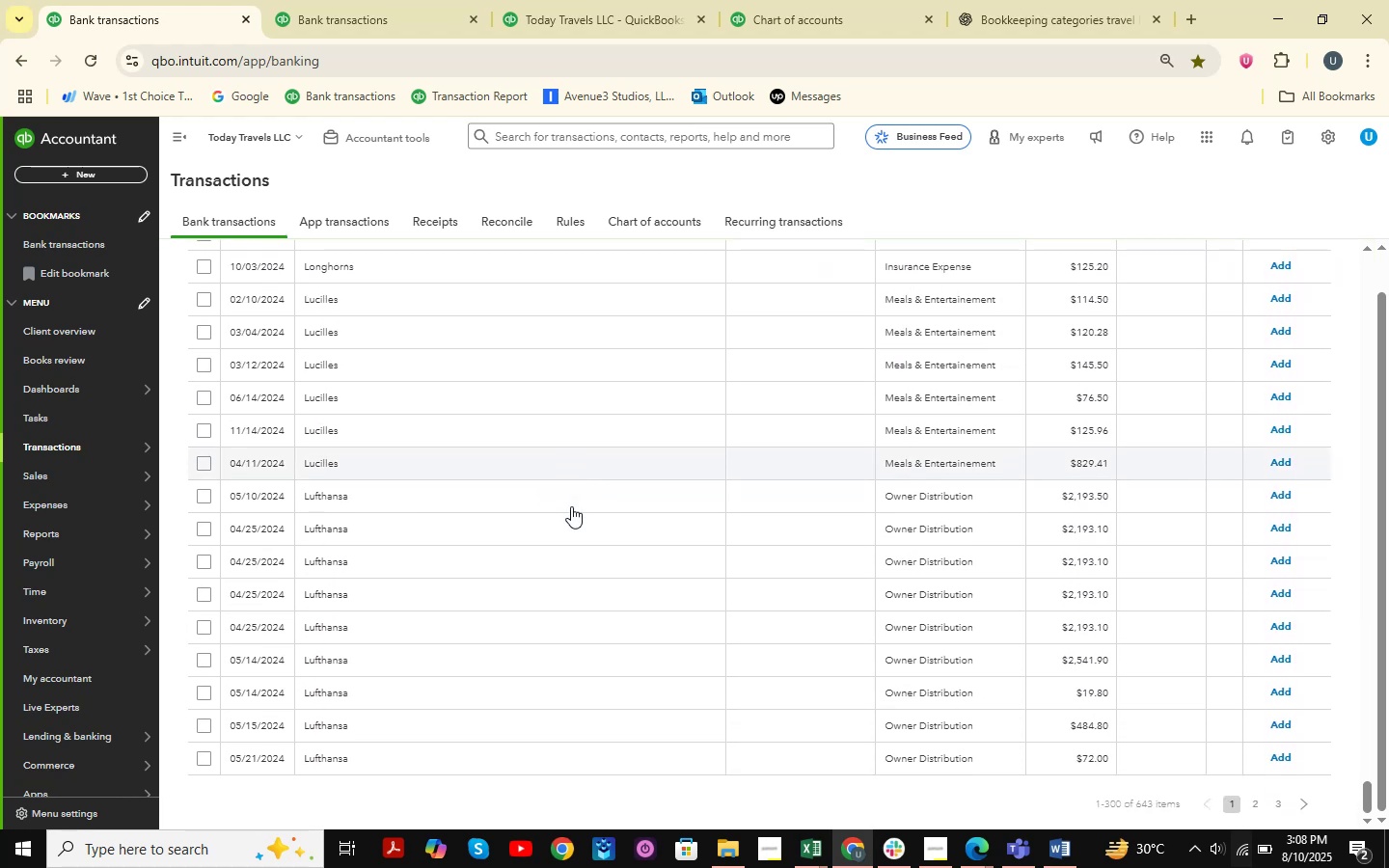 
scroll: coordinate [753, 448], scroll_direction: up, amount: 106.0
 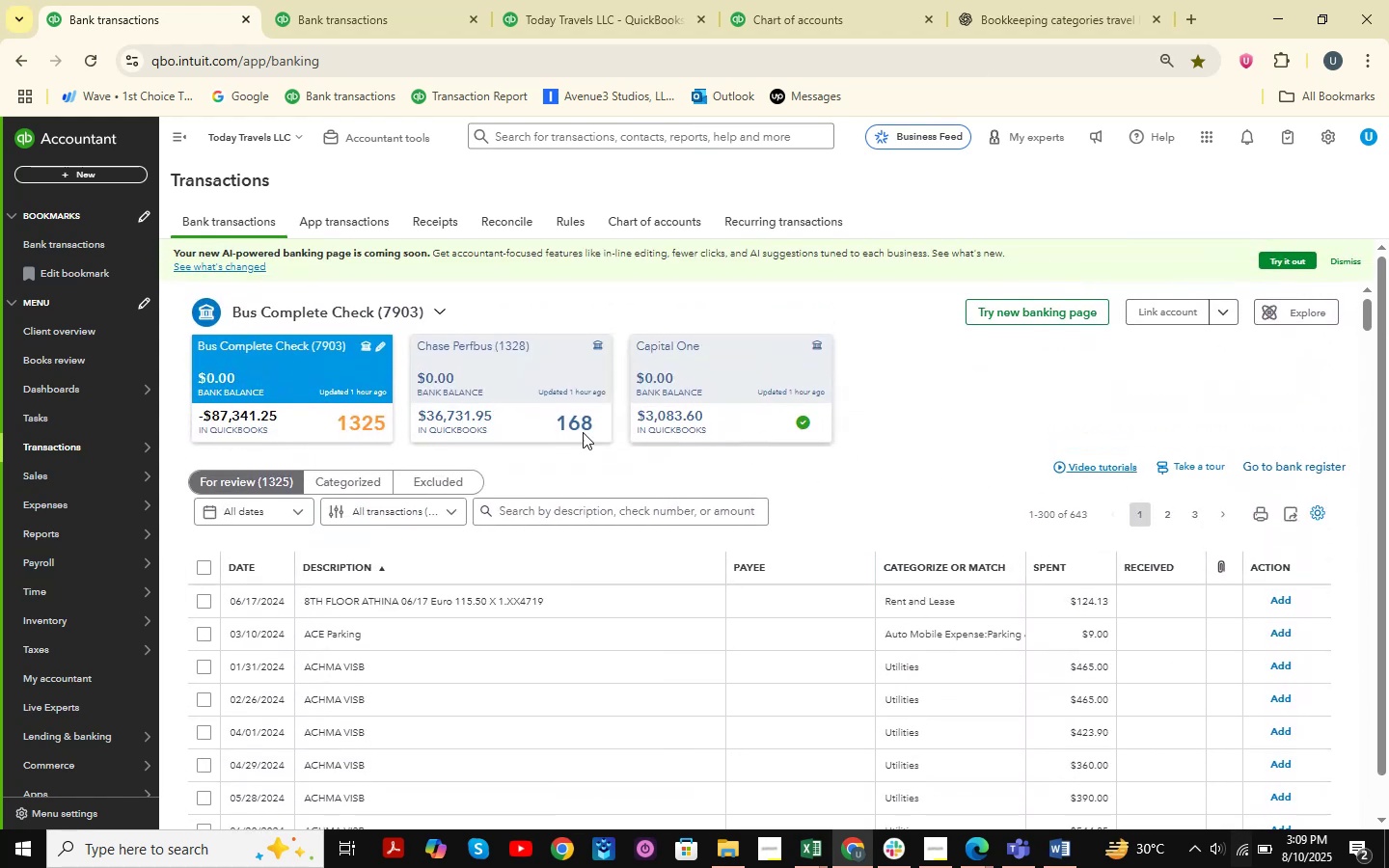 
left_click([522, 408])
 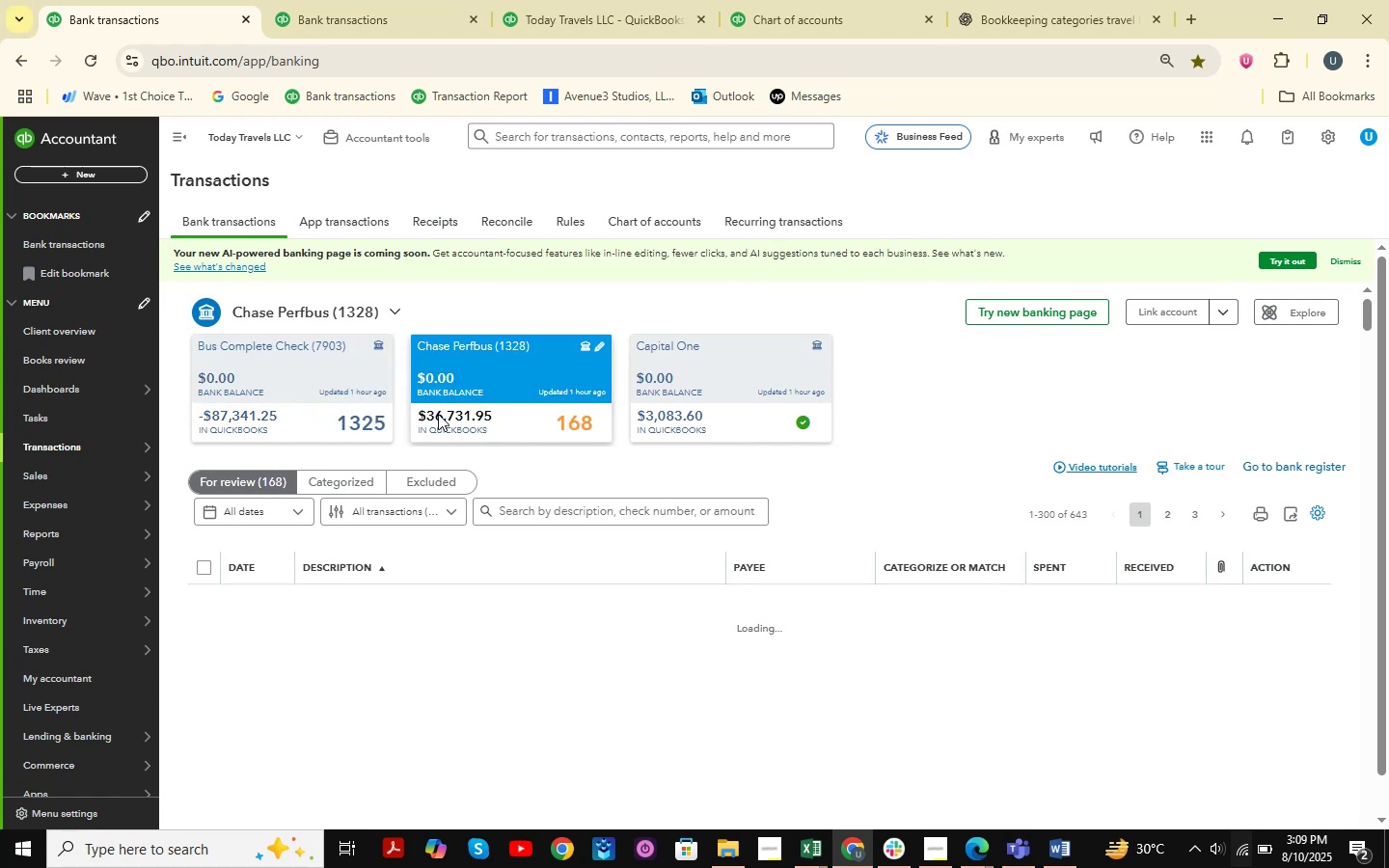 
left_click([316, 391])
 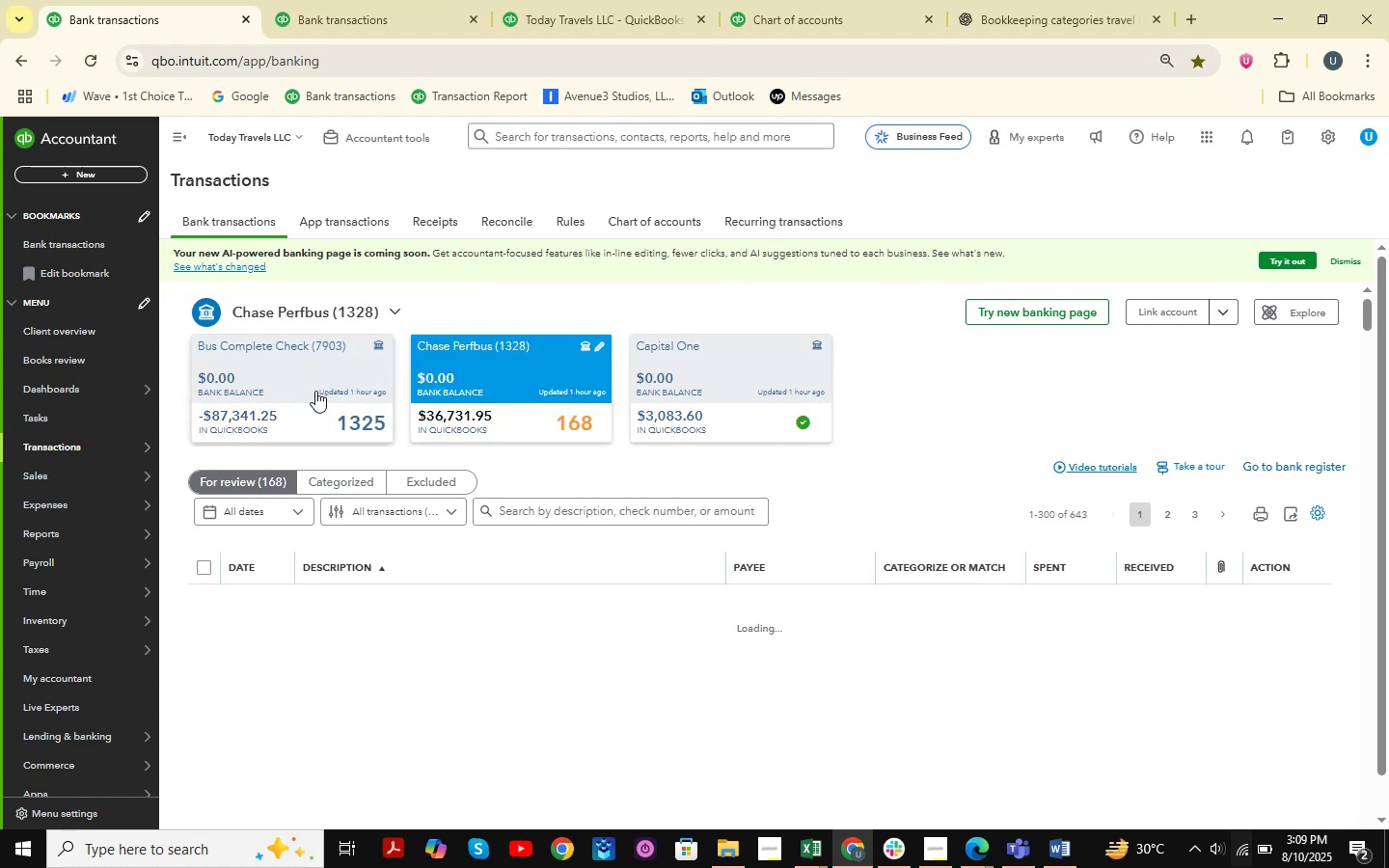 
mouse_move([286, 249])
 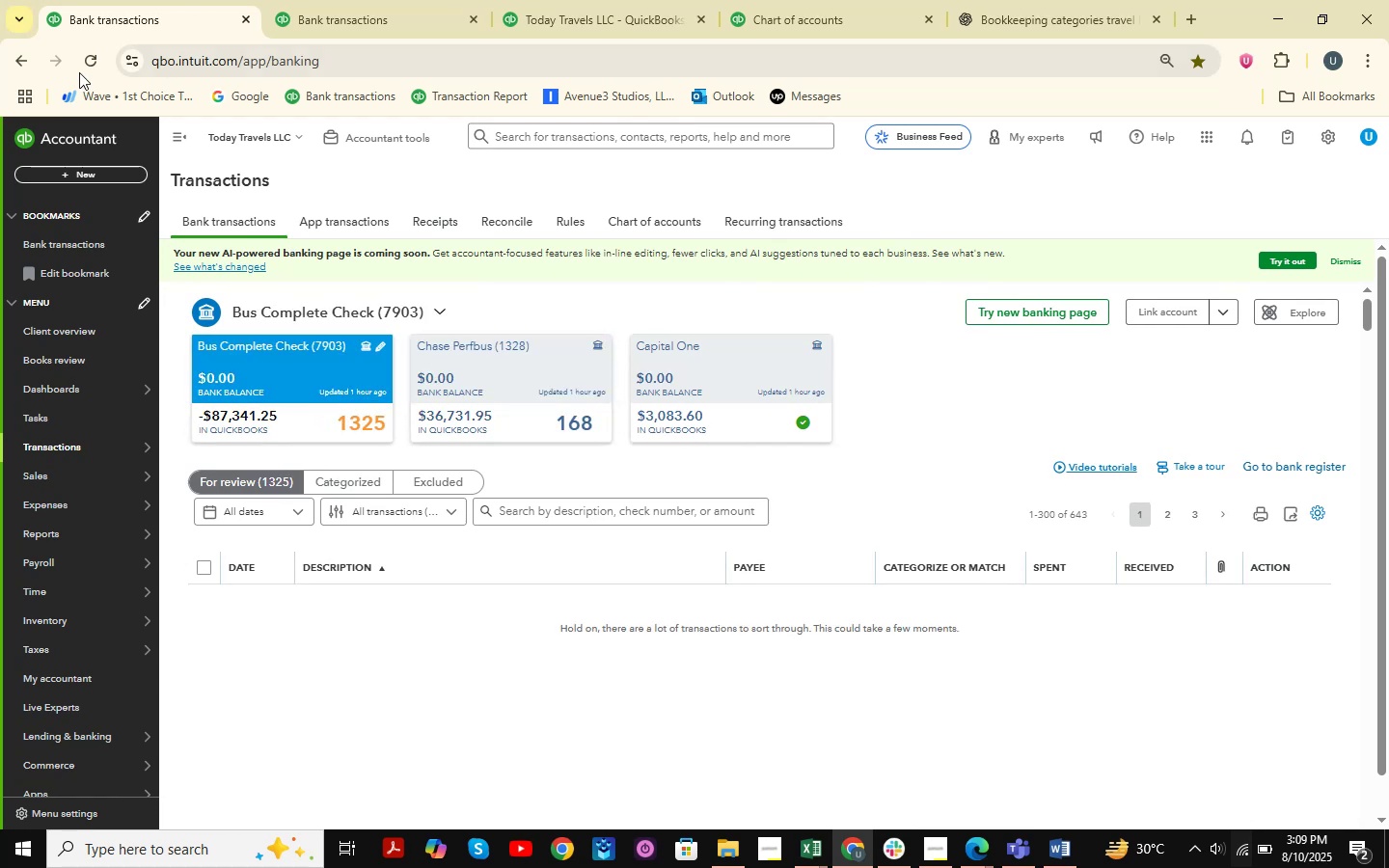 
left_click([80, 62])
 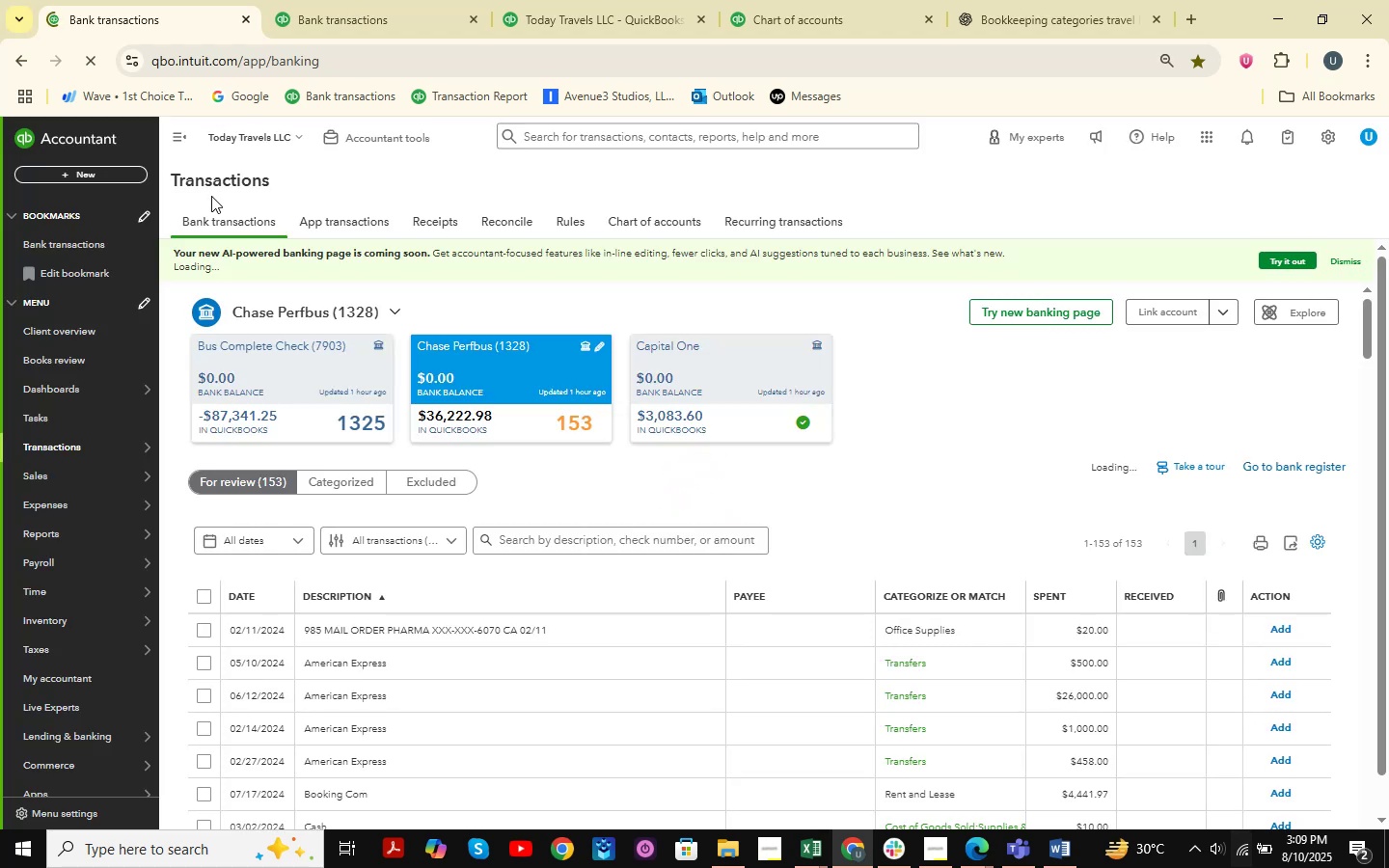 
wait(28.1)
 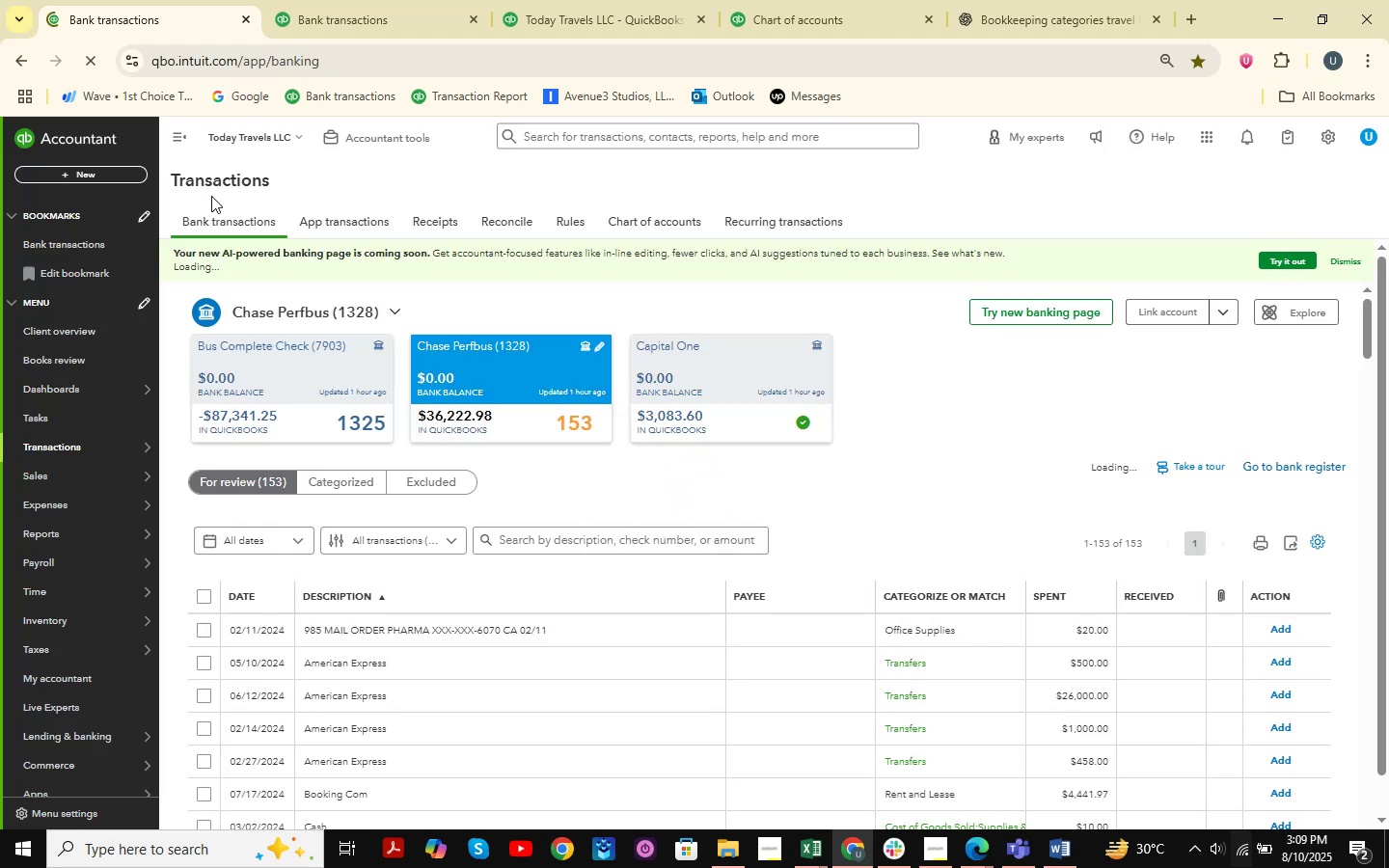 
scroll: coordinate [449, 460], scroll_direction: down, amount: 20.0
 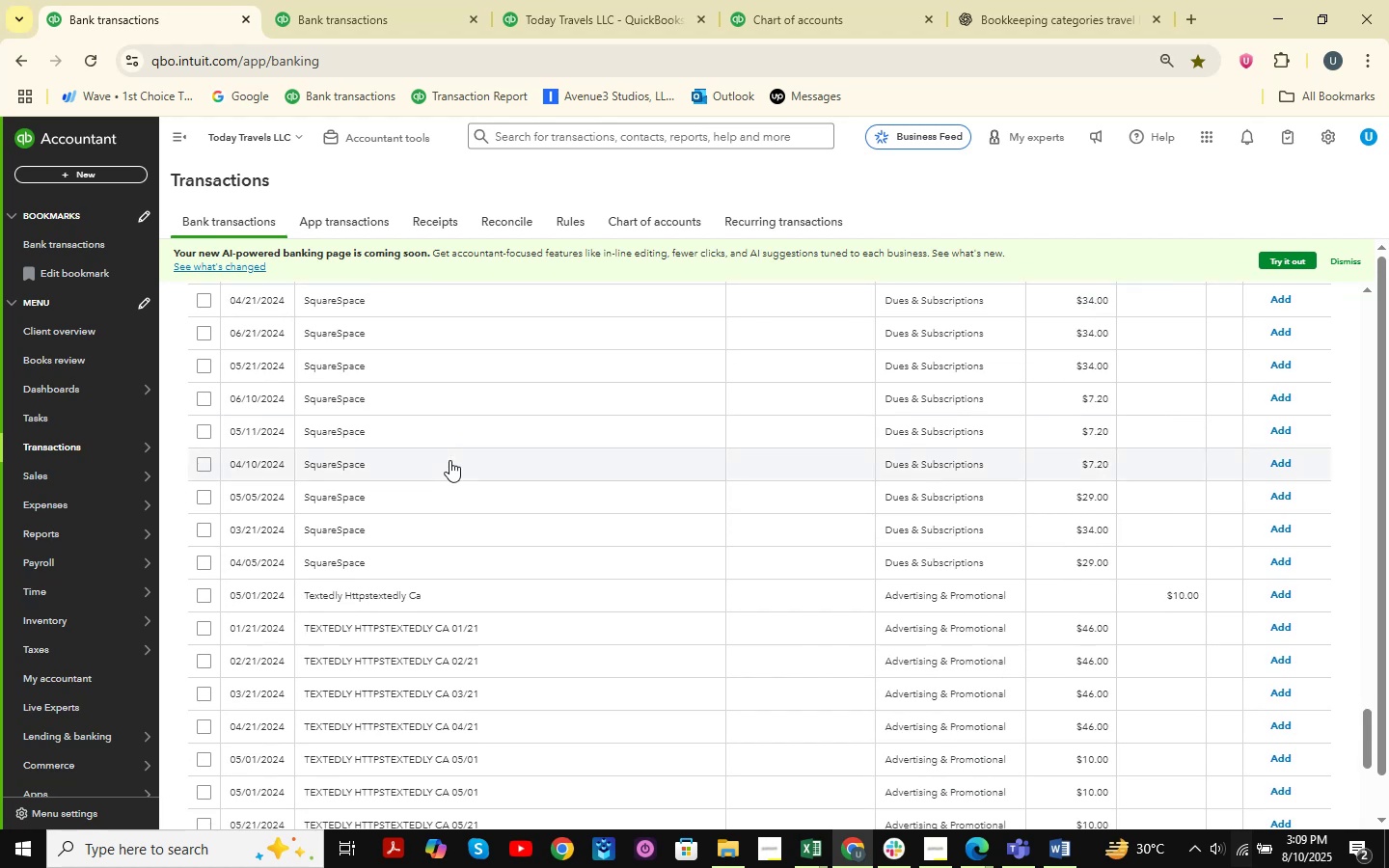 
left_click([379, 293])
 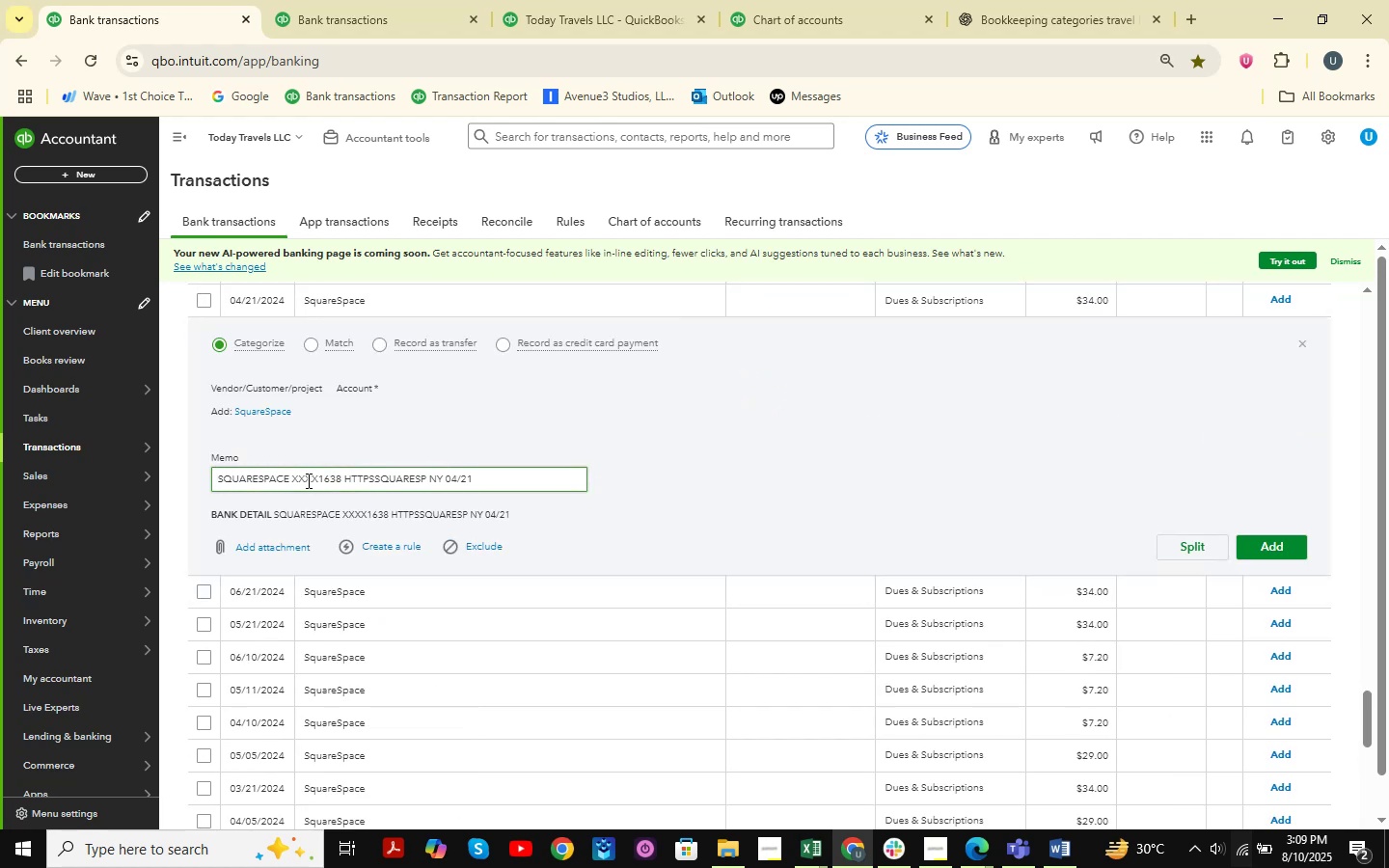 
key(Control+ControlLeft)
 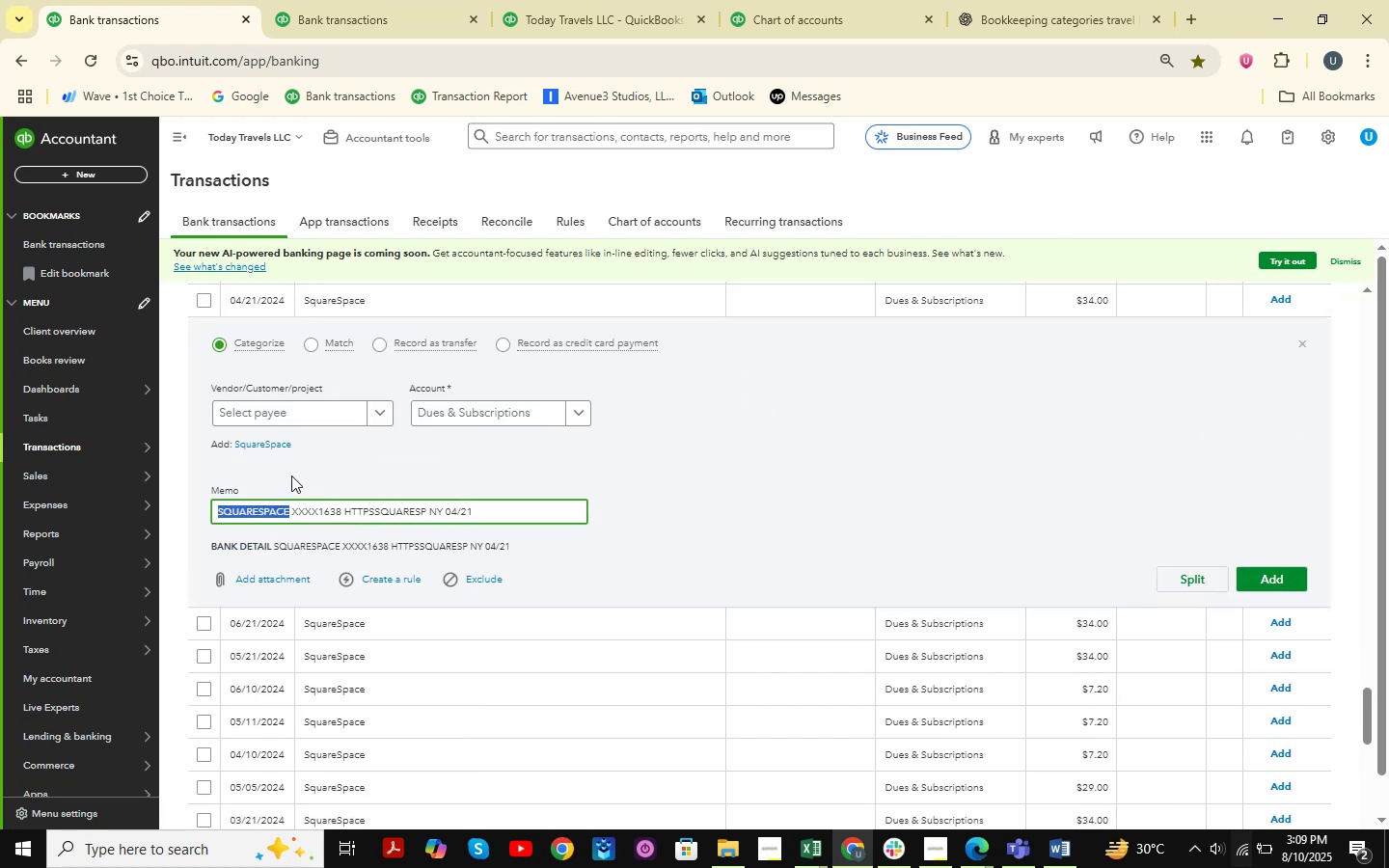 
key(Control+C)
 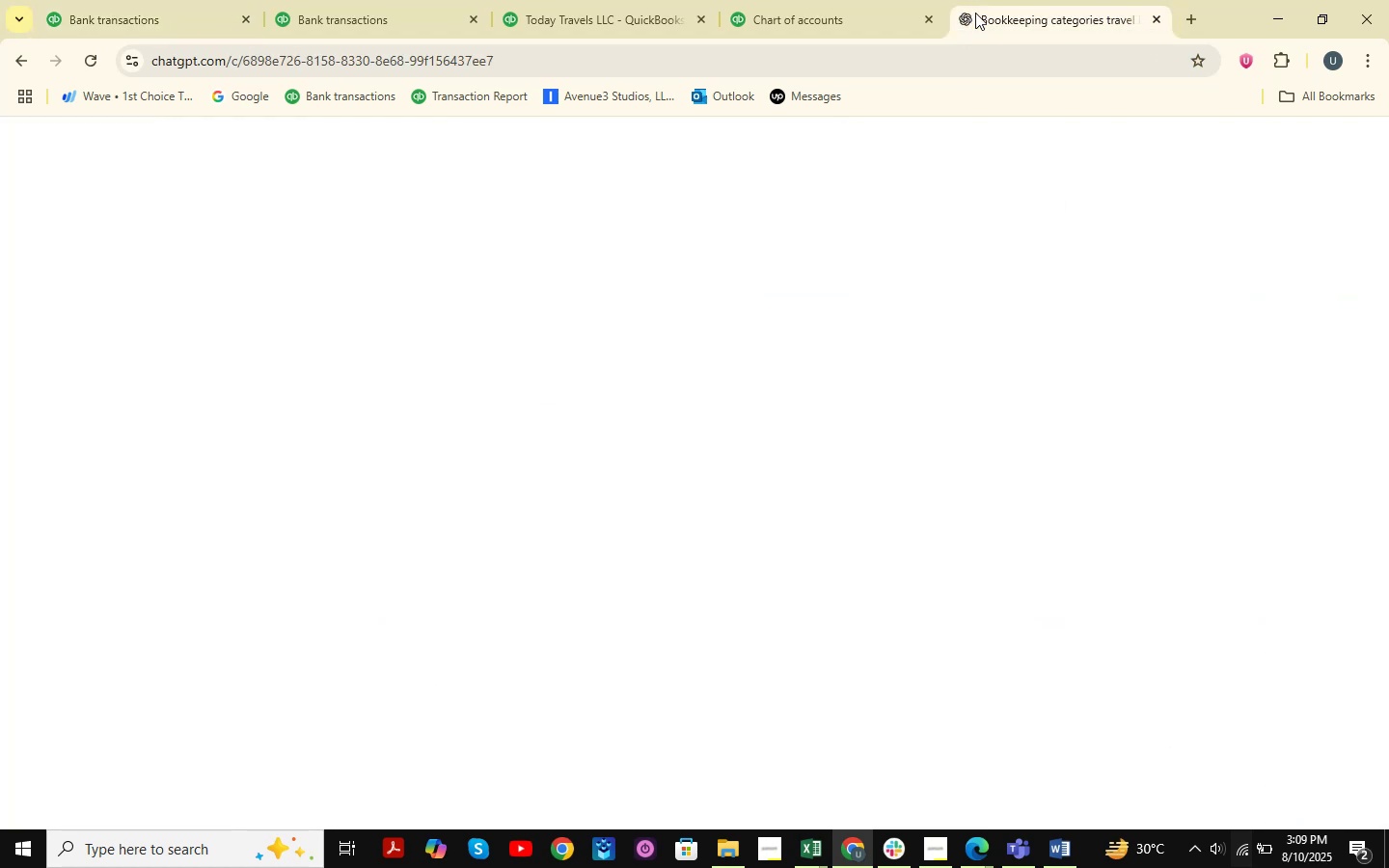 
key(Control+ControlLeft)
 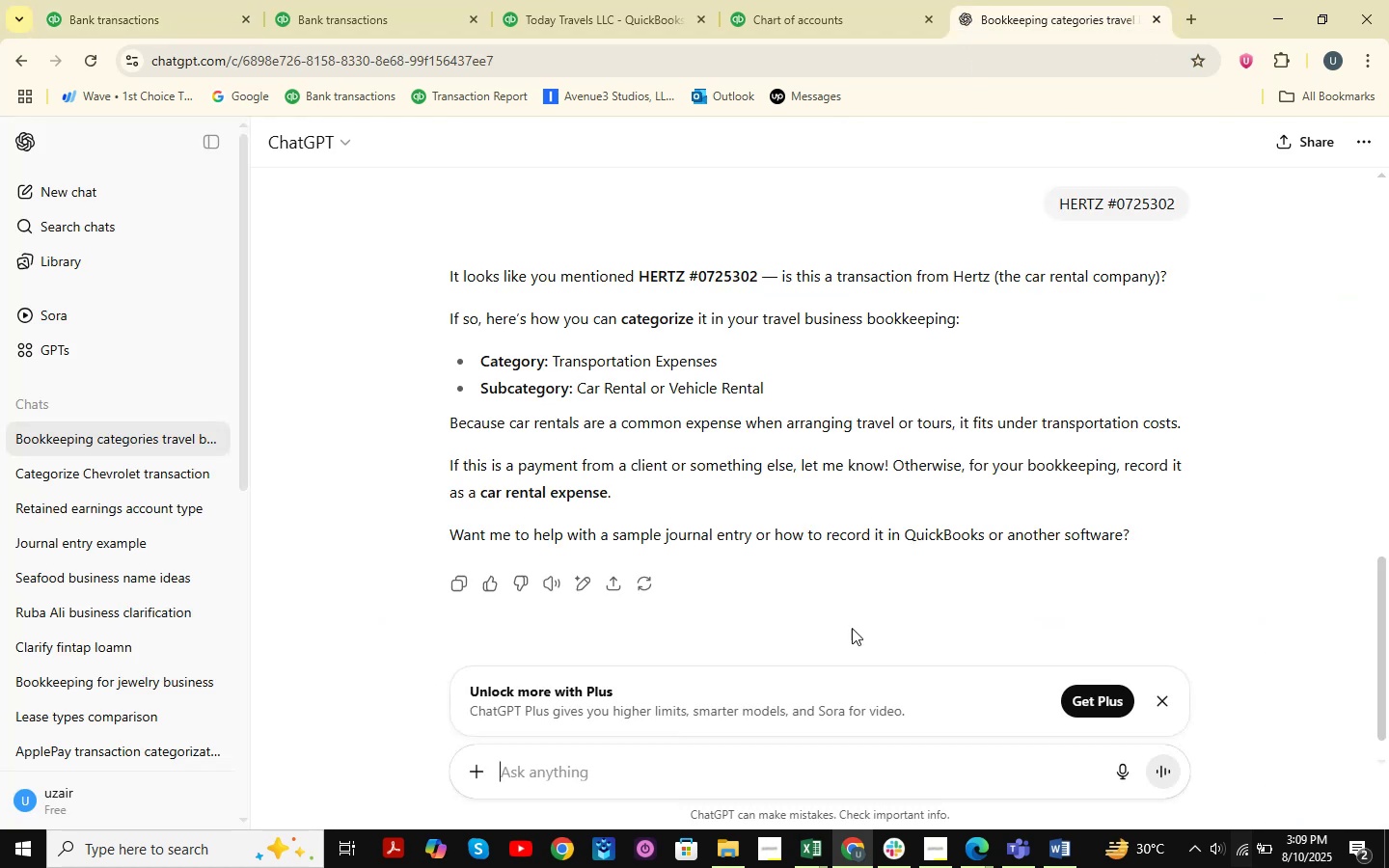 
key(Control+V)
 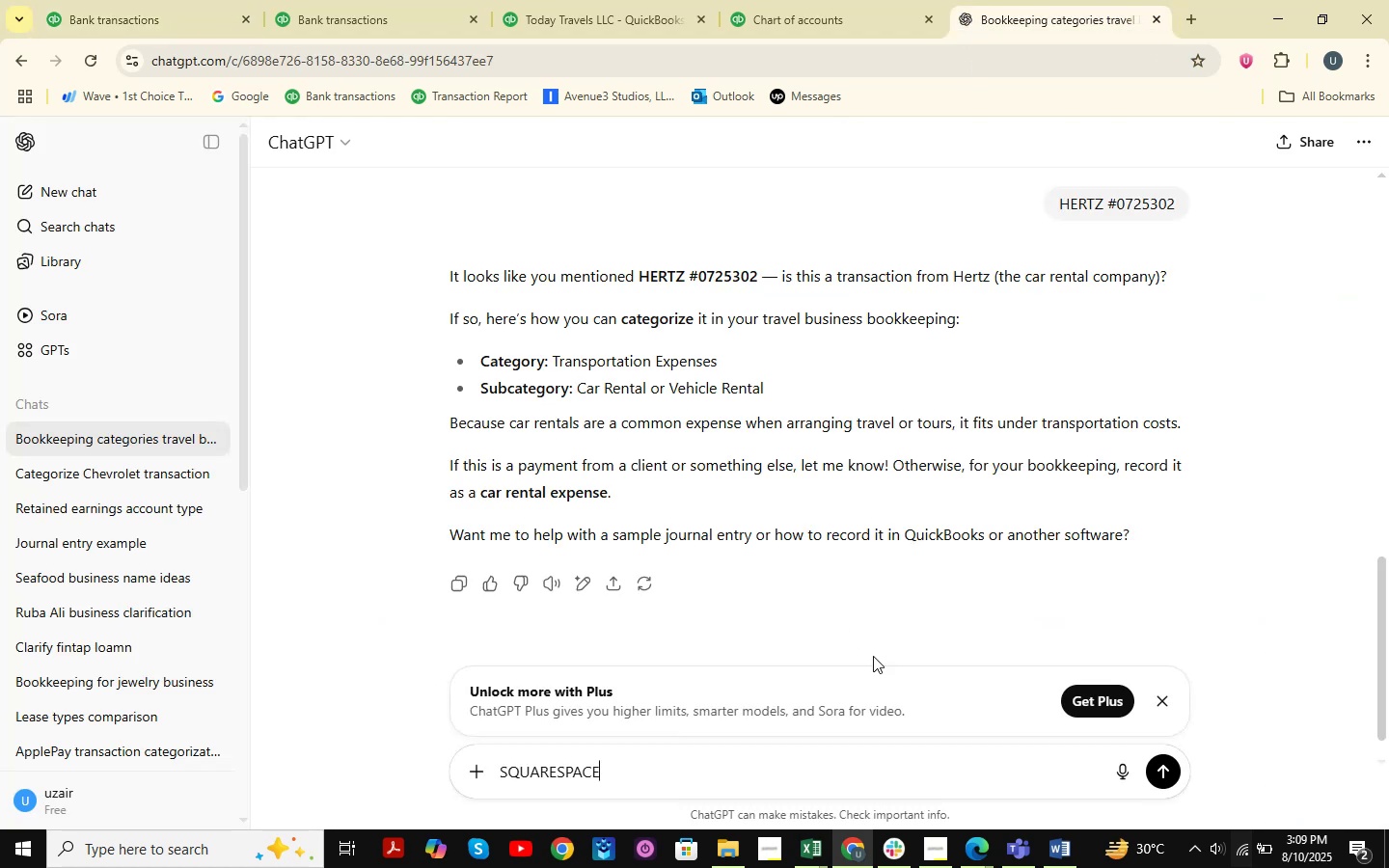 
key(NumpadEnter)
 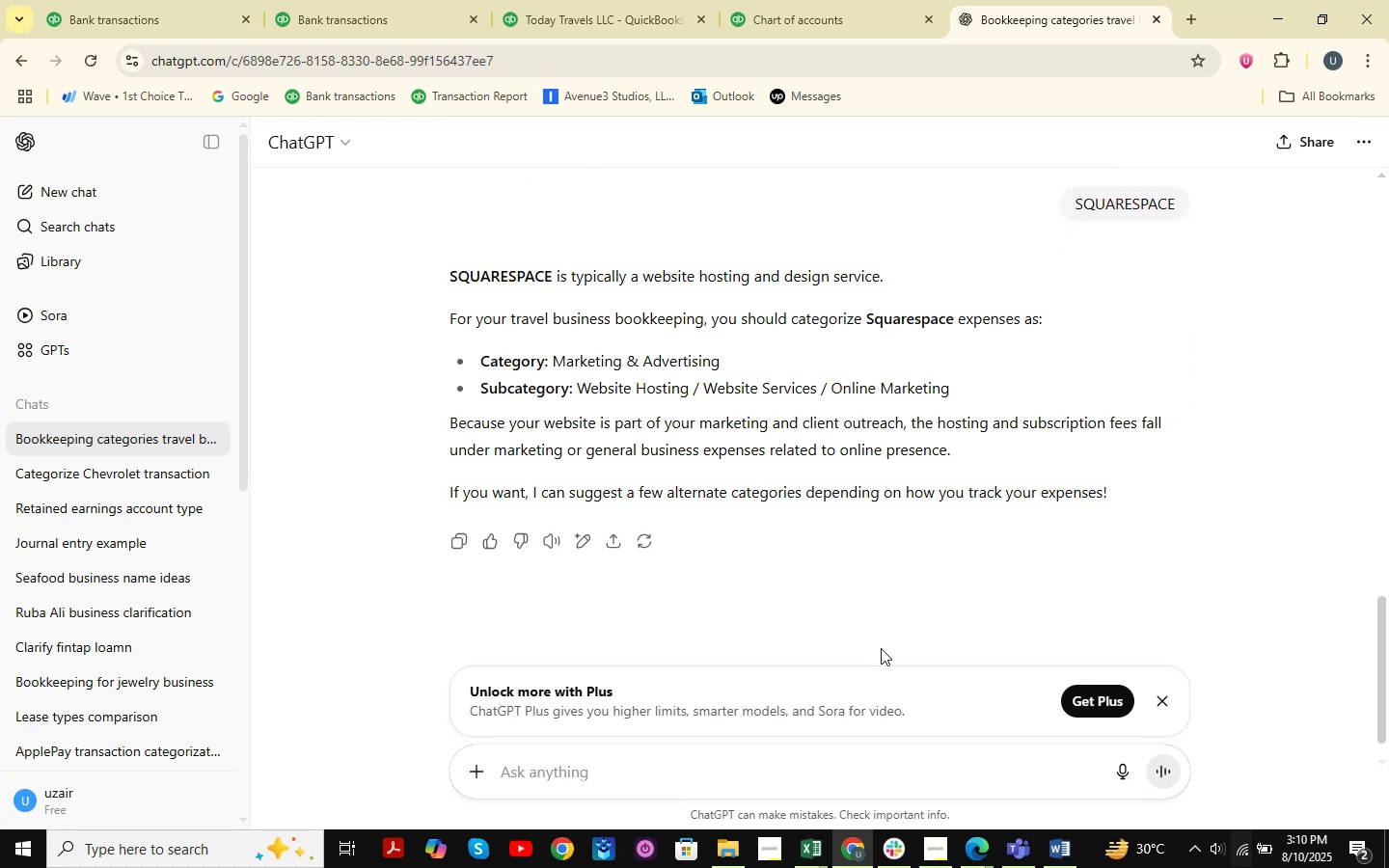 
wait(13.3)
 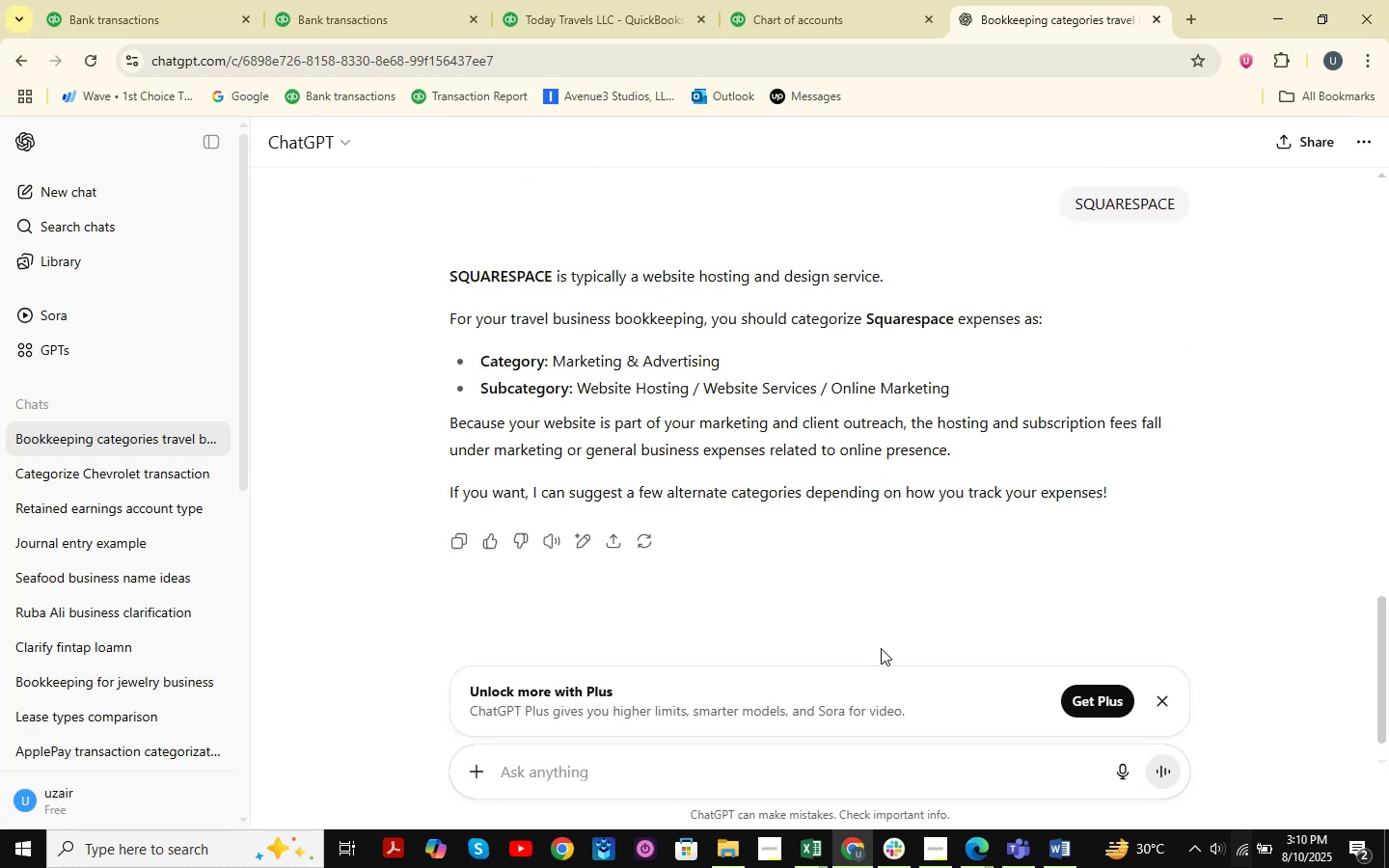 
left_click([121, 0])
 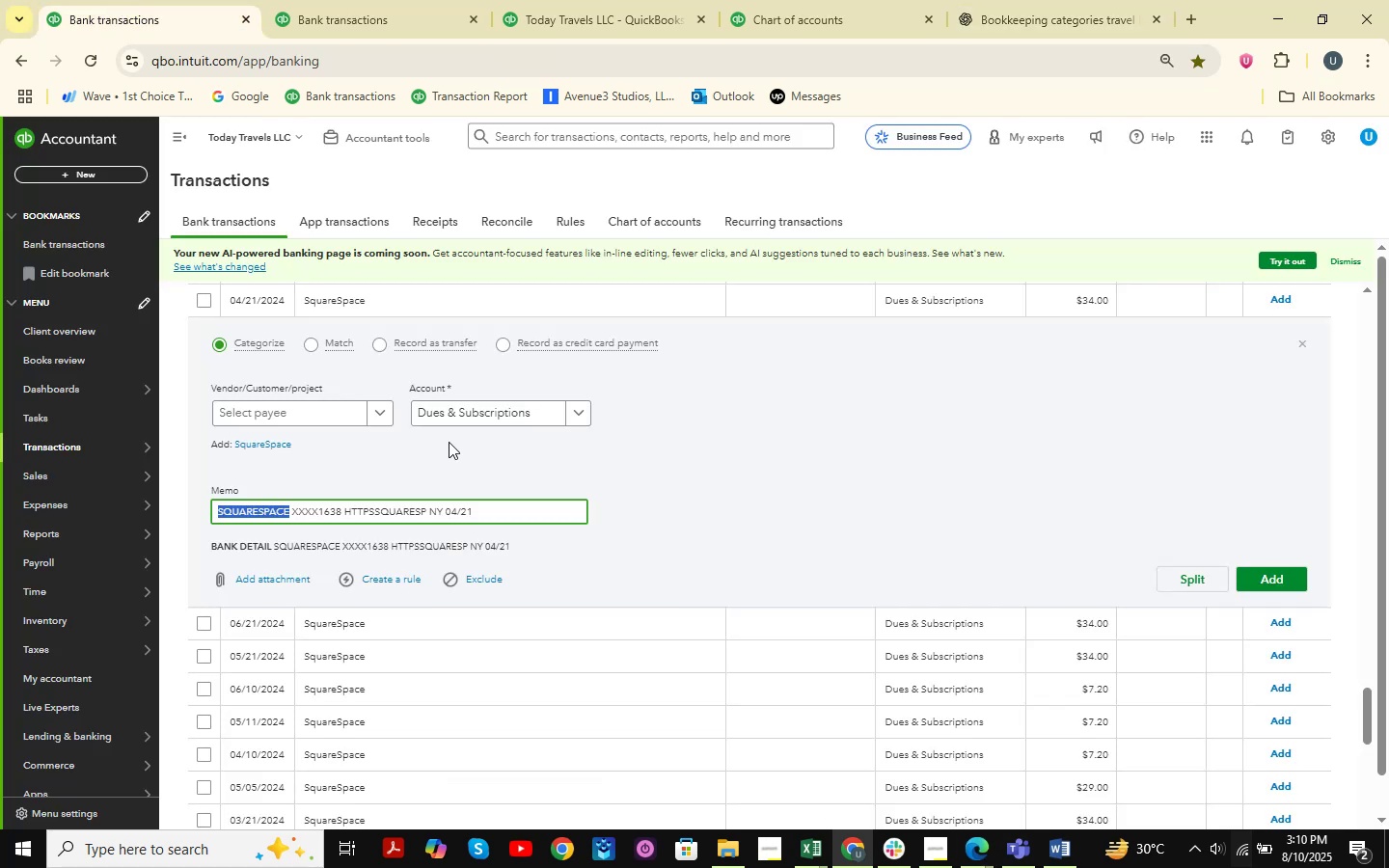 
scroll: coordinate [703, 506], scroll_direction: up, amount: 2.0
 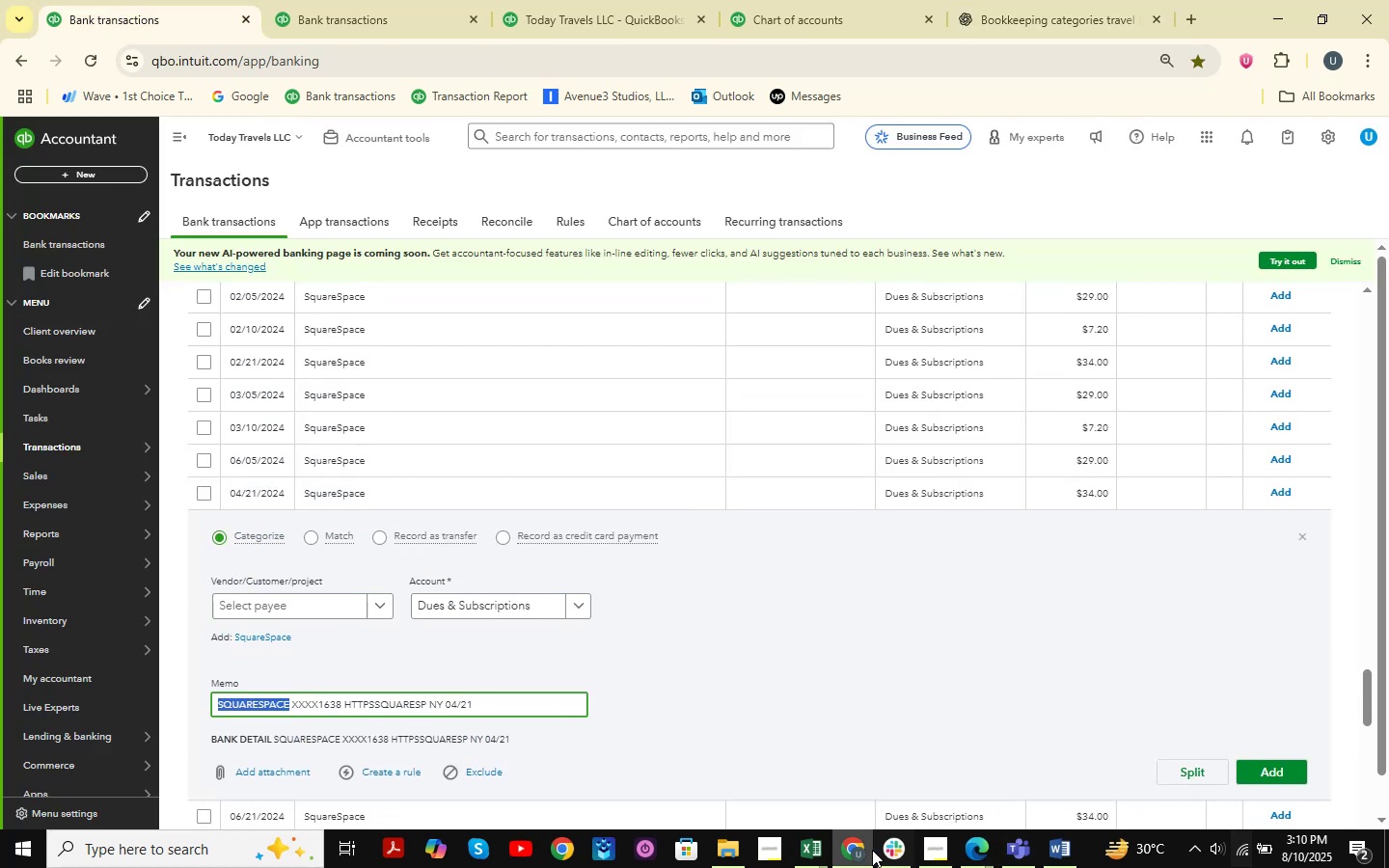 
left_click([809, 862])
 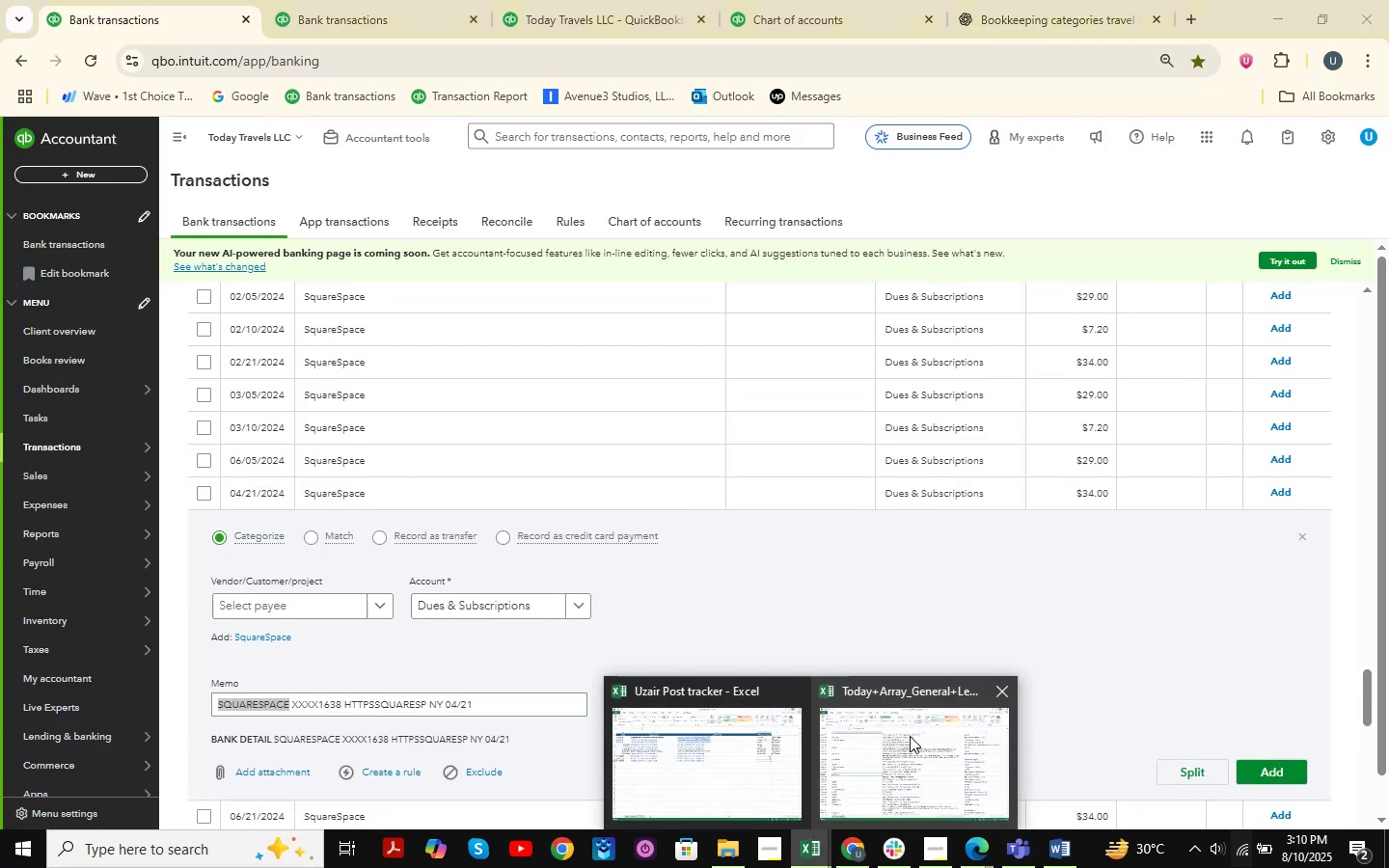 
left_click([910, 736])
 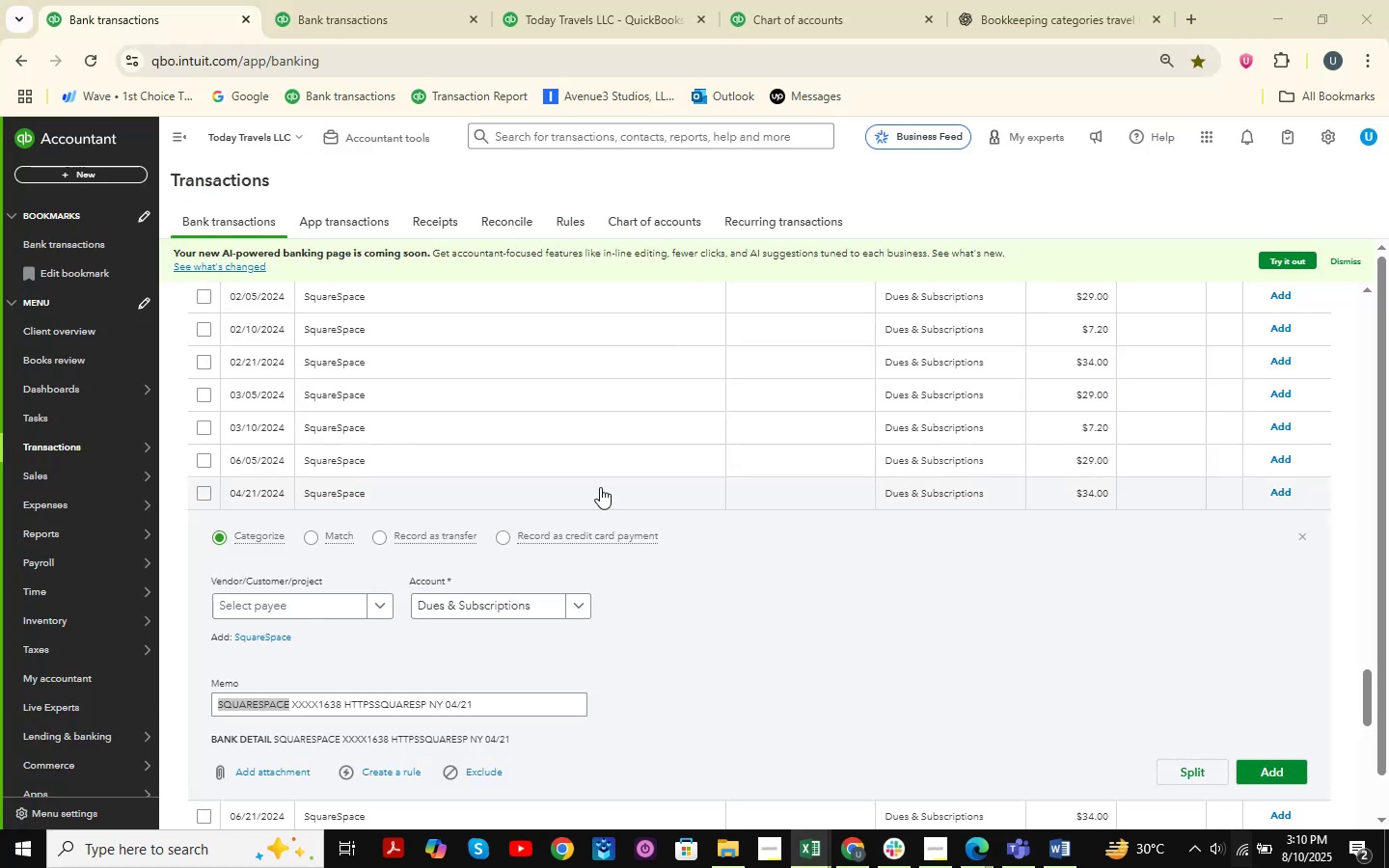 
left_click([582, 388])
 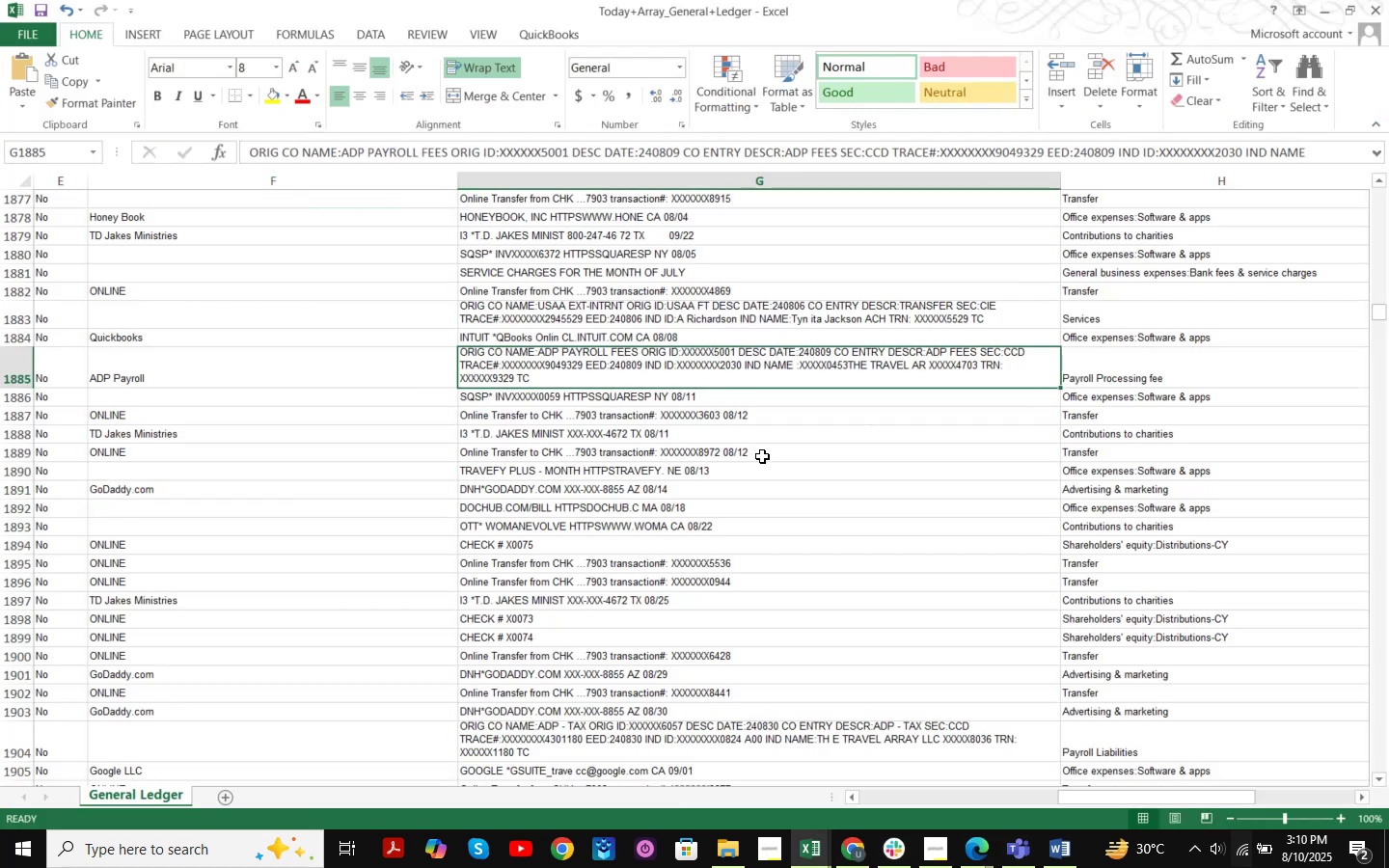 
key(Control+F)
 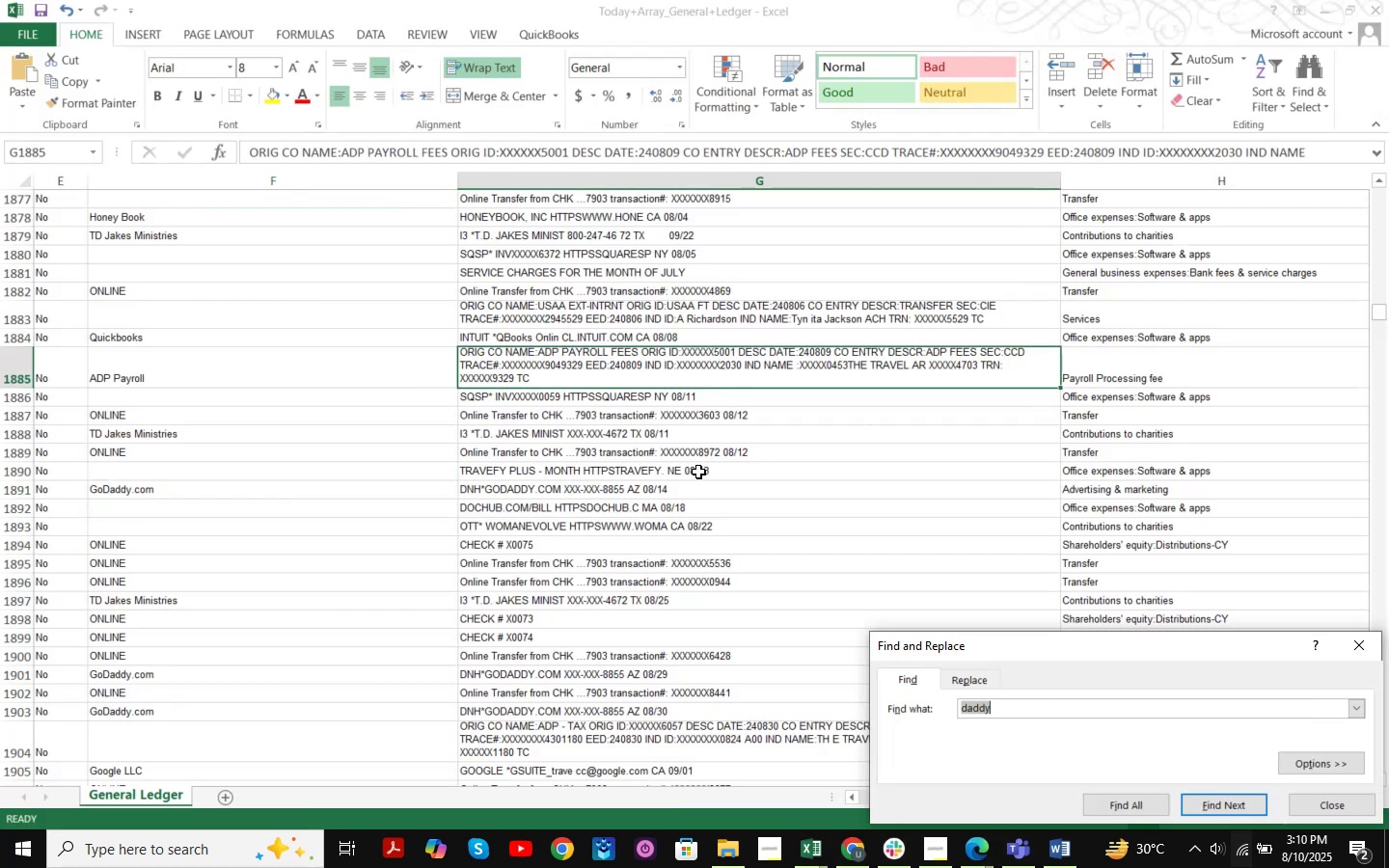 
type(squarespace)
 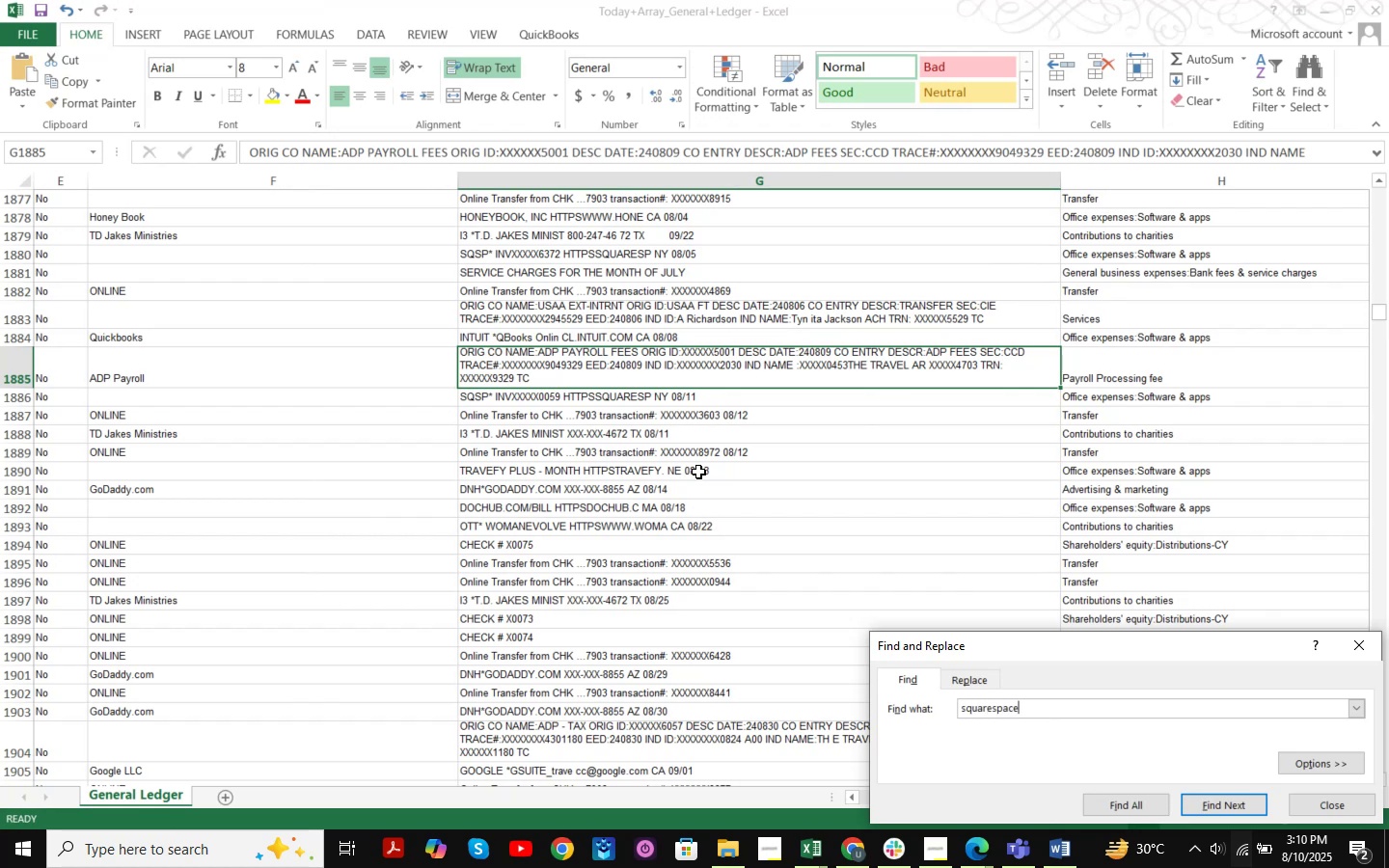 
key(Enter)
 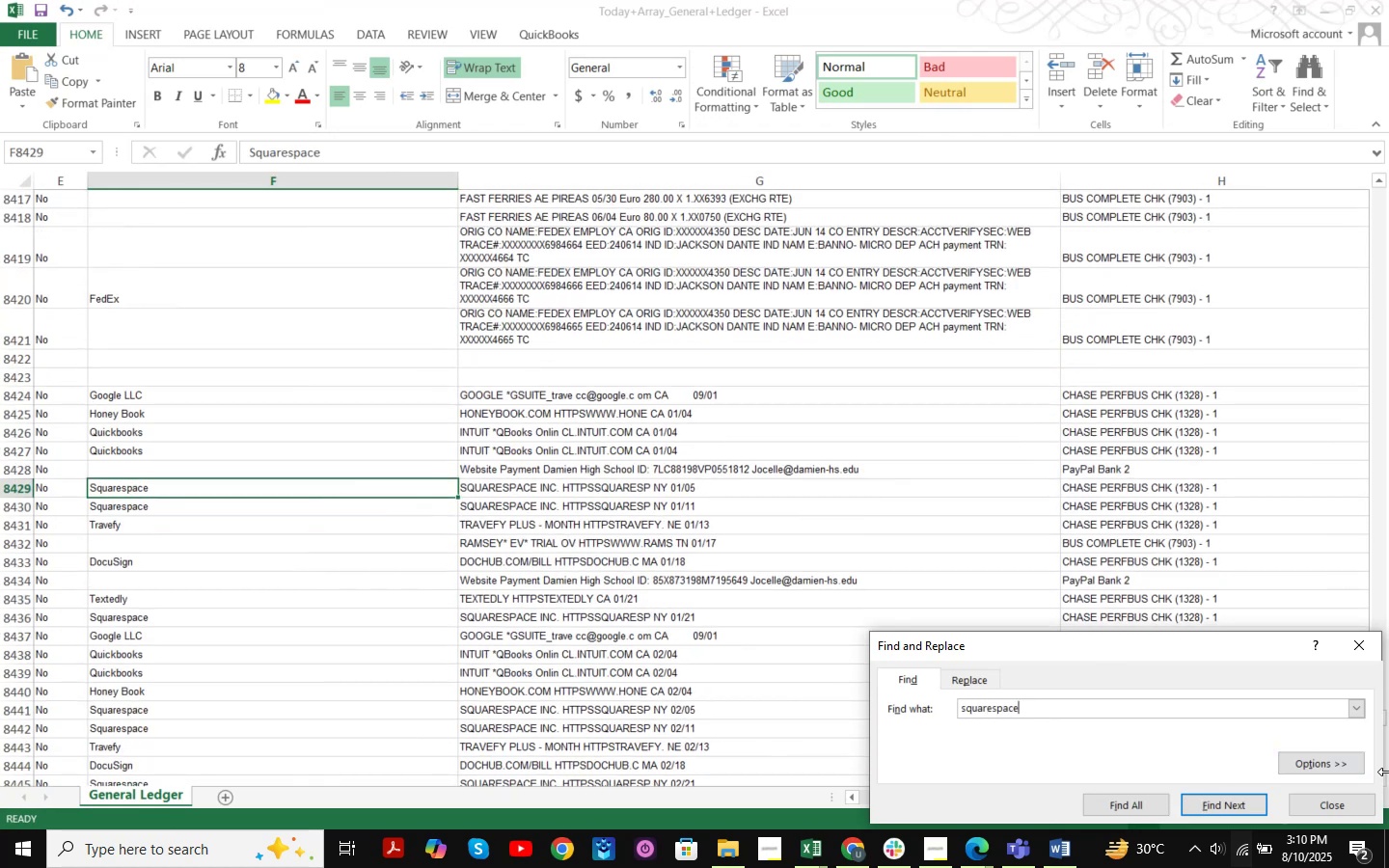 
left_click([1376, 643])
 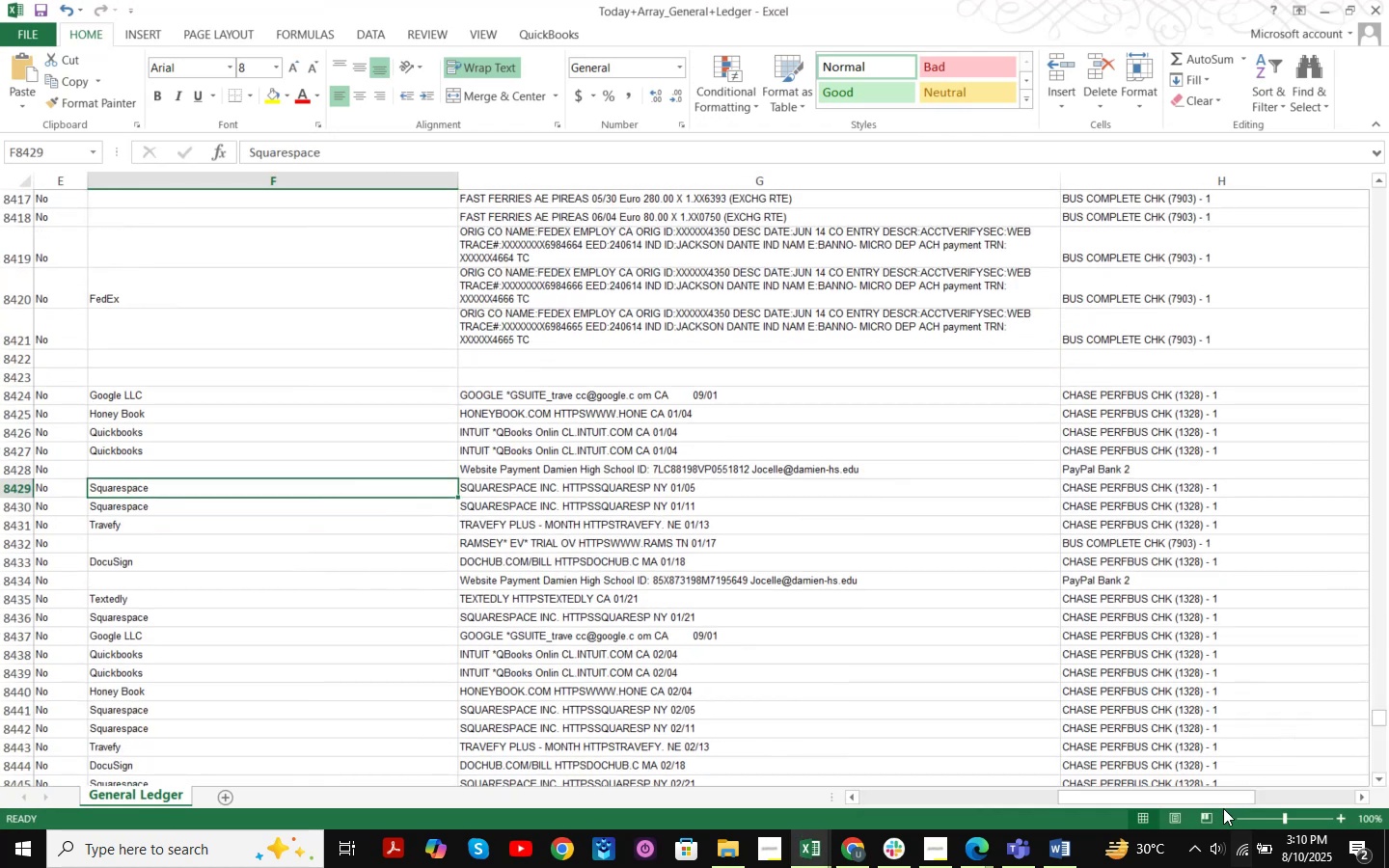 
left_click([1223, 808])
 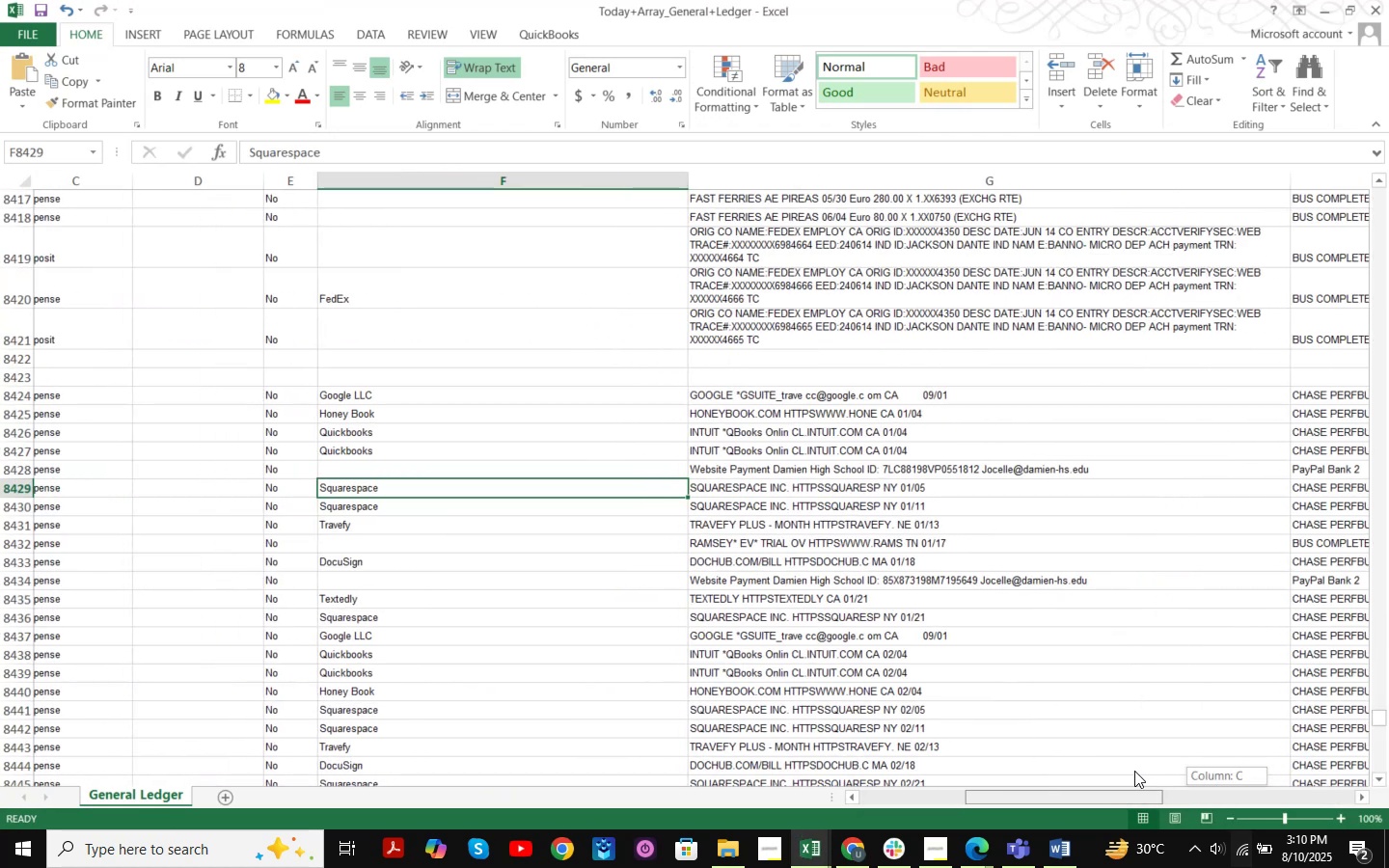 
key(Control+F)
 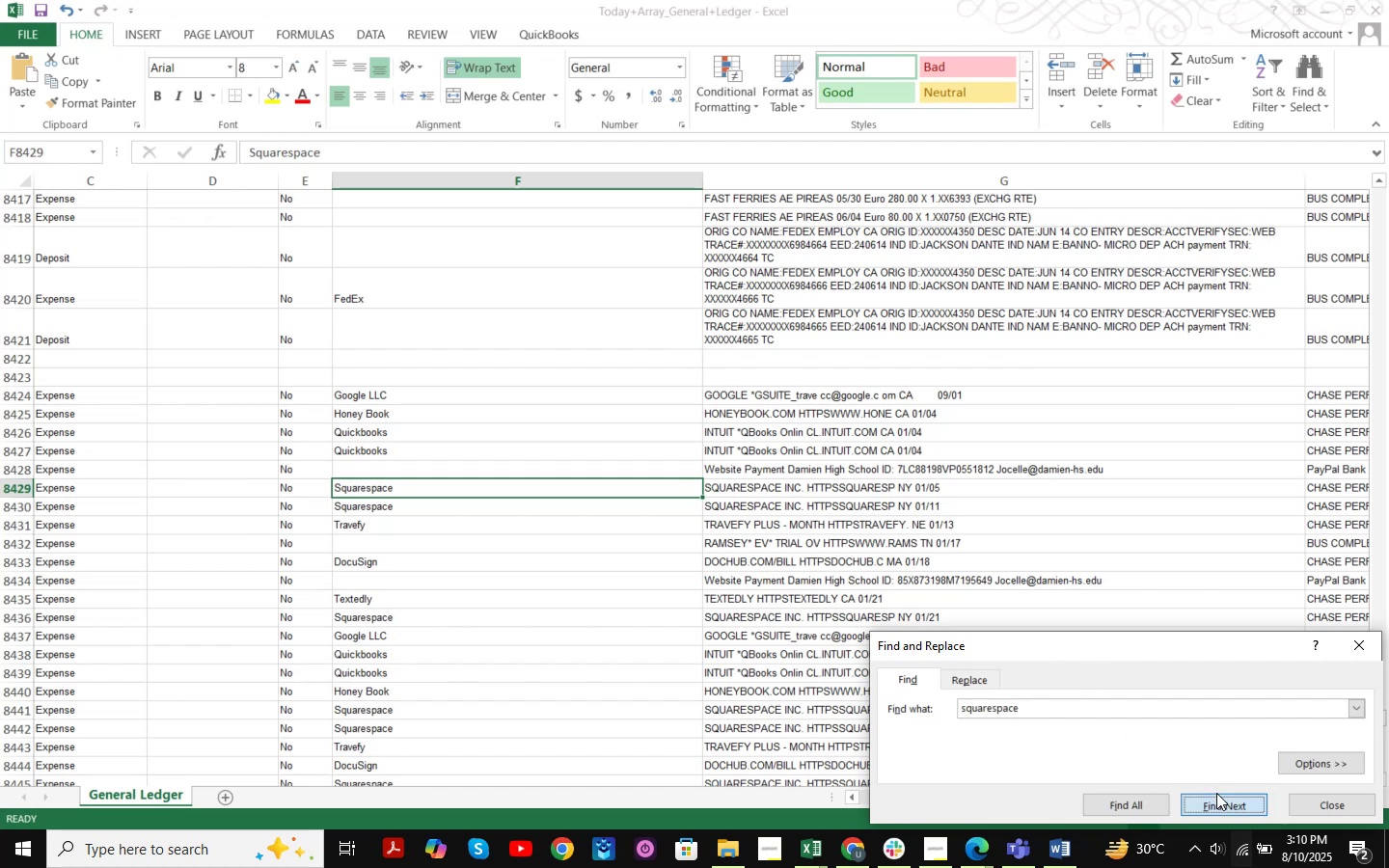 
double_click([1216, 801])
 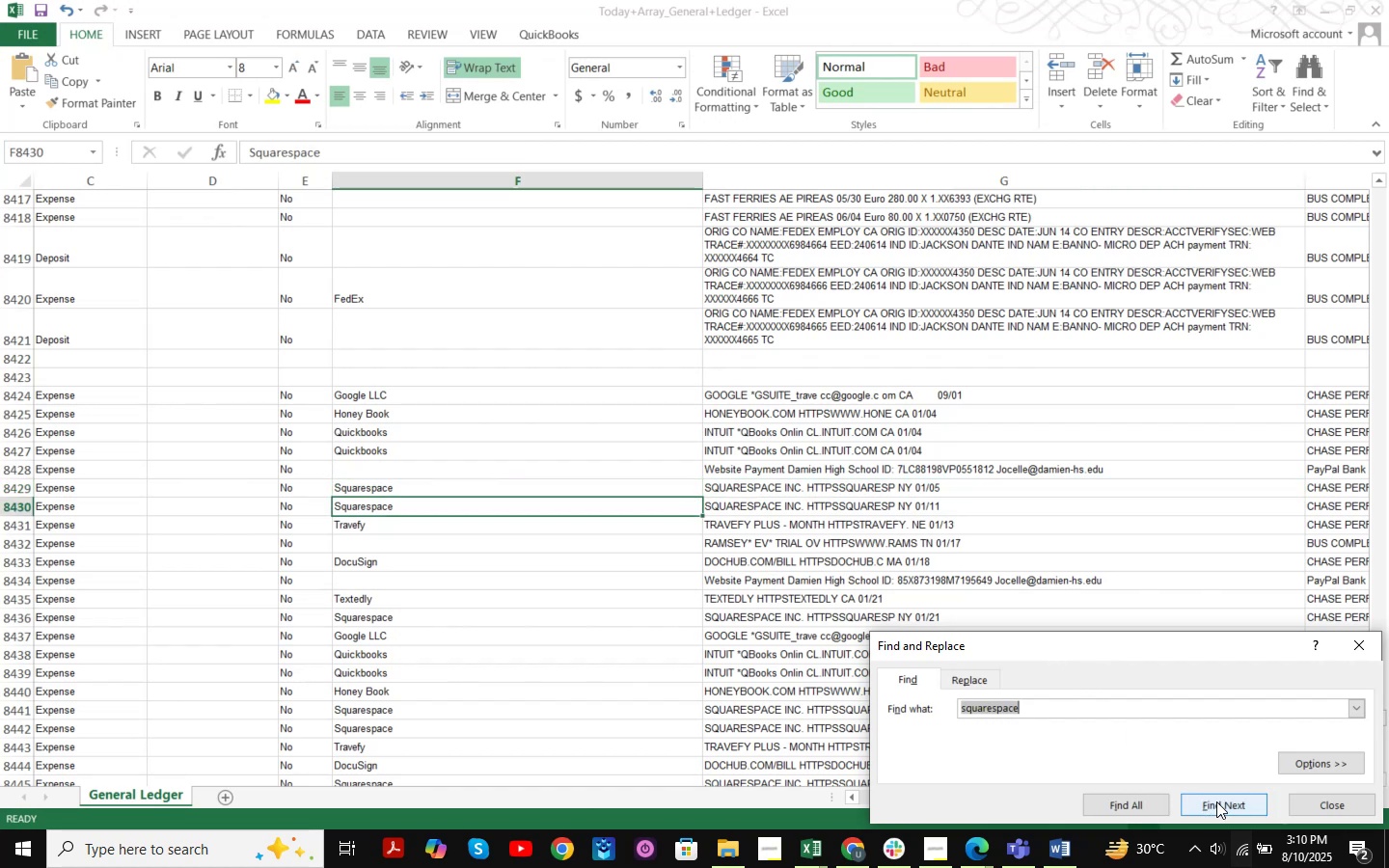 
triple_click([1216, 801])
 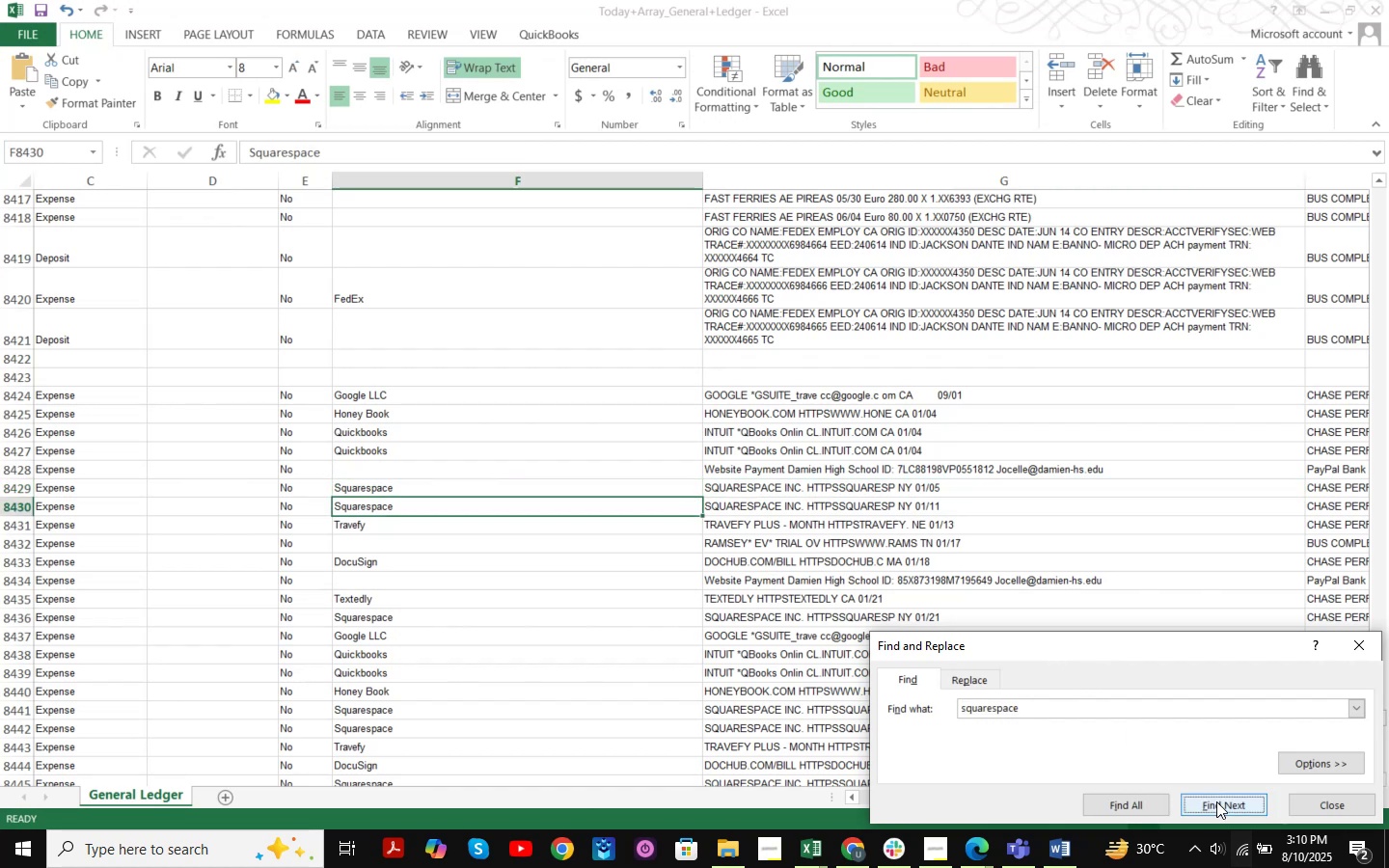 
triple_click([1216, 801])
 